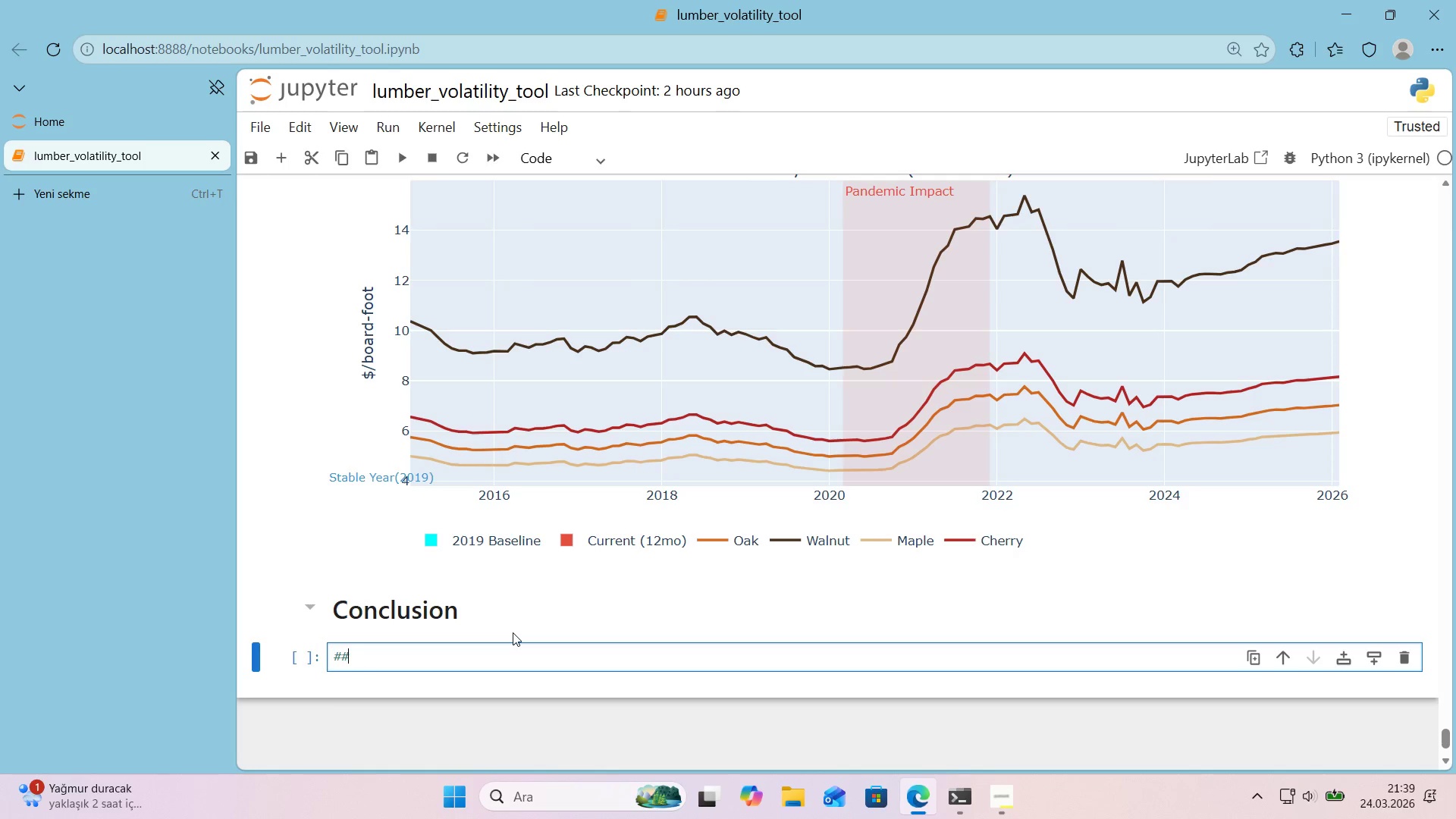 
key(Alt+Control+3)
 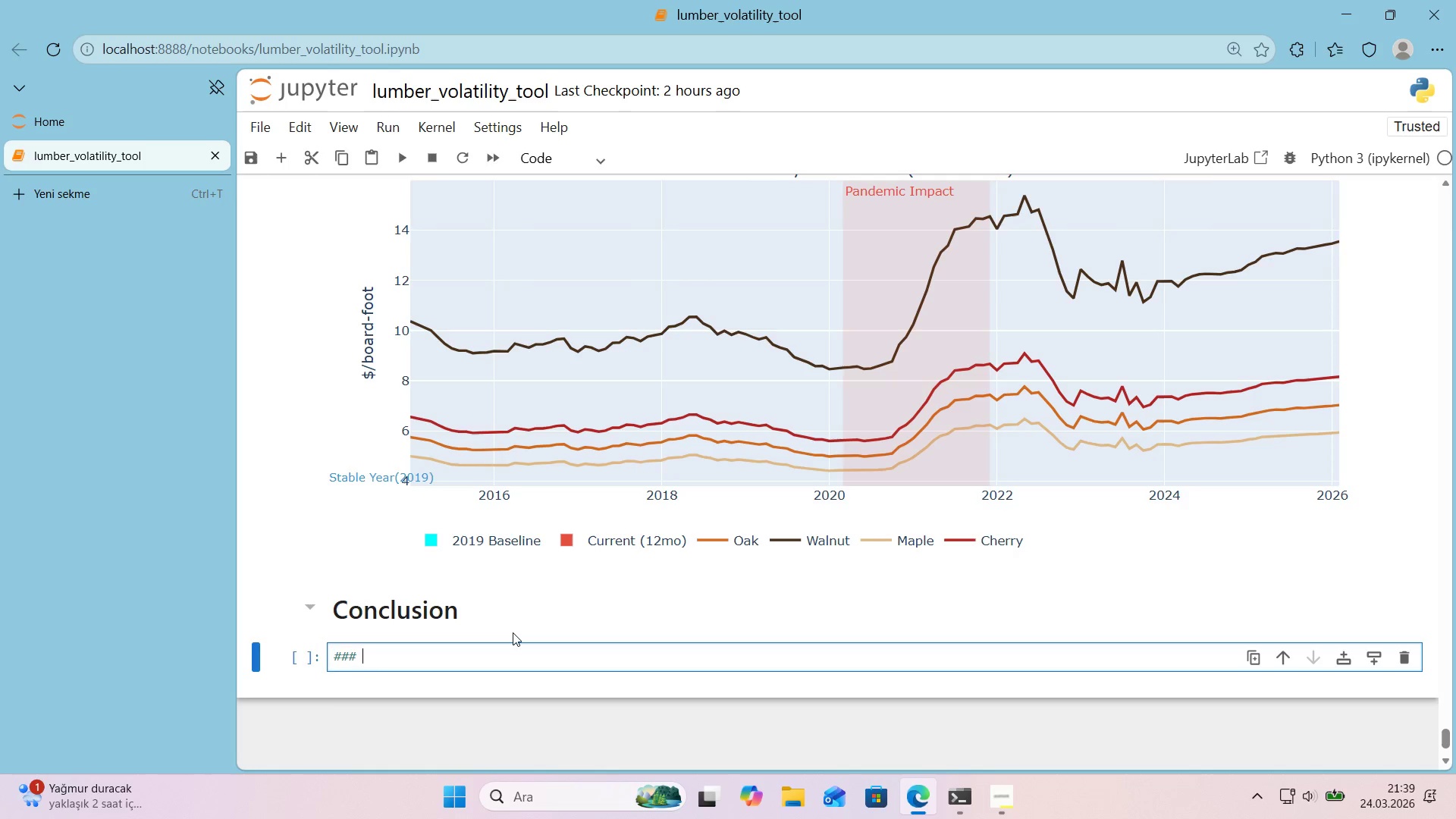 
type( Data Scources)
key(Backspace)
key(Backspace)
key(Backspace)
key(Backspace)
key(Backspace)
key(Backspace)
key(Backspace)
type(ources)
 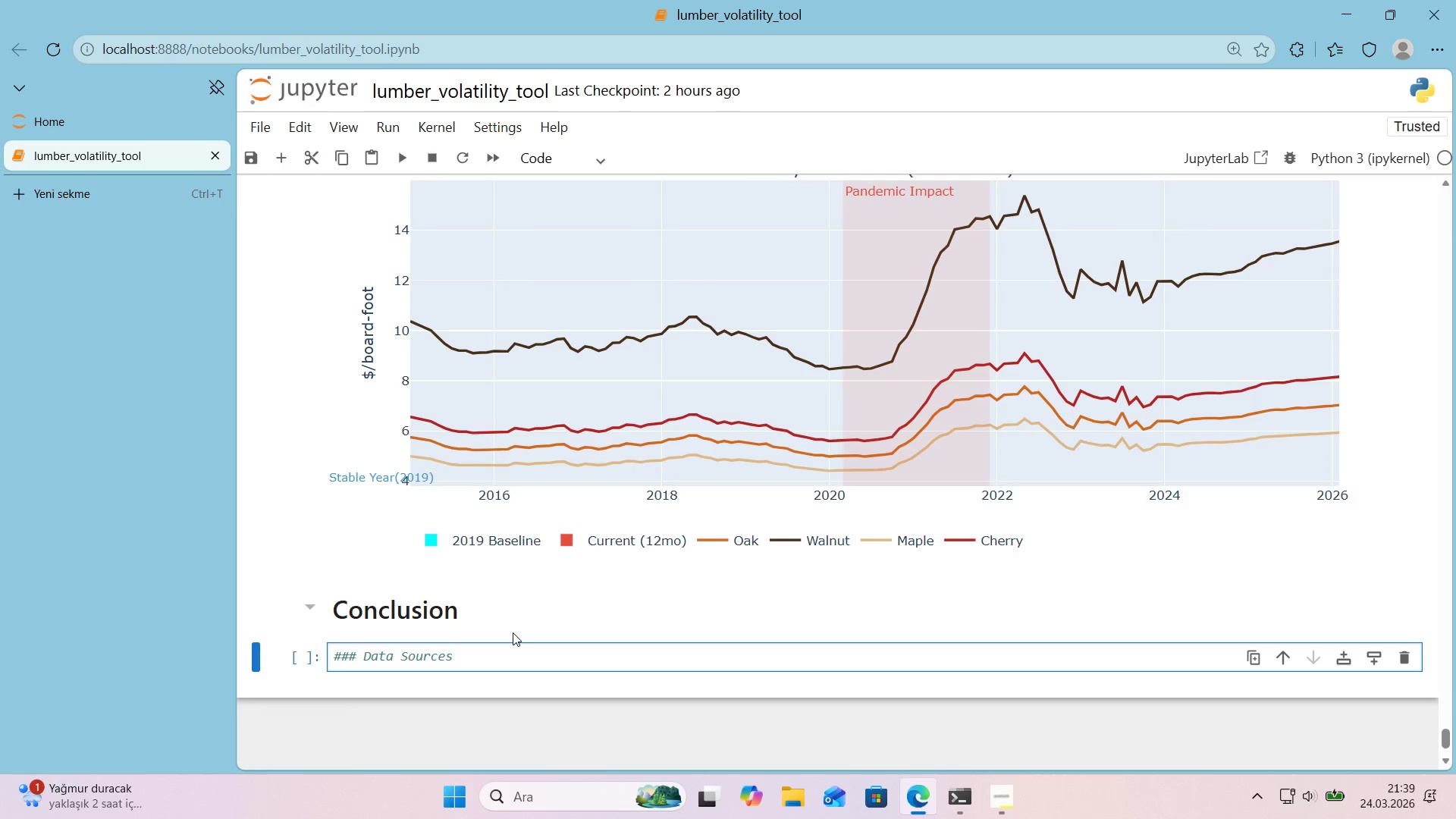 
key(Enter)
 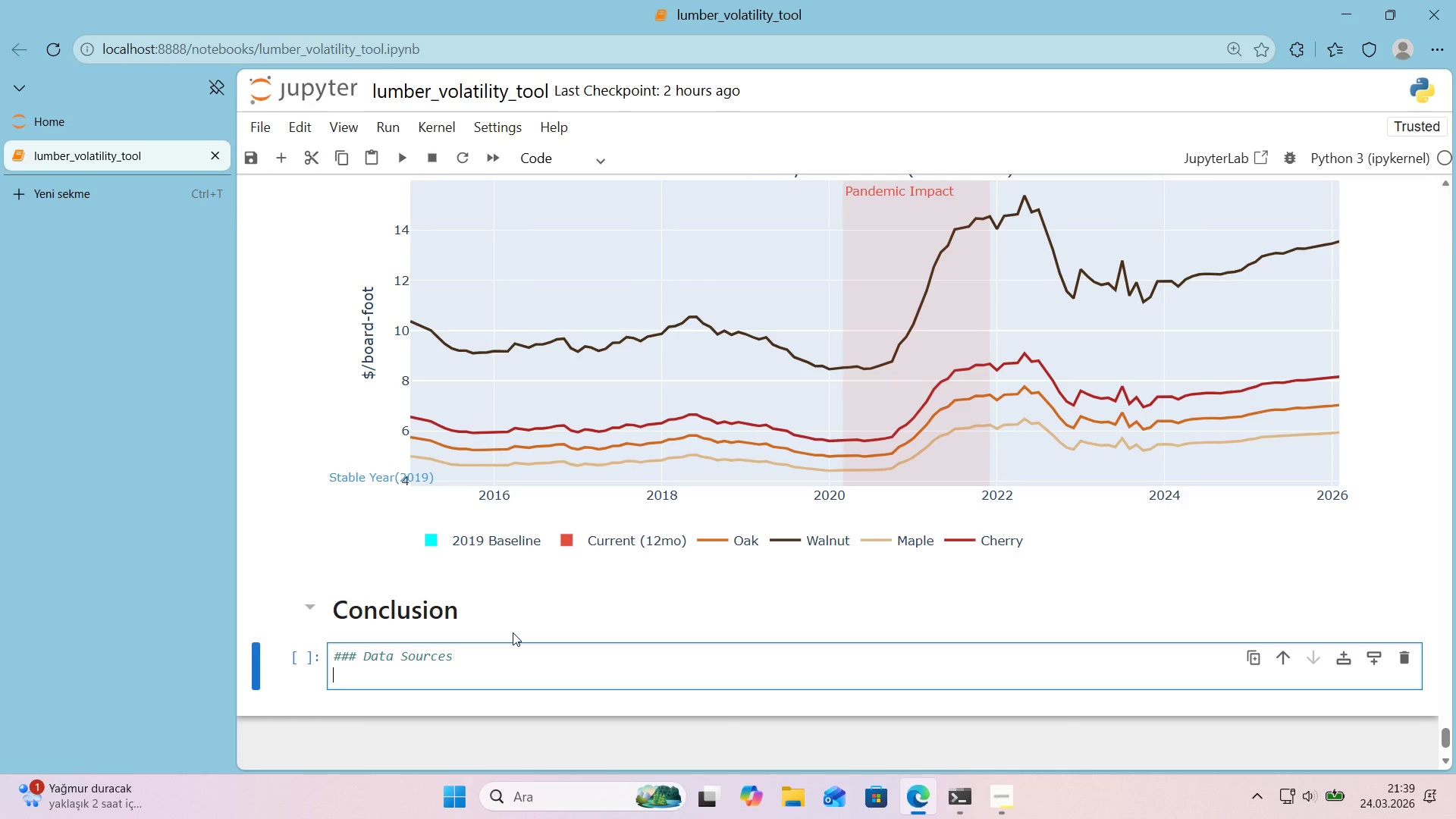 
type(- **WWPU0812** - PPI Hardwood Lumber *()
 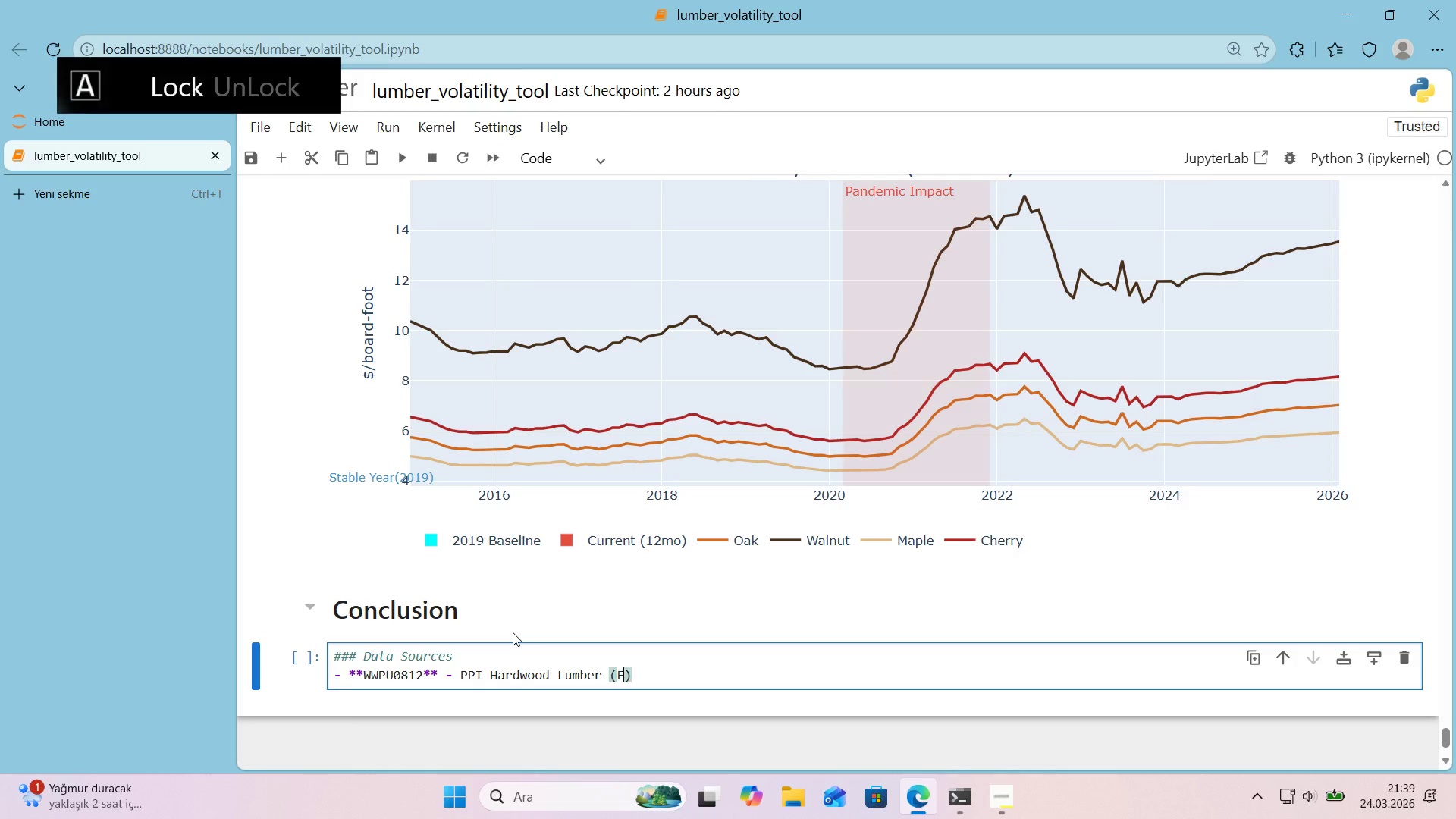 
 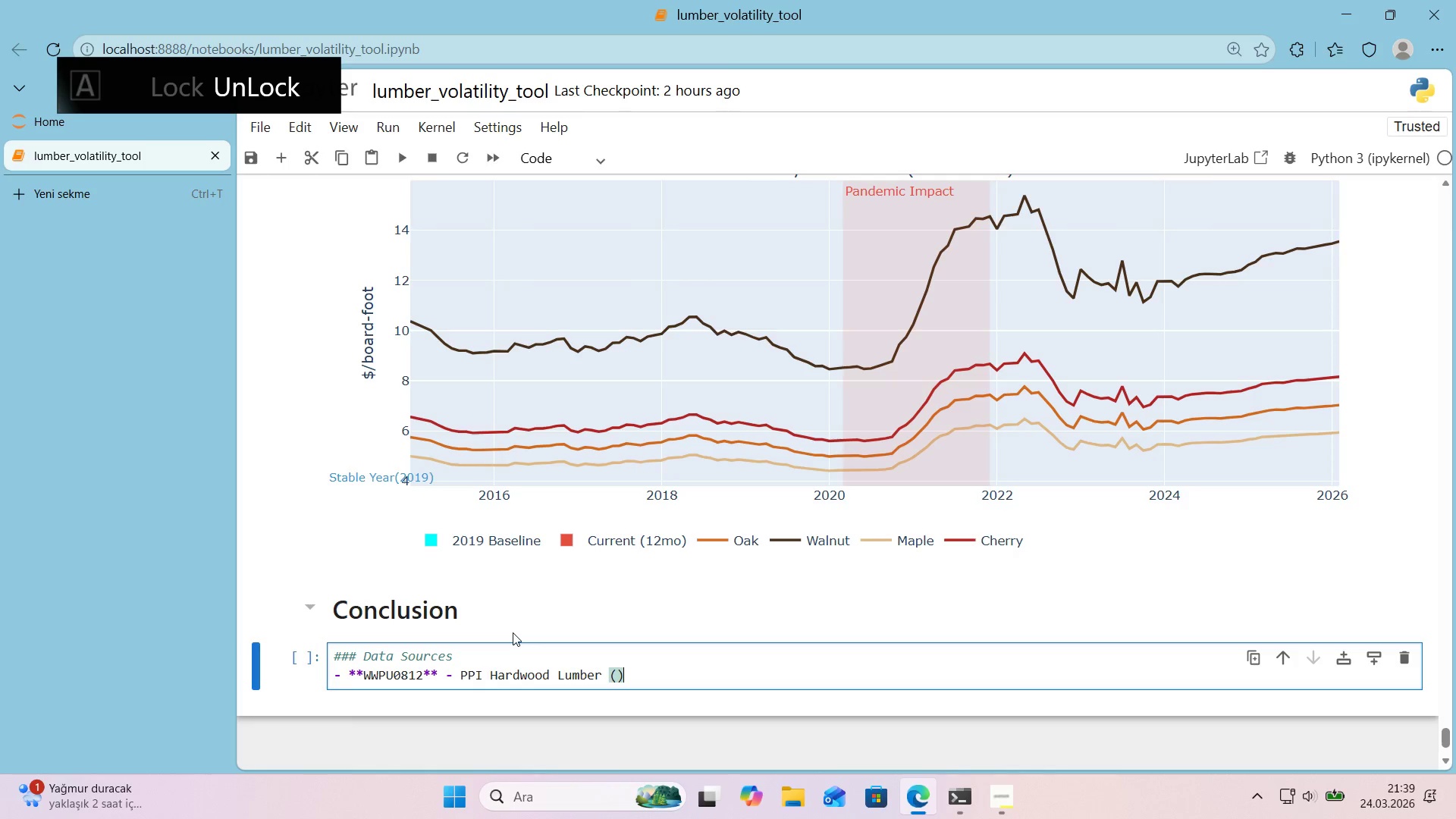 
key(ArrowLeft)
 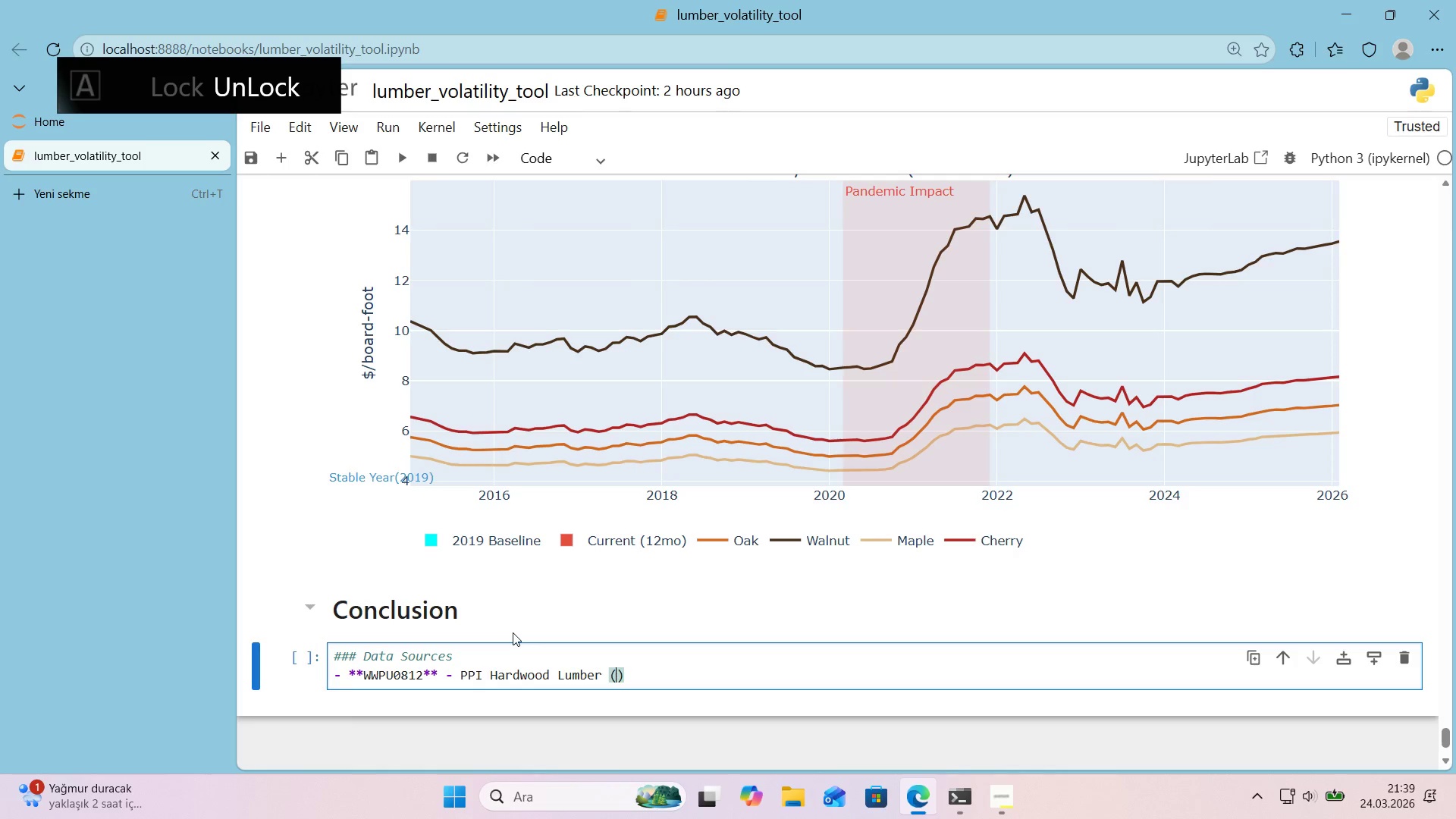 
type(FRED)
 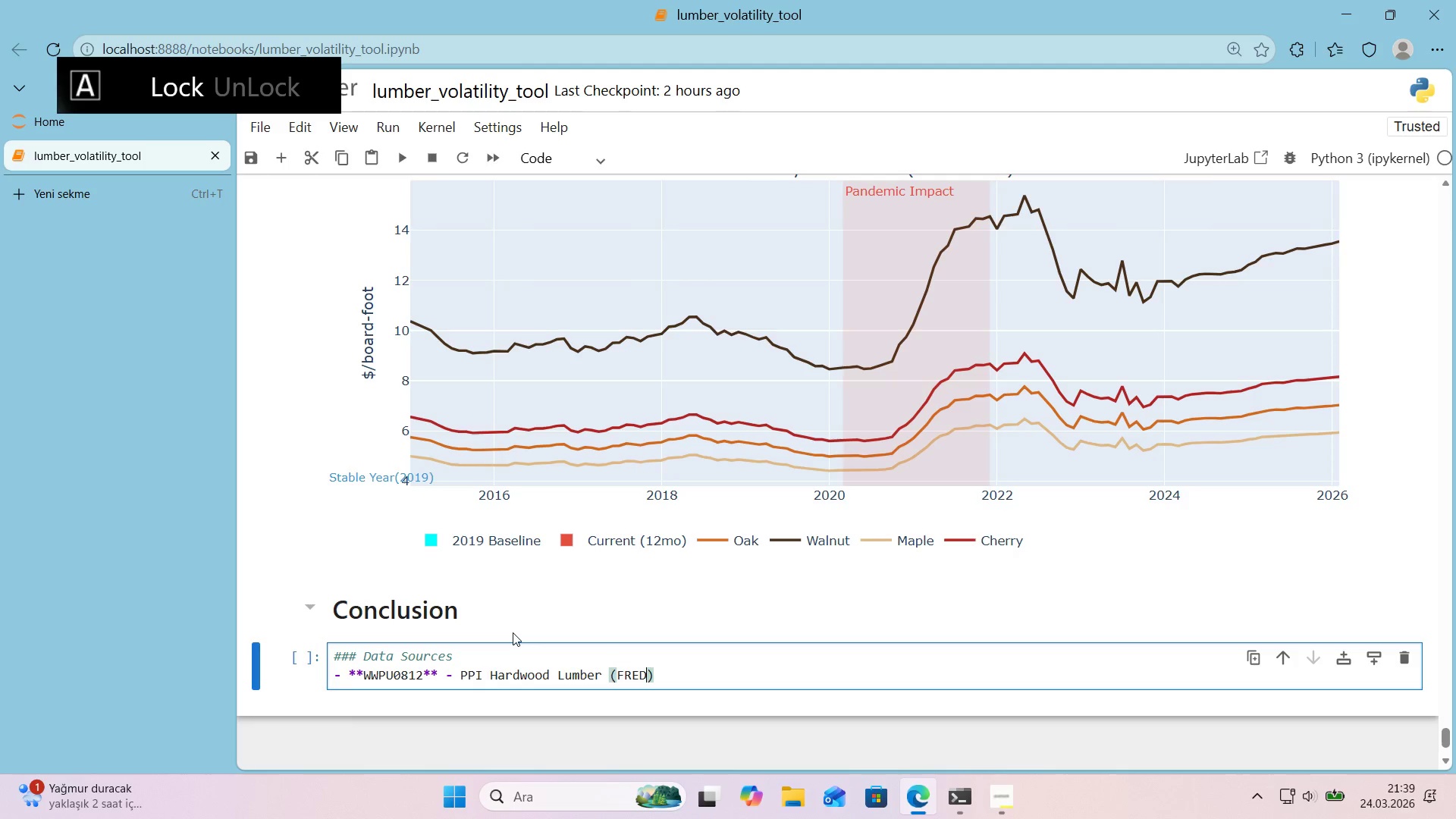 
key(ArrowRight)
 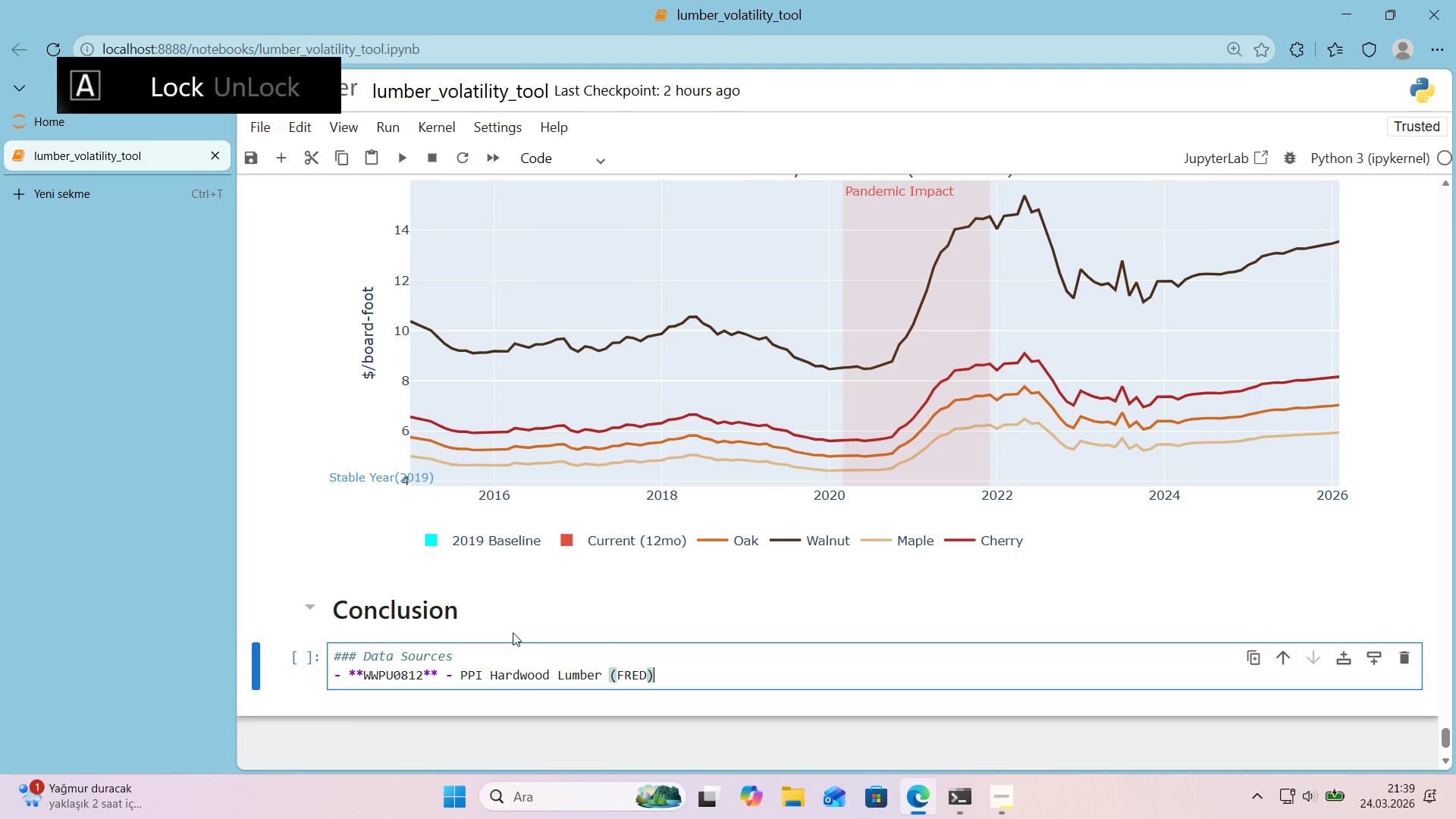 
key(CapsLock)
 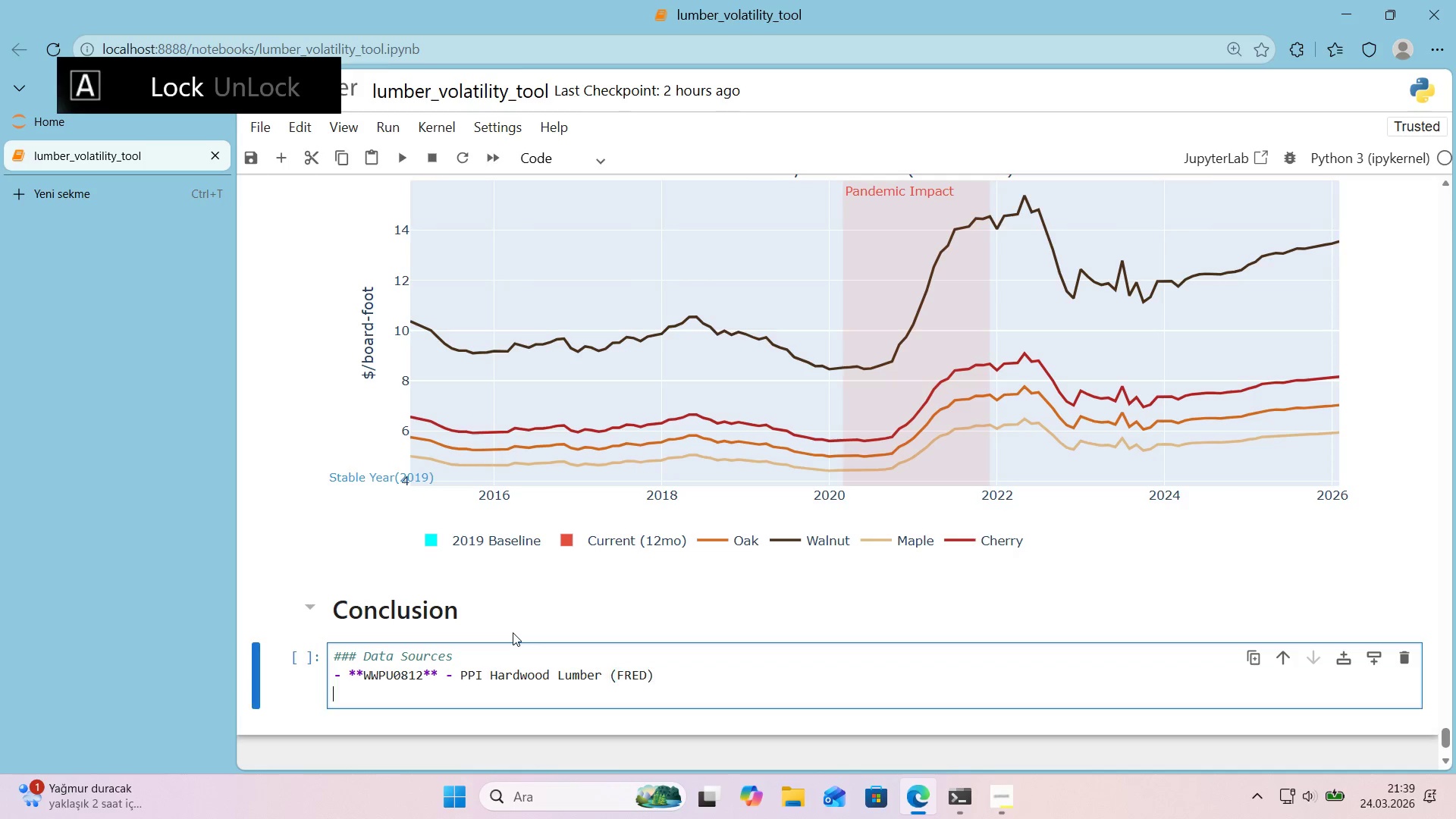 
key(Enter)
 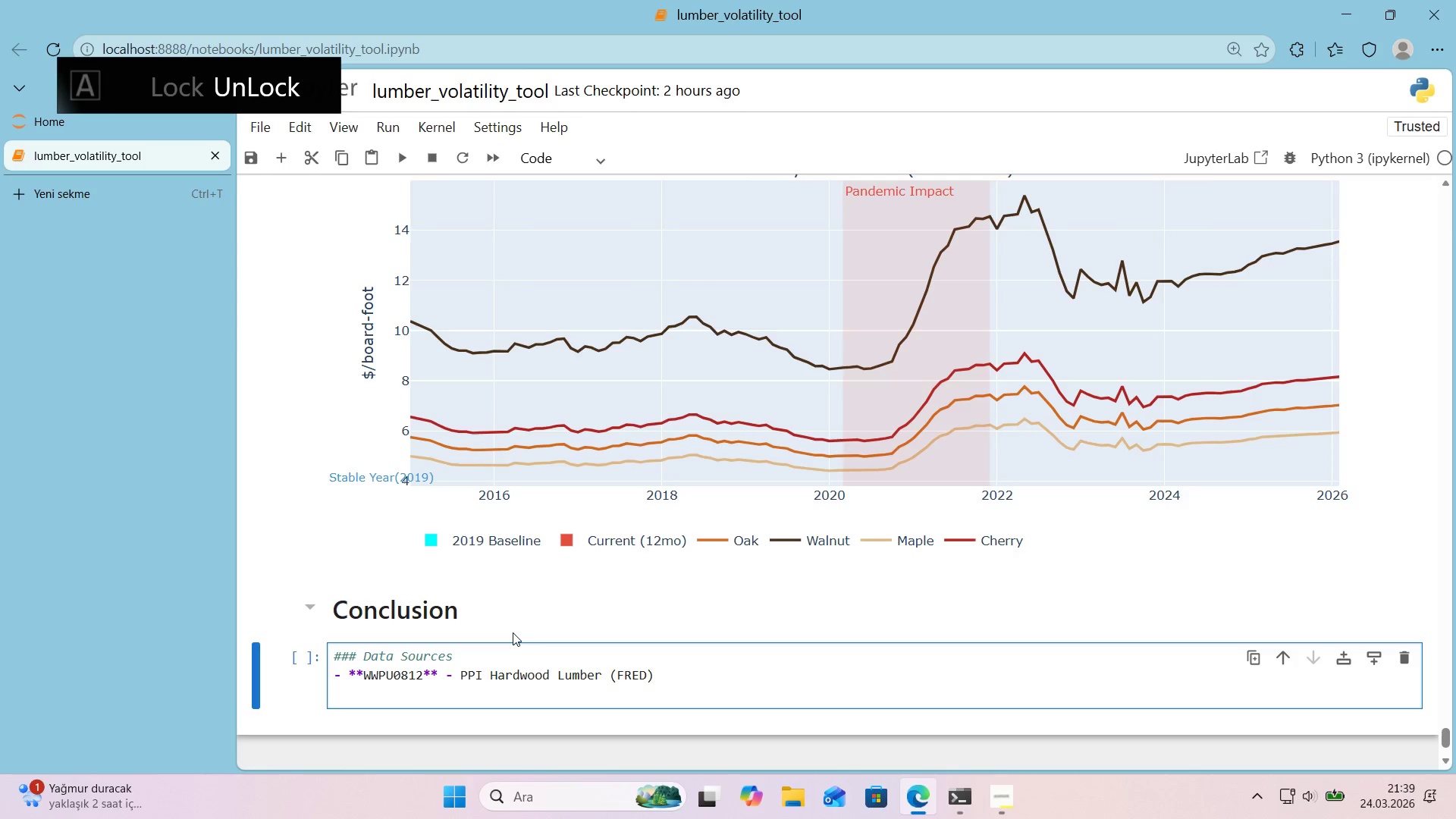 
type(- **WPU104101** - PPI Bu'lders)
 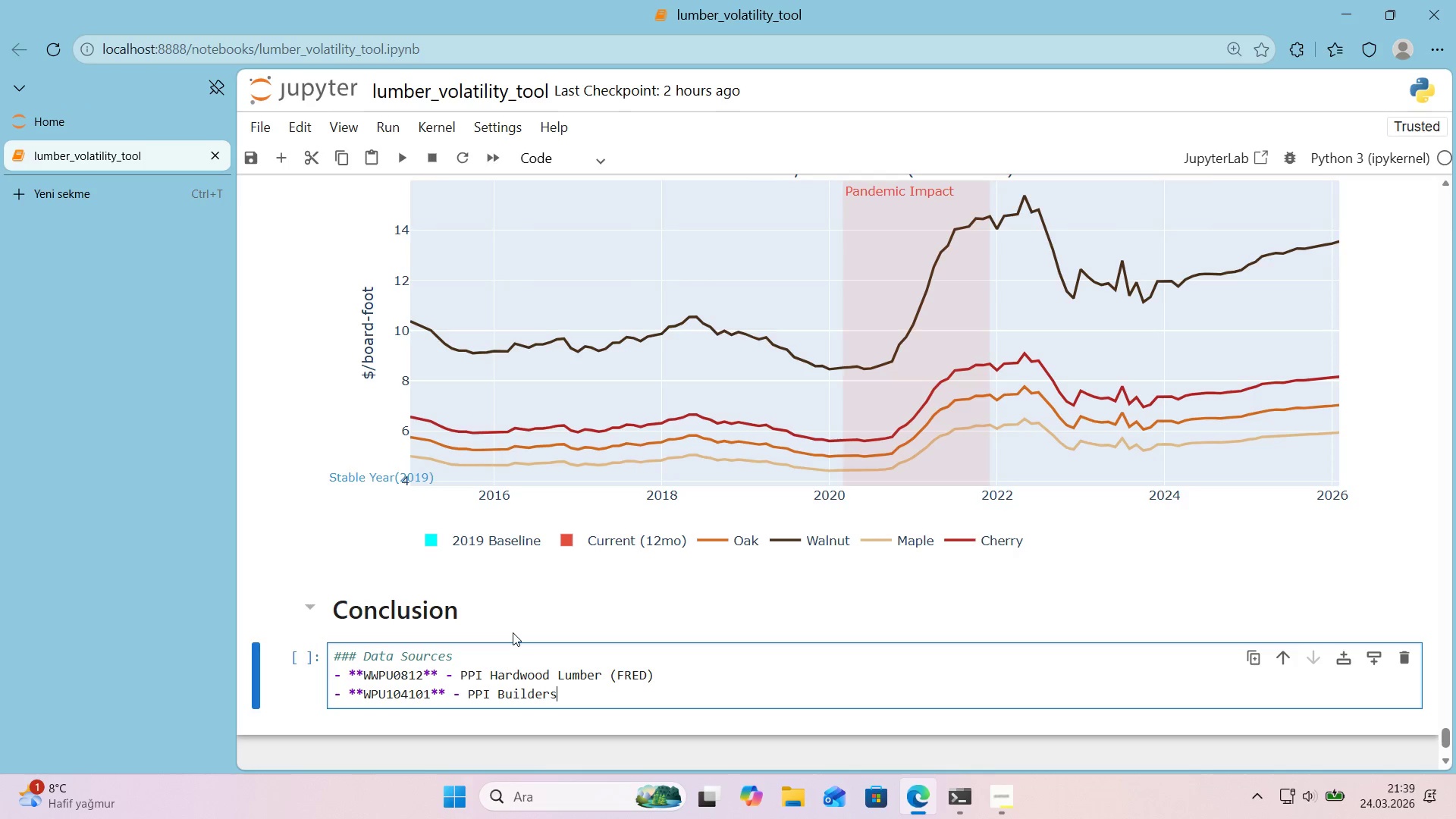 
type(@ Hardware)
 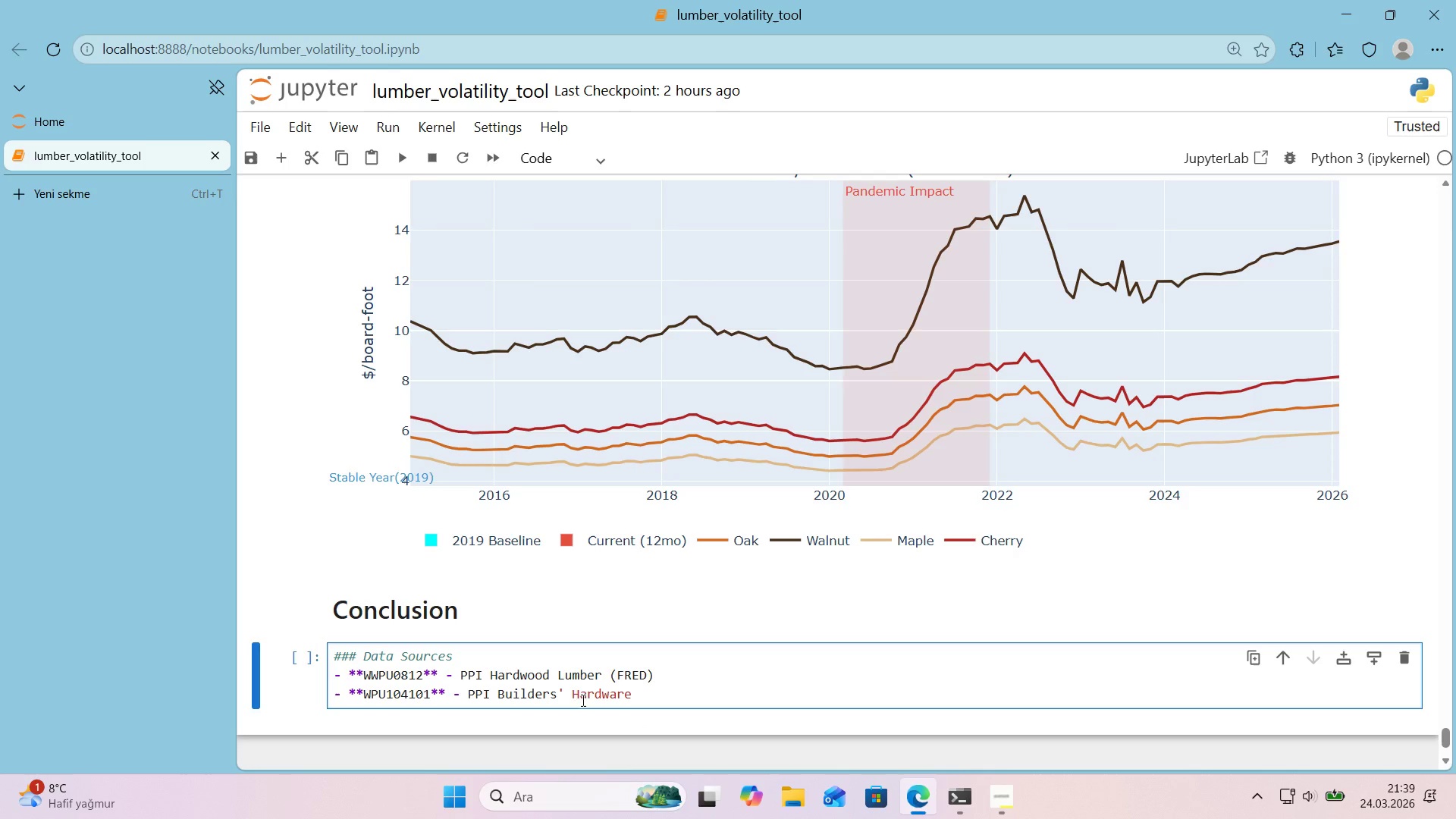 
key(Backspace)
 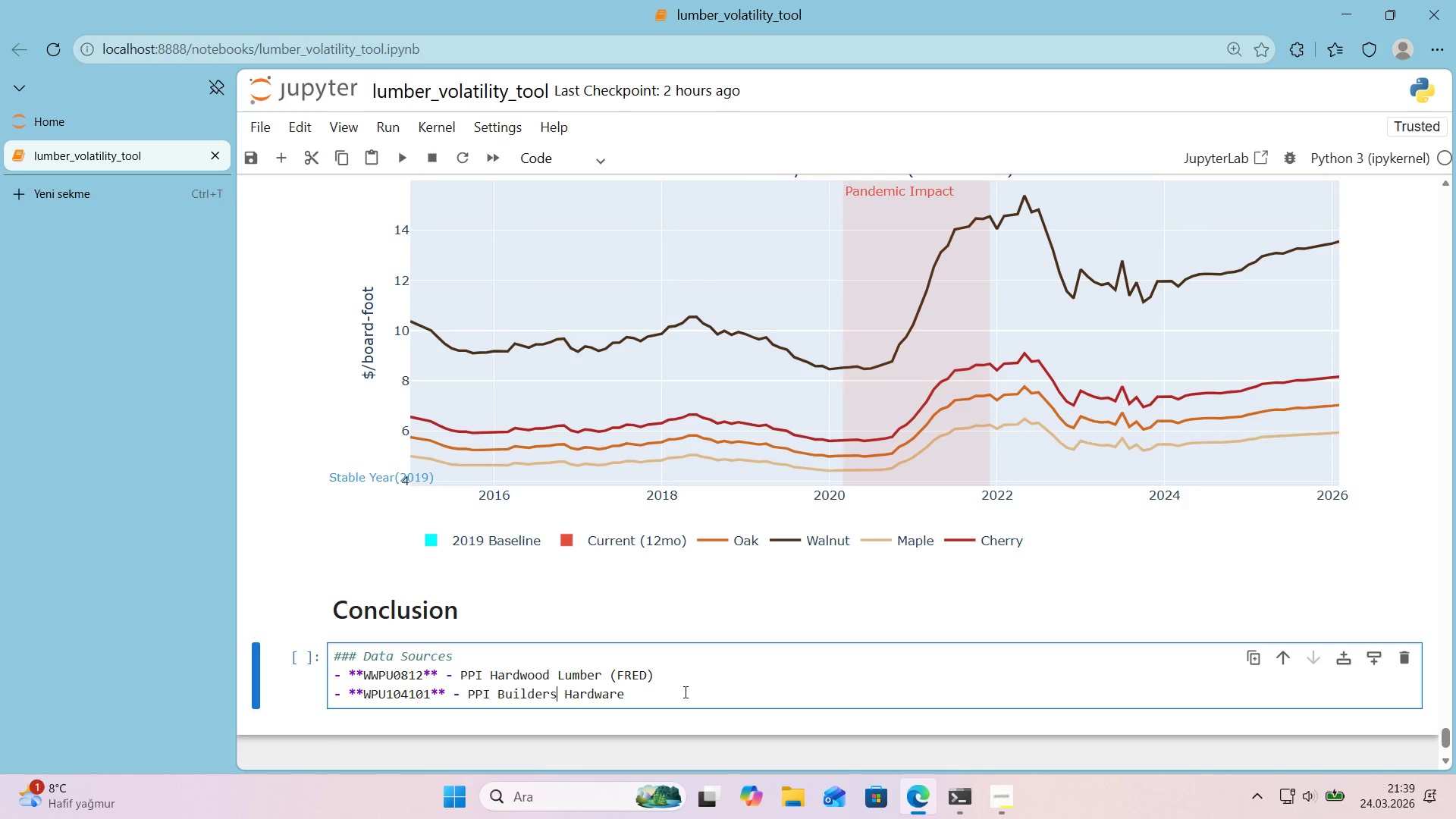 
left_click([684, 692])
 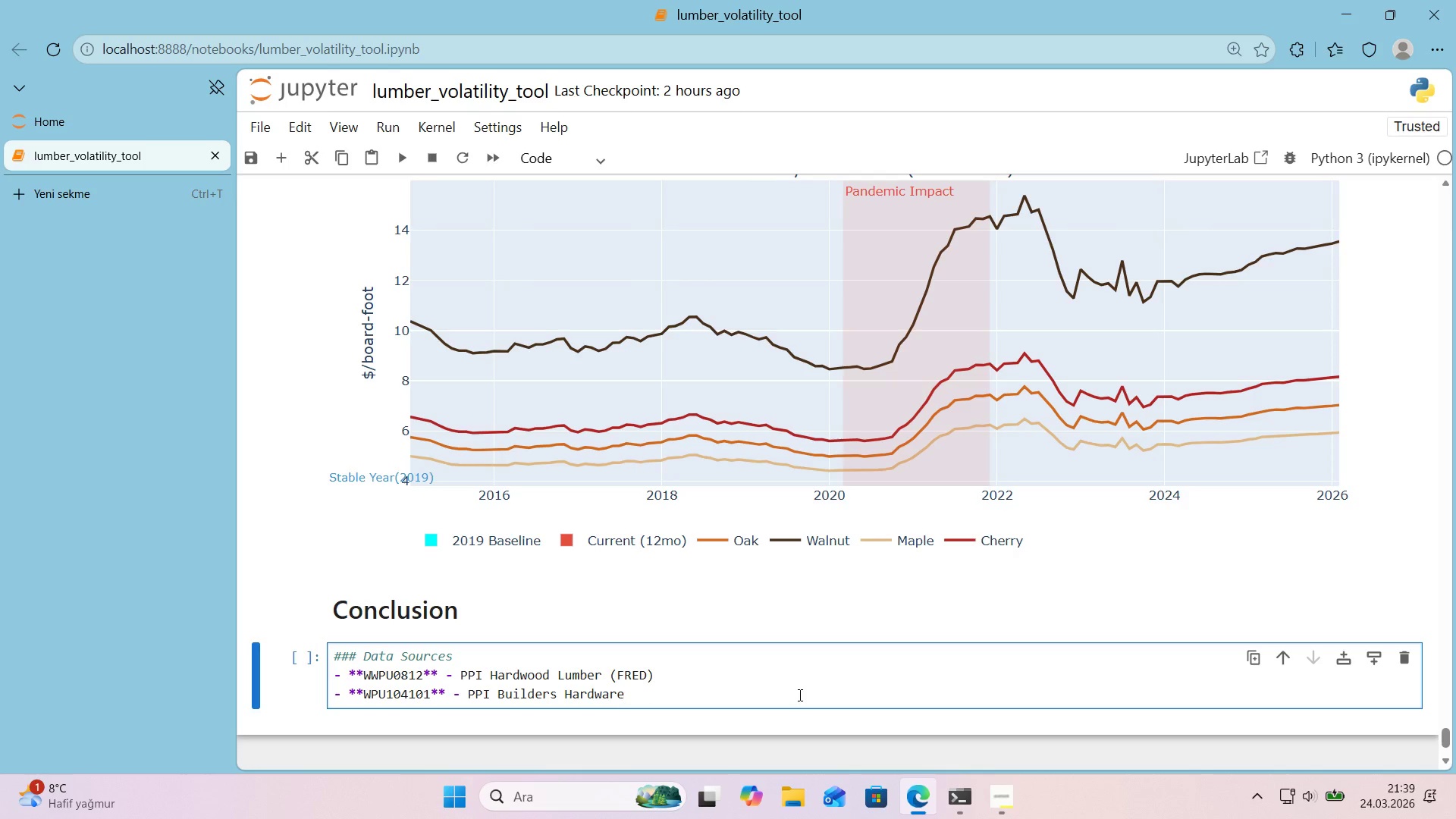 
type( *()
 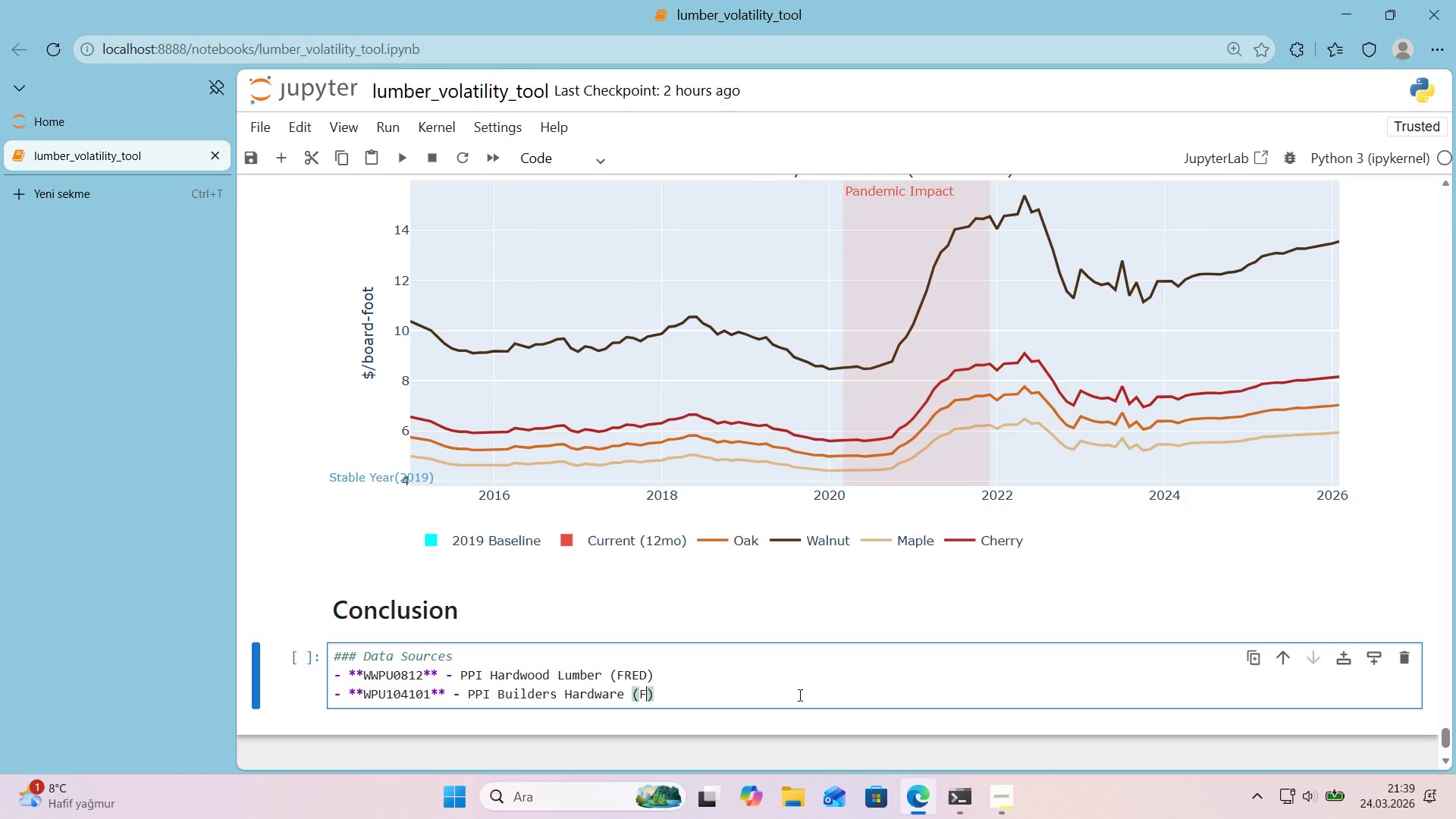 
 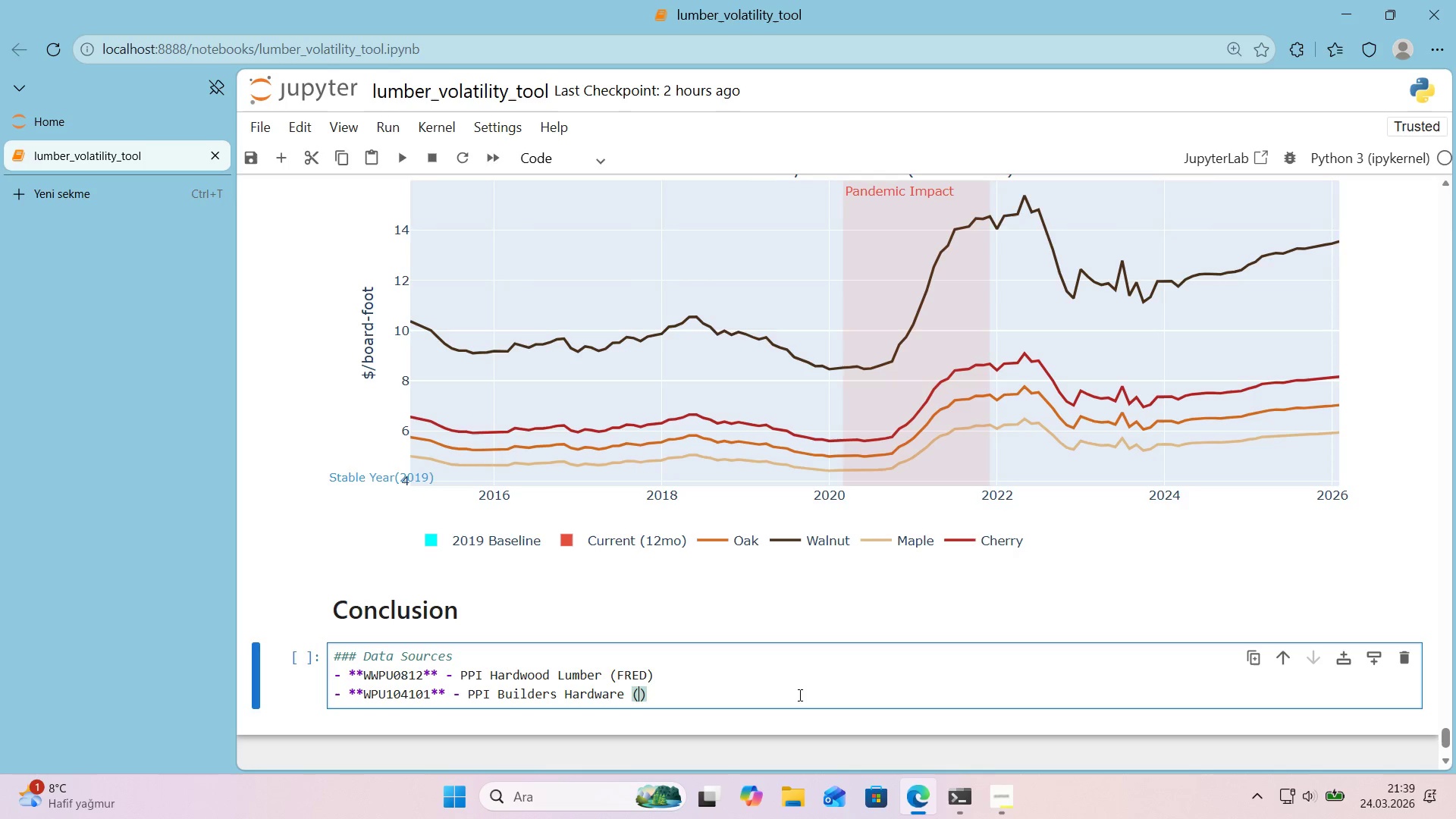 
key(ArrowLeft)
 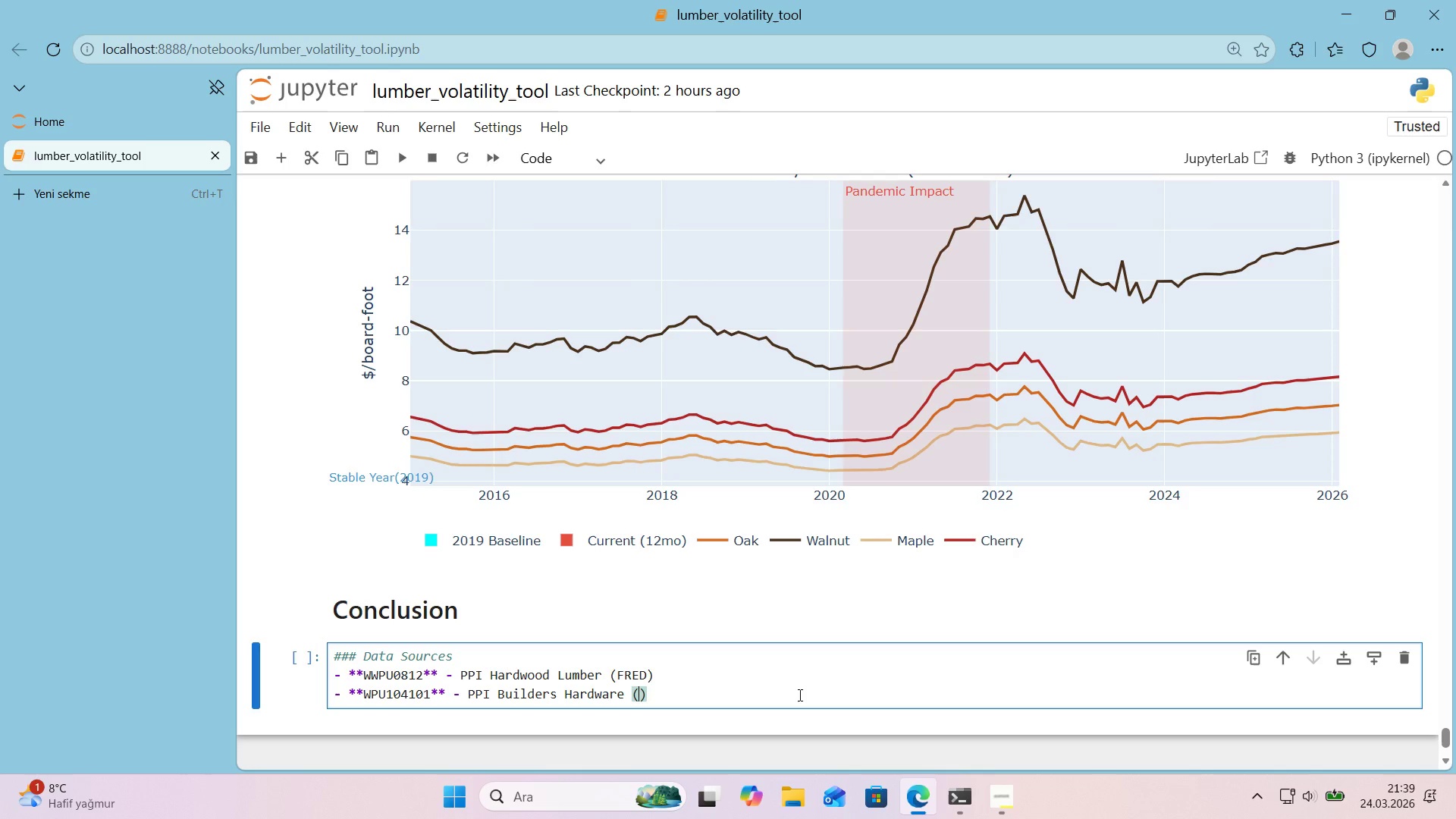 
type(FE)
key(Backspace)
type(RED)
 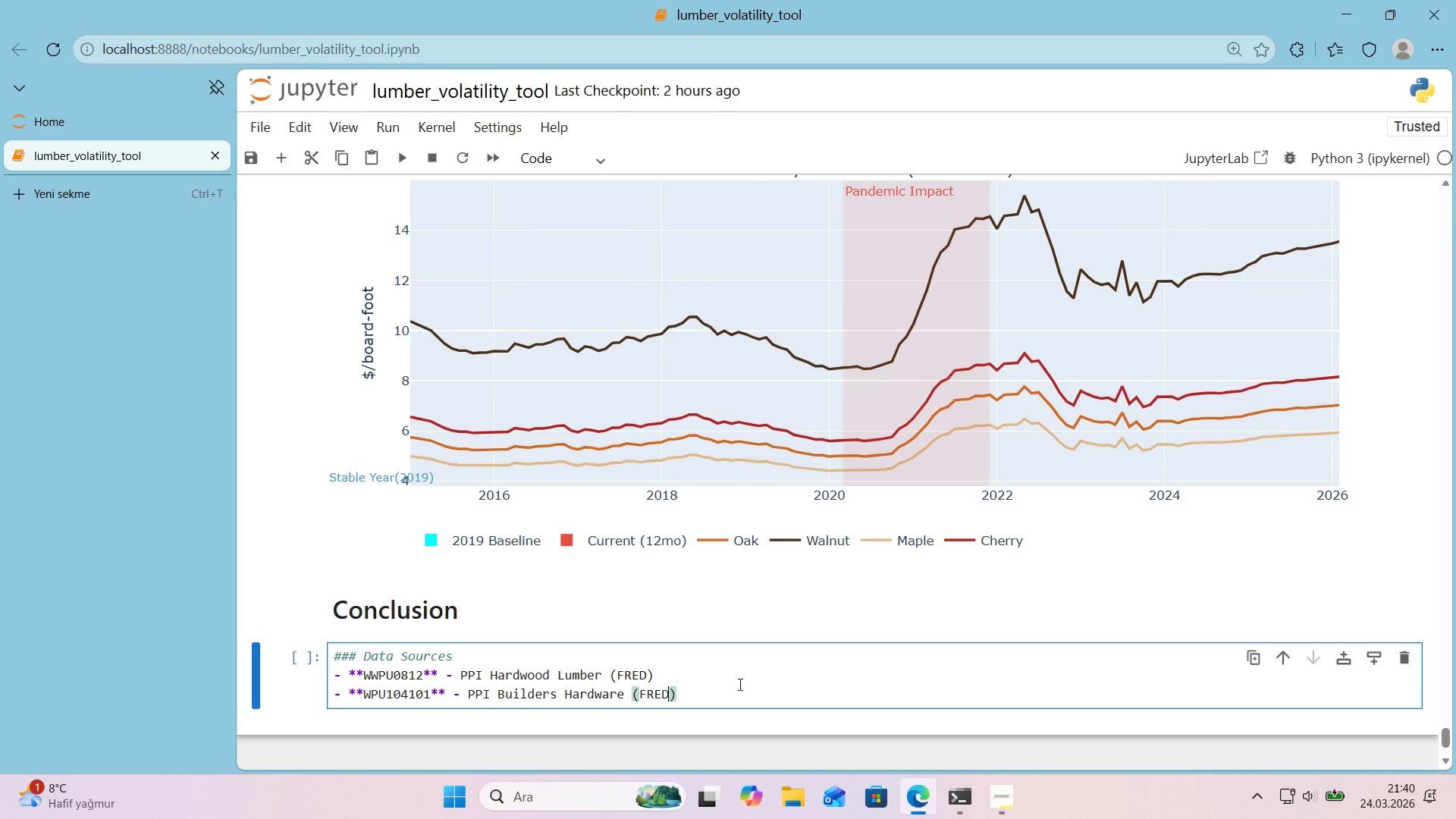 
wait(12.48)
 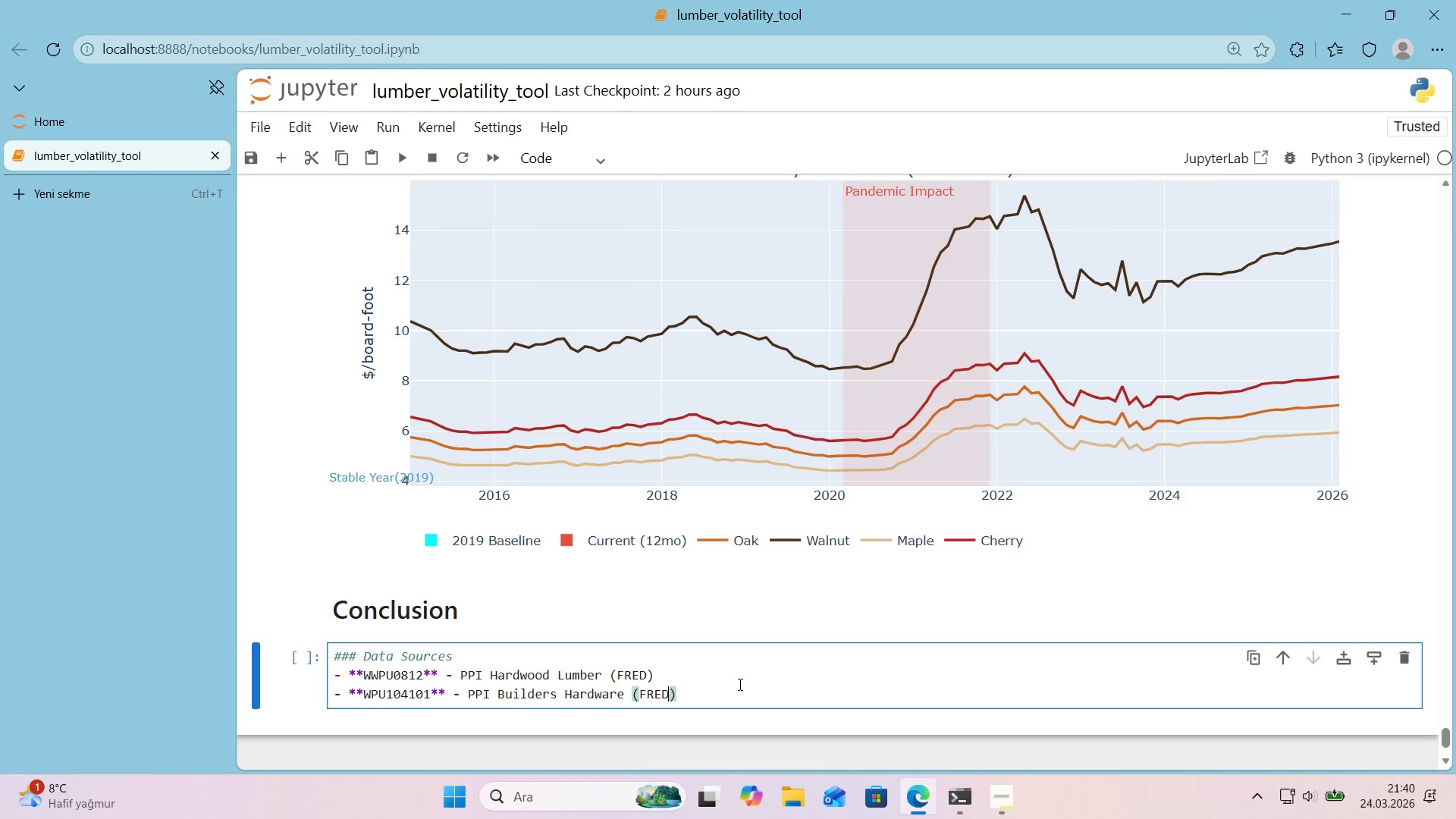 
left_click([338, 652])
 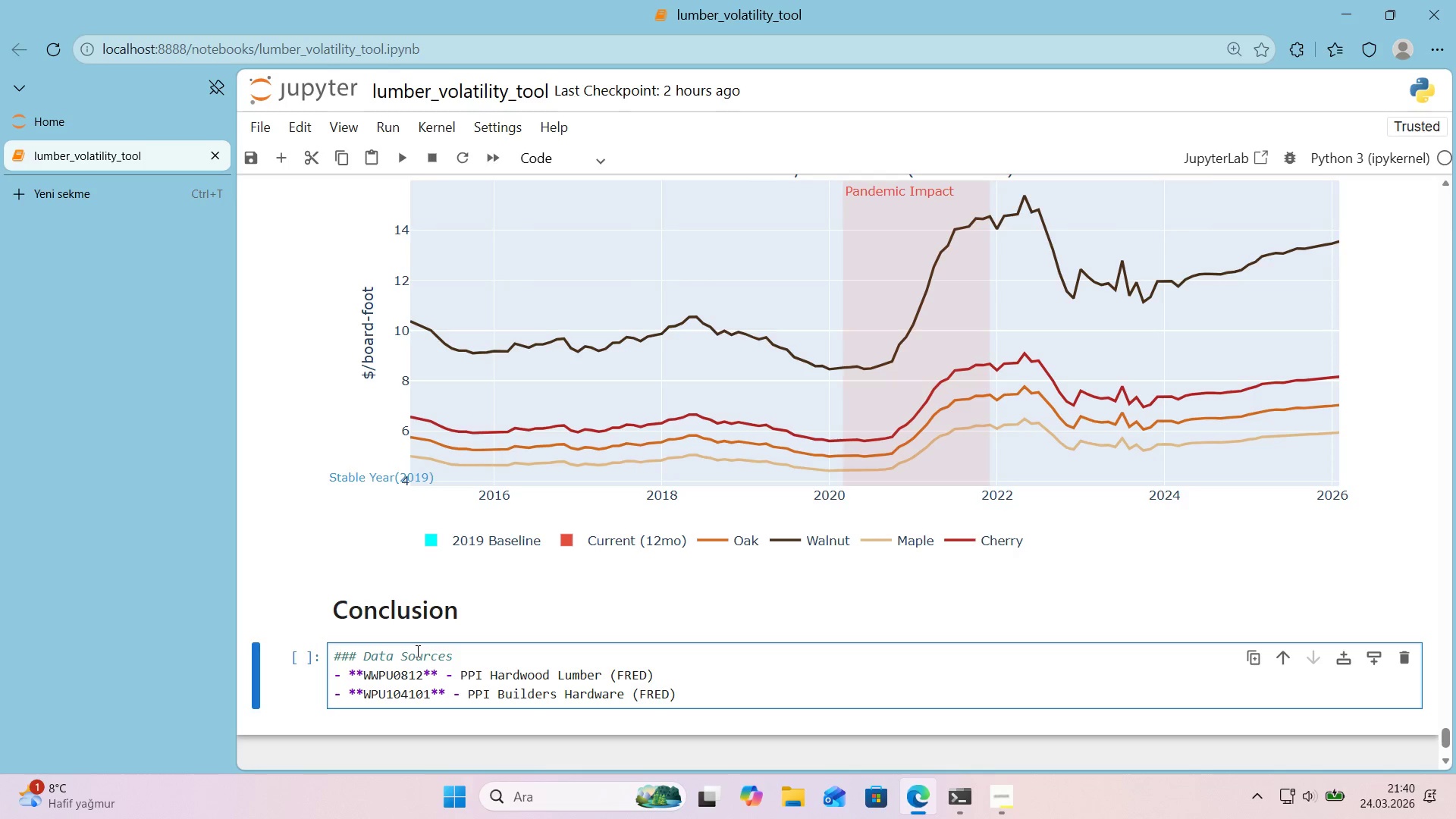 
key(ArrowLeft)
 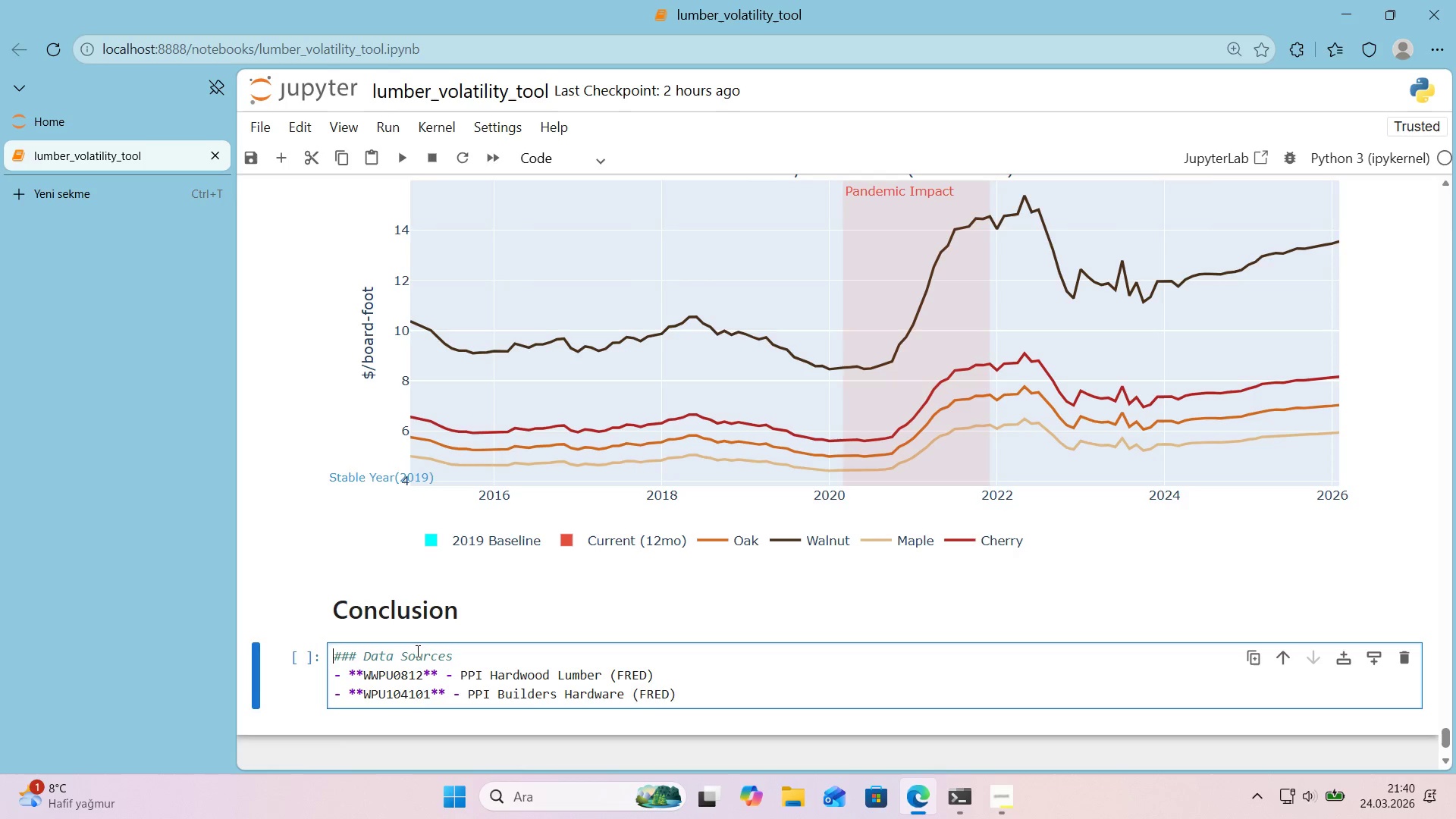 
key(Enter)
 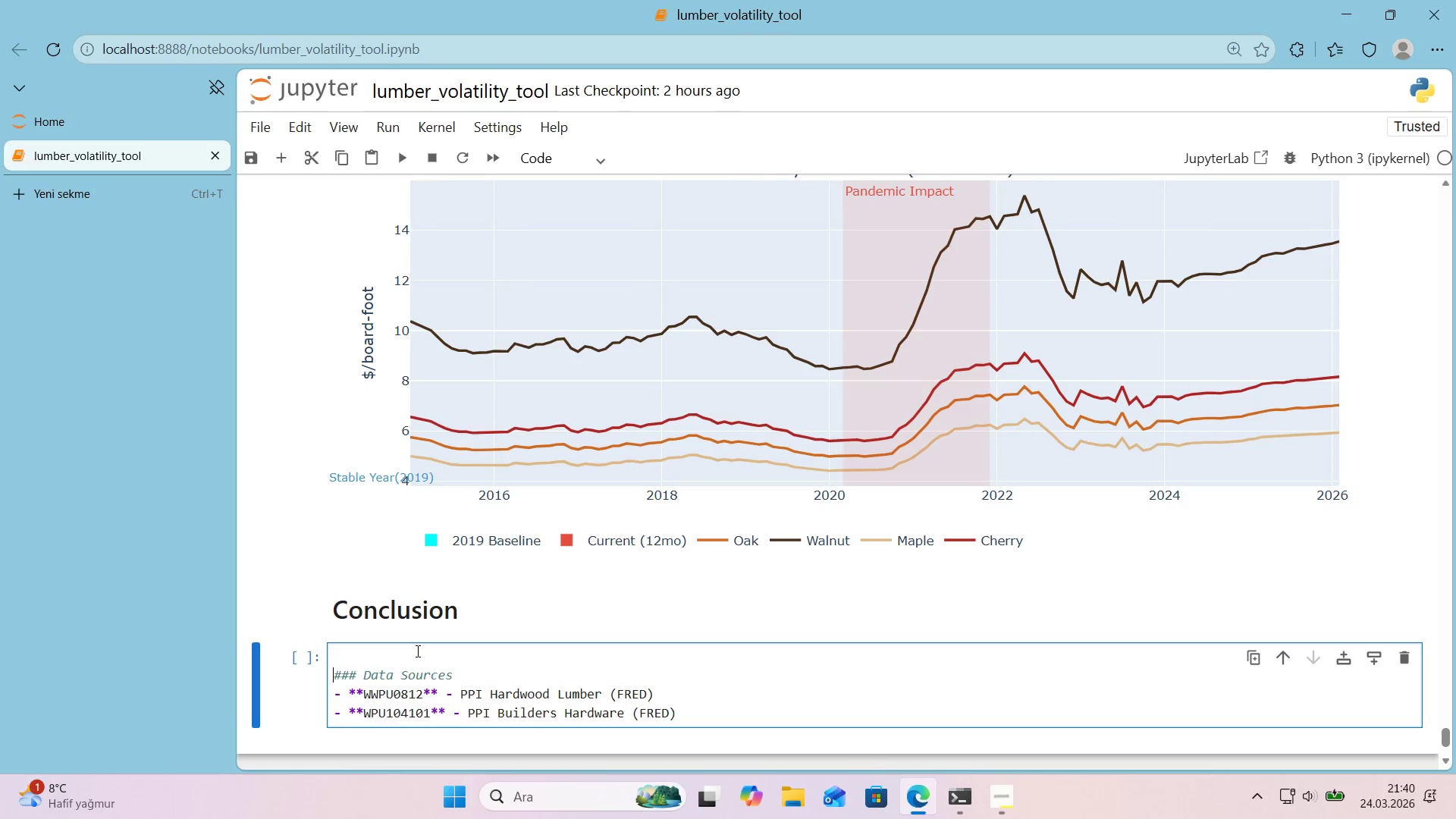 
key(Enter)
 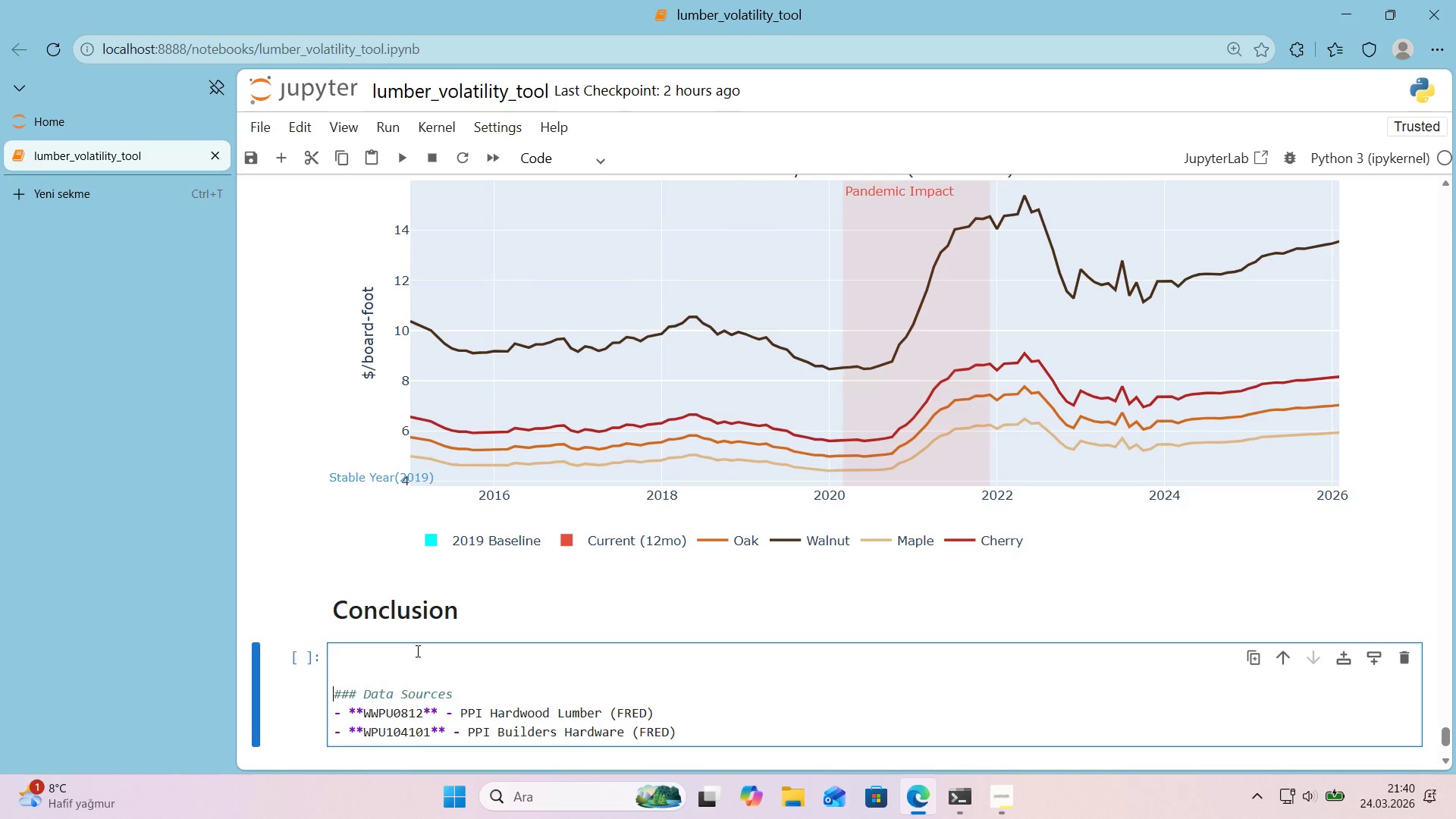 
key(Enter)
 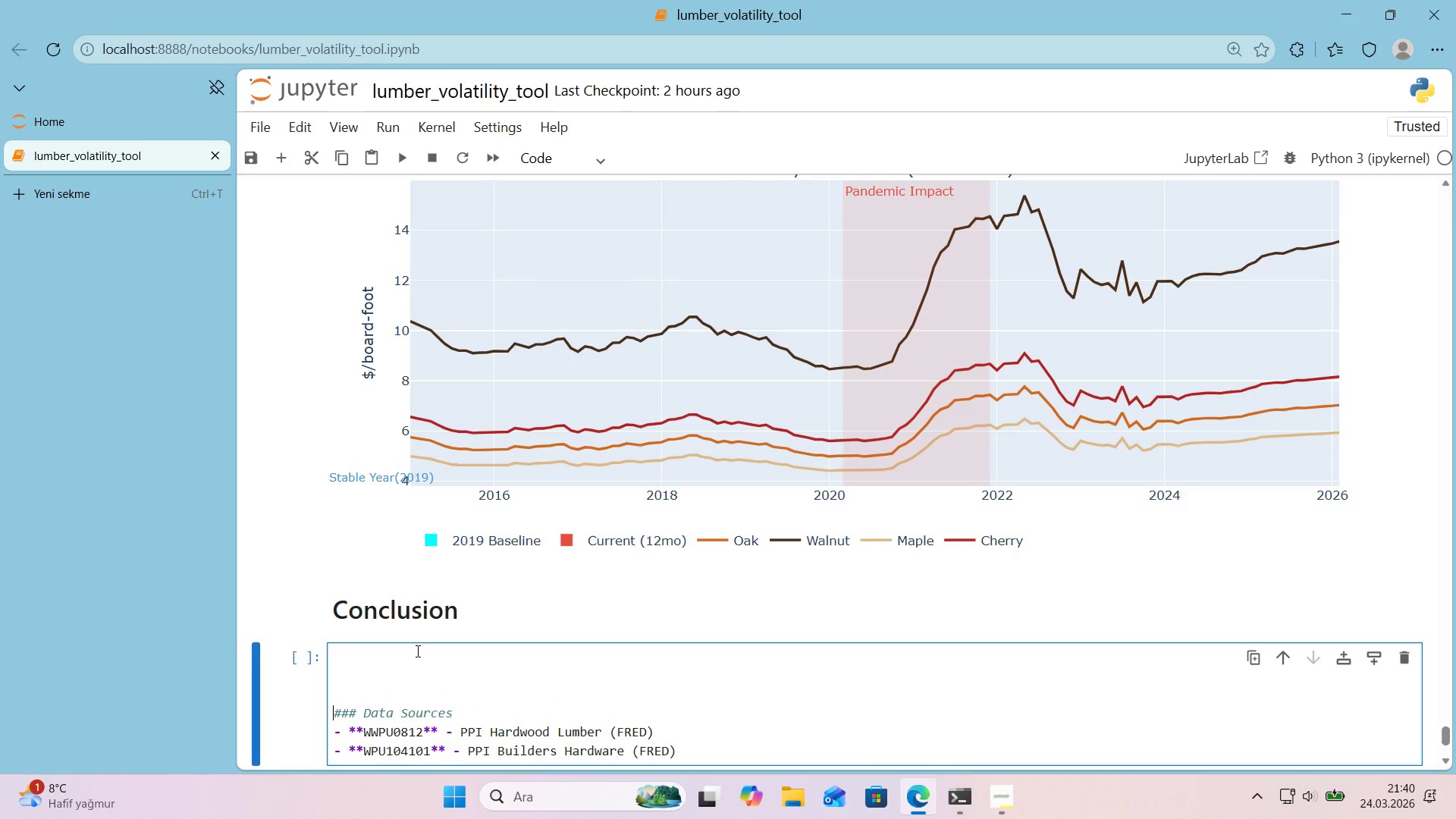 
key(Enter)
 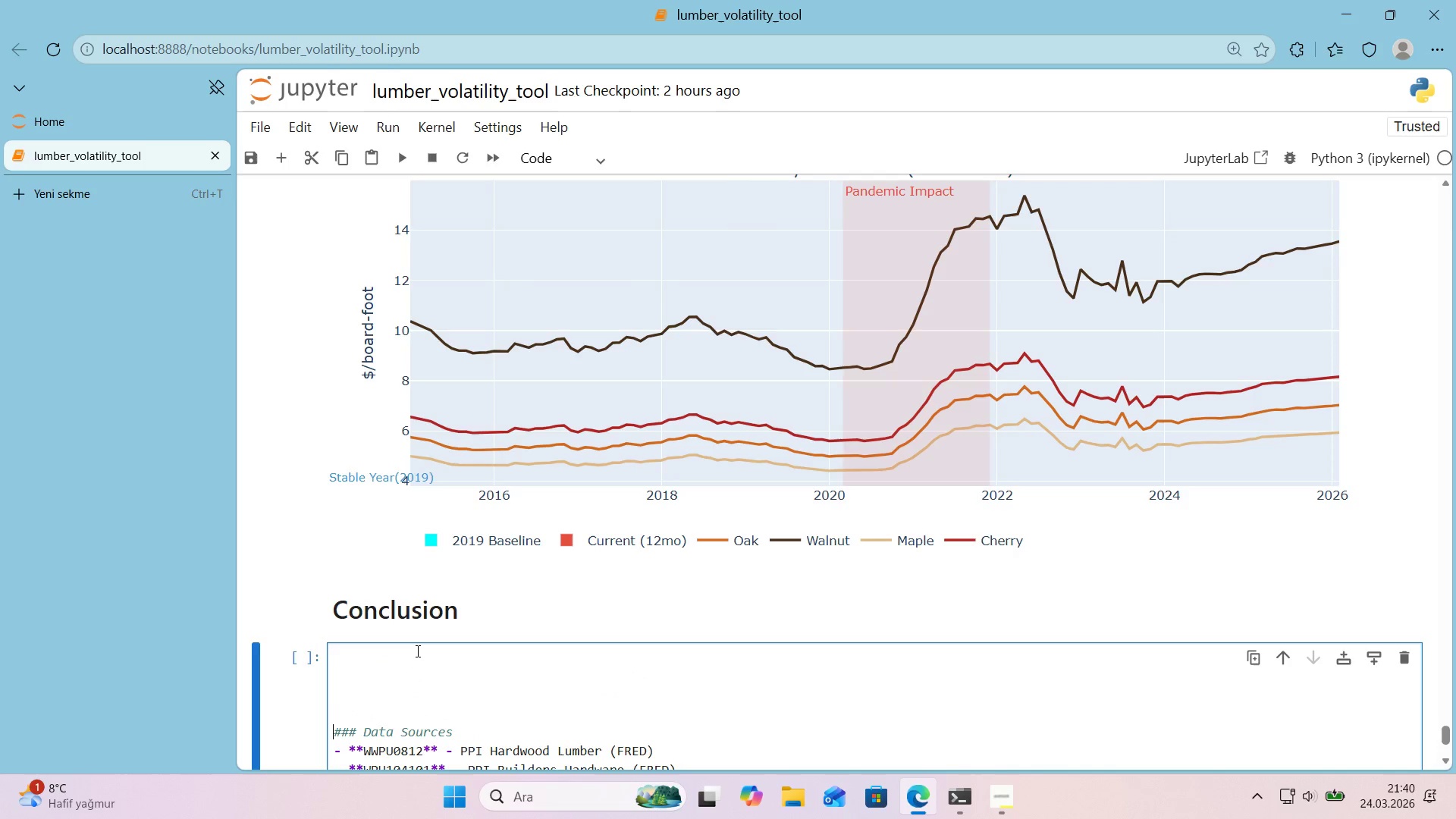 
key(ArrowUp)
 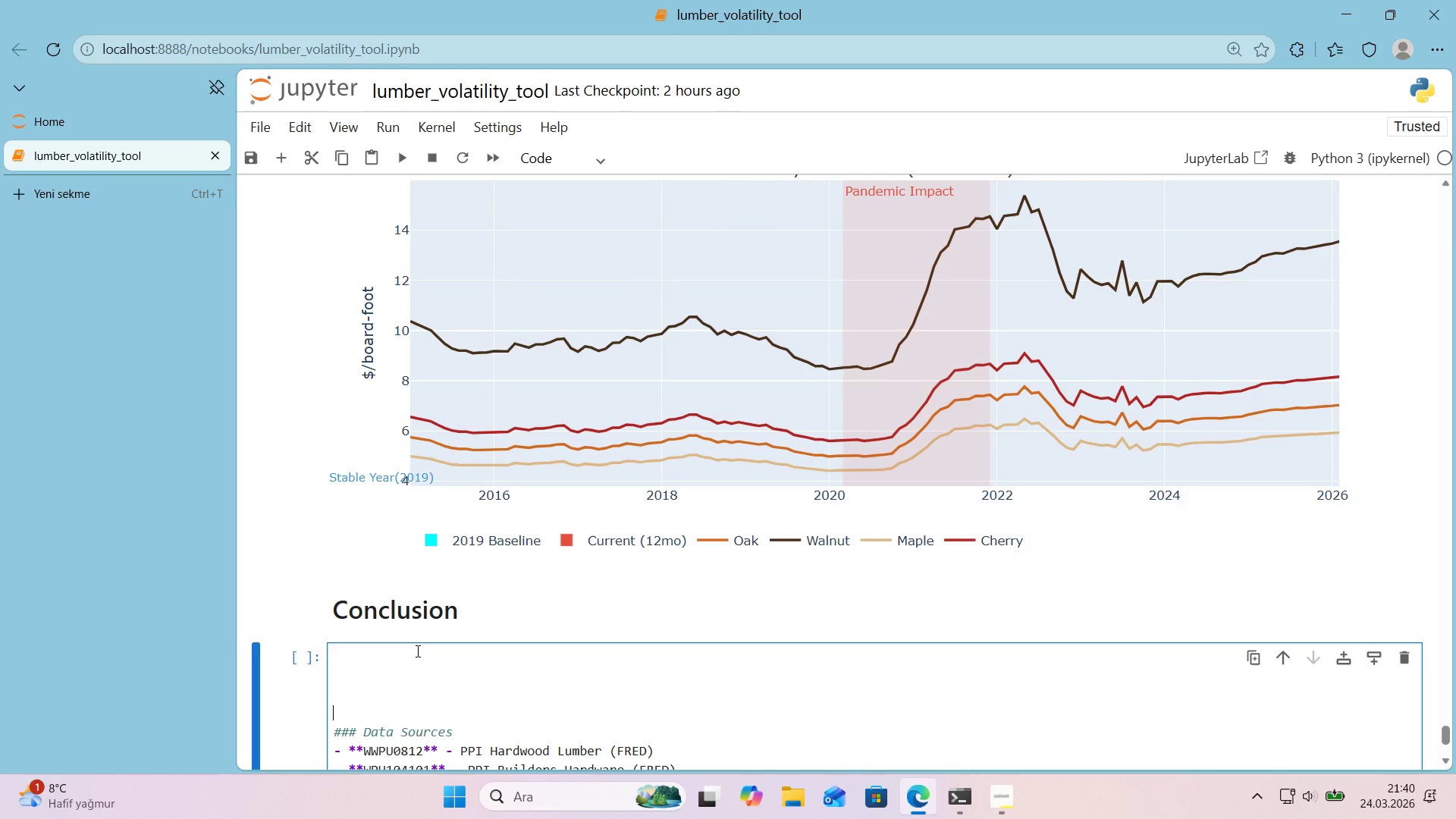 
key(ArrowUp)
 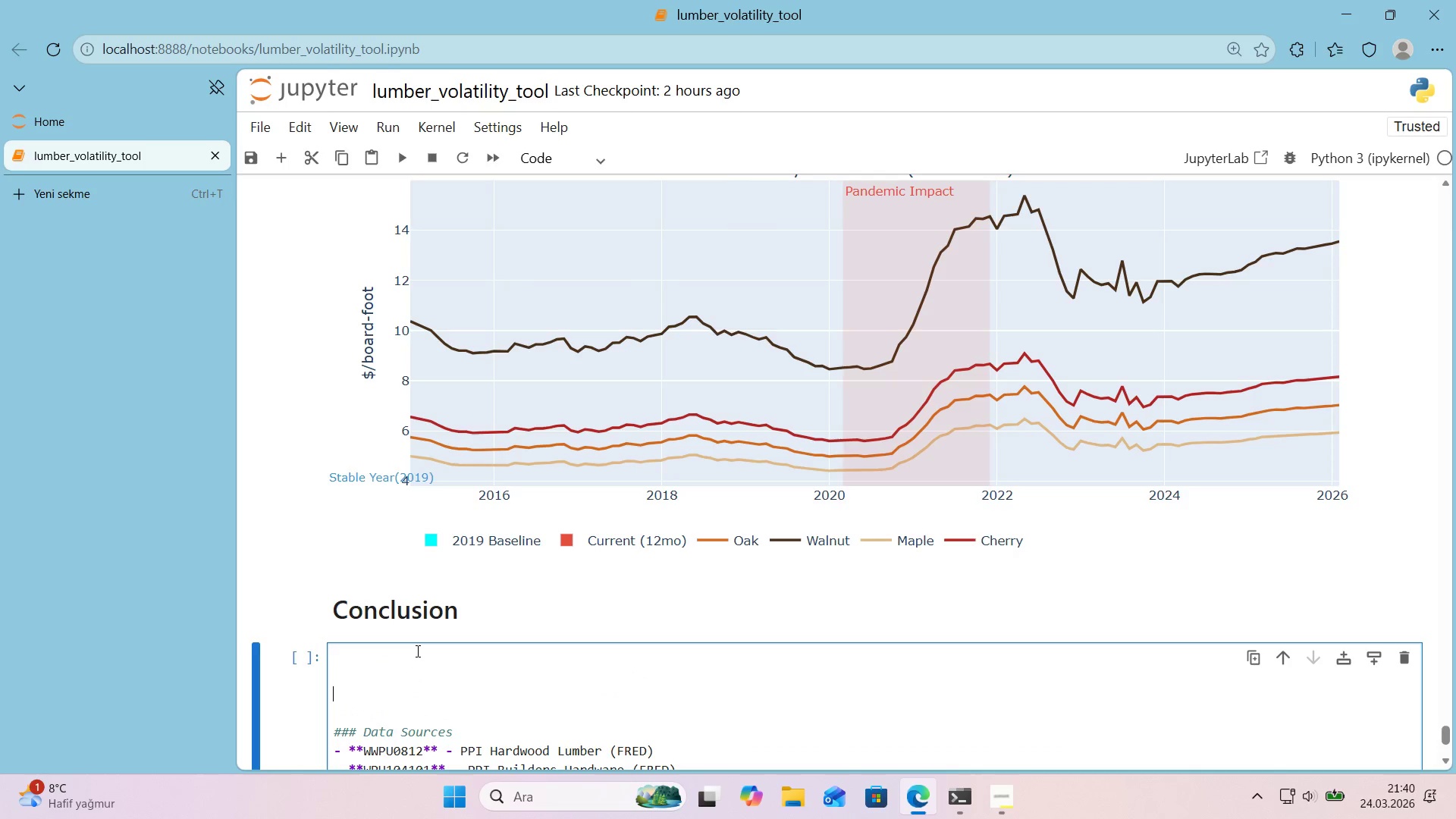 
key(ArrowUp)
 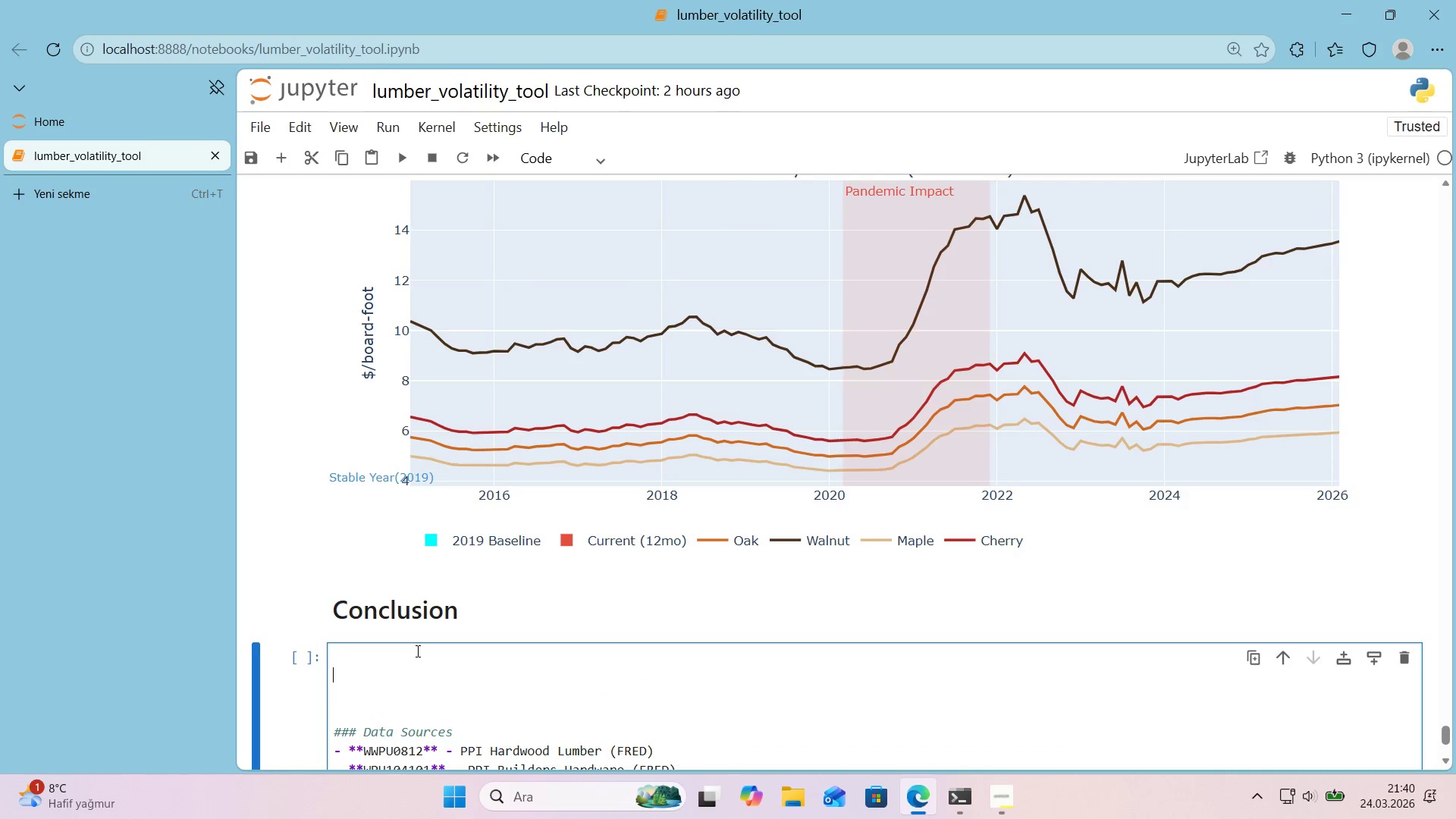 
key(ArrowUp)
 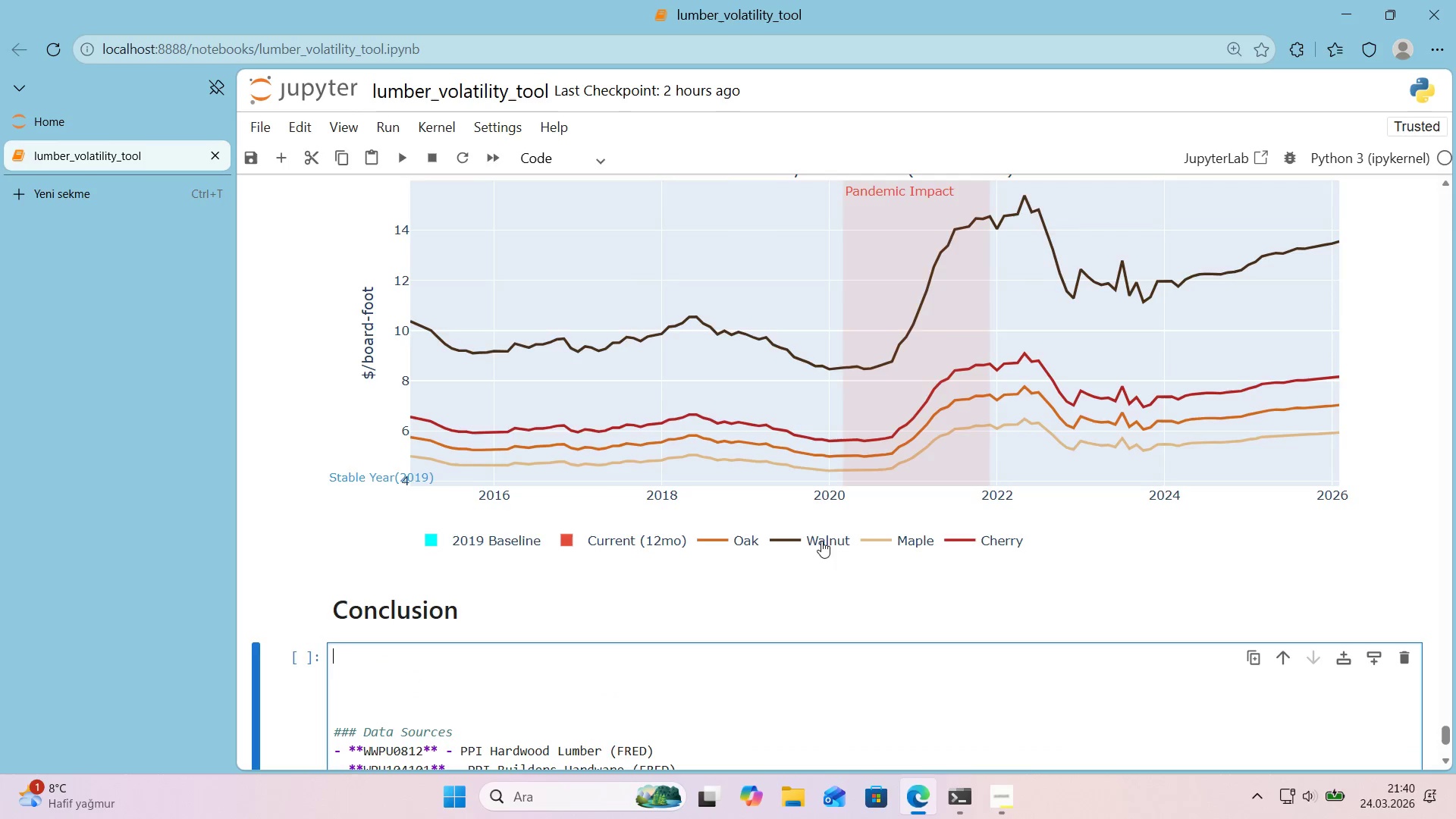 
scroll: coordinate [827, 540], scroll_direction: down, amount: 2.0
 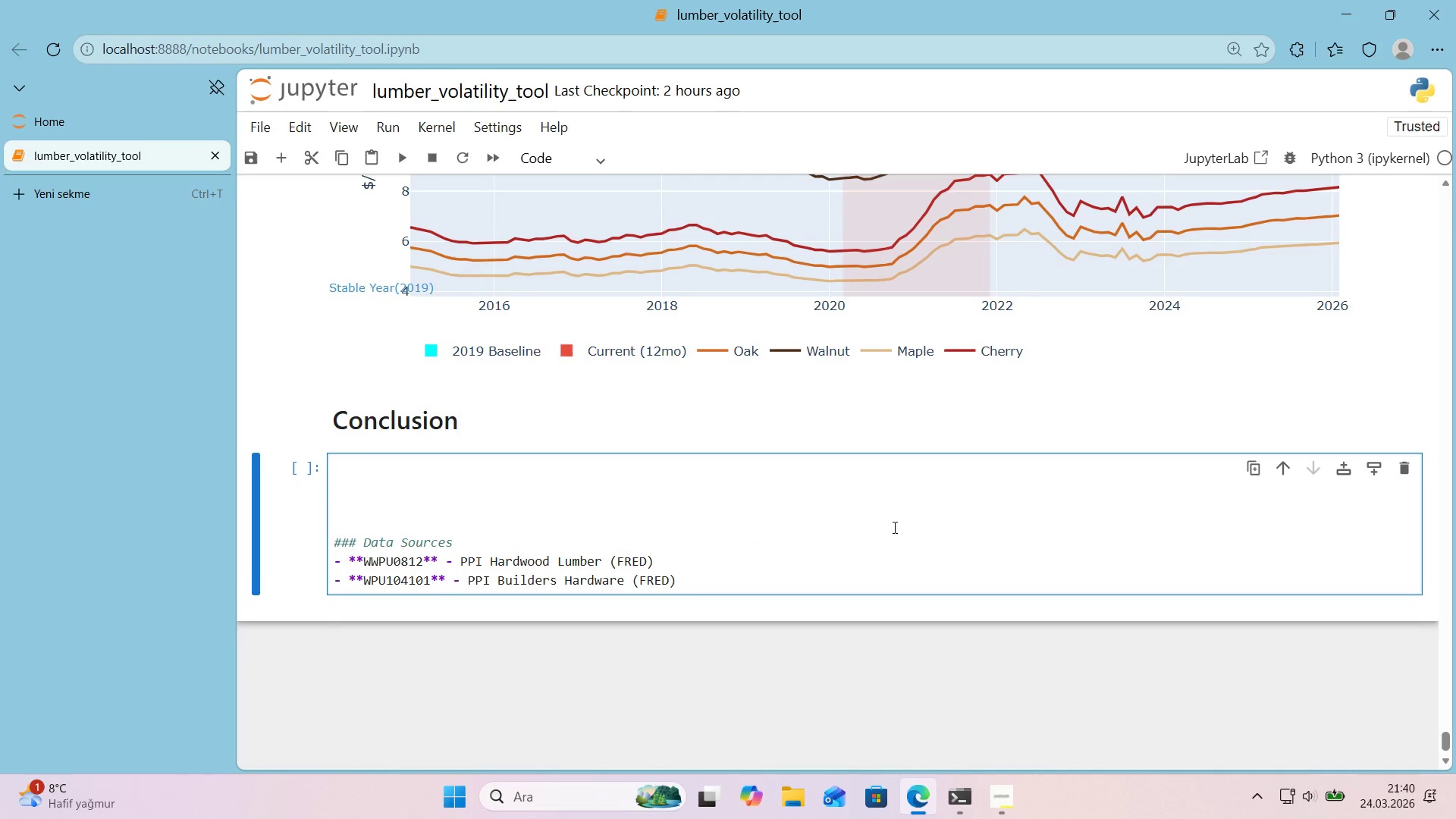 
type(Th's analys's result)
key(Backspace)
key(Backspace)
key(Backspace)
key(Backspace)
key(Backspace)
type(eveals that Oak)
 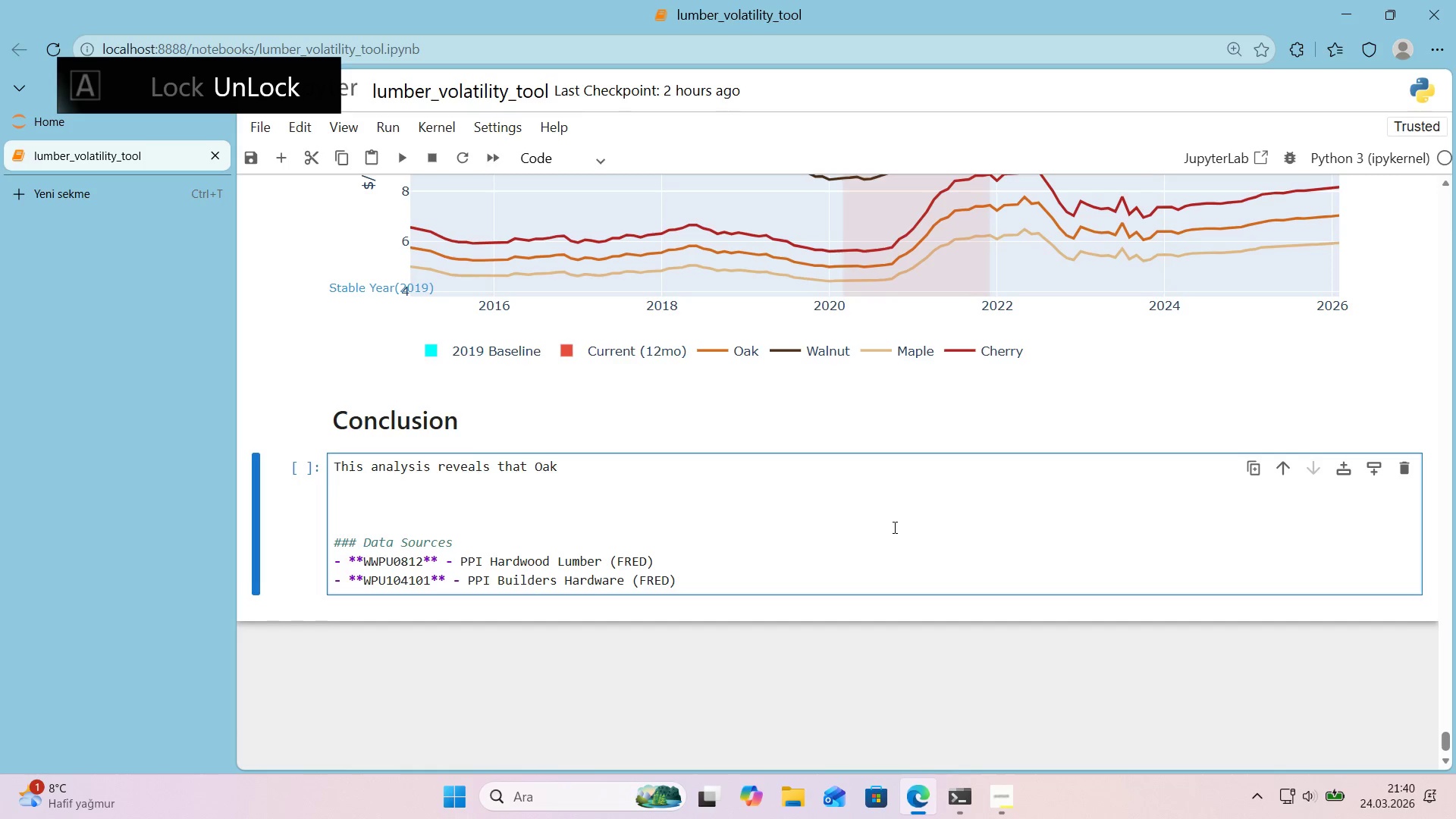 
key(Alt+Control+AltRight)
 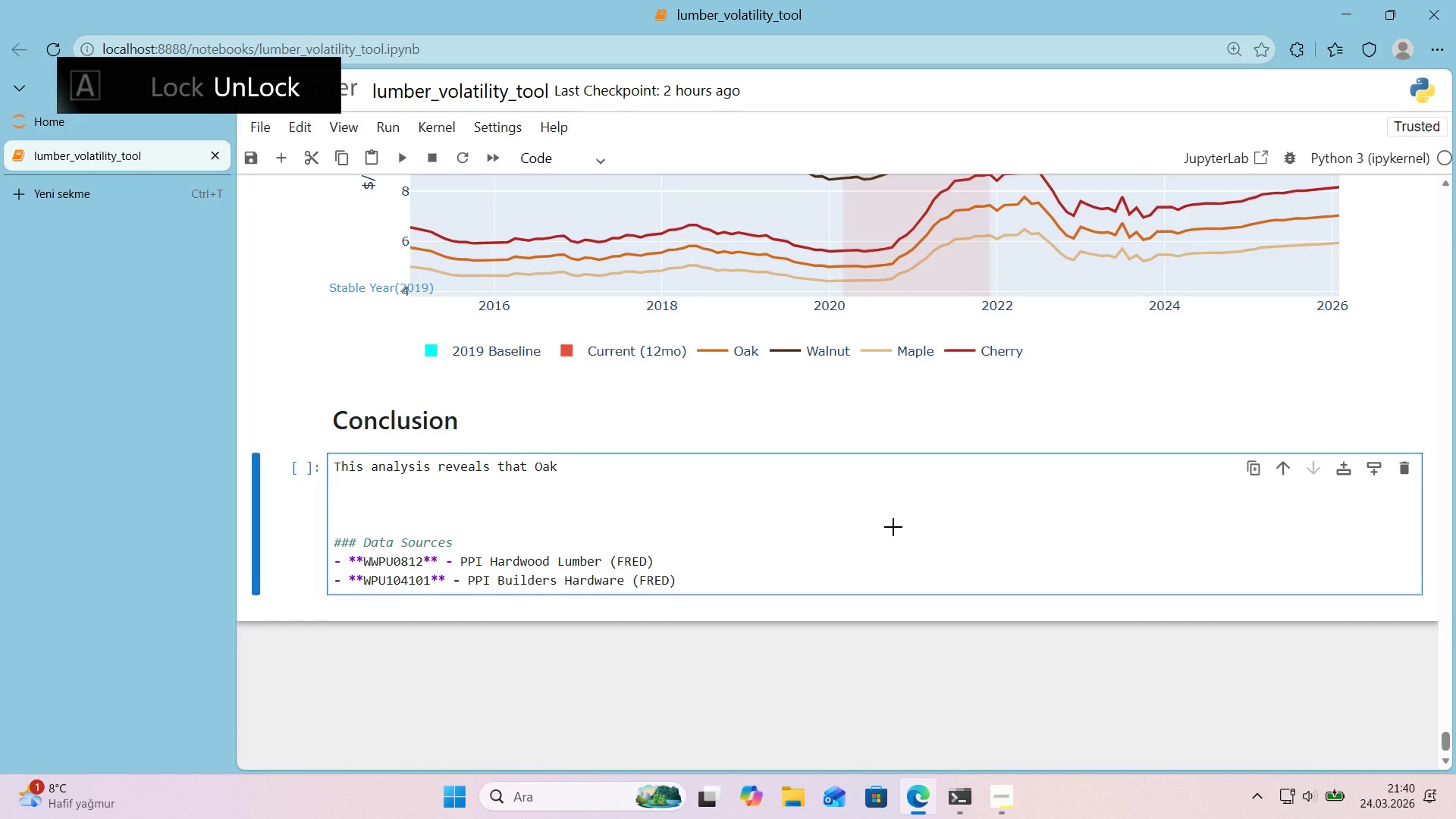 
key(Control+ControlLeft)
 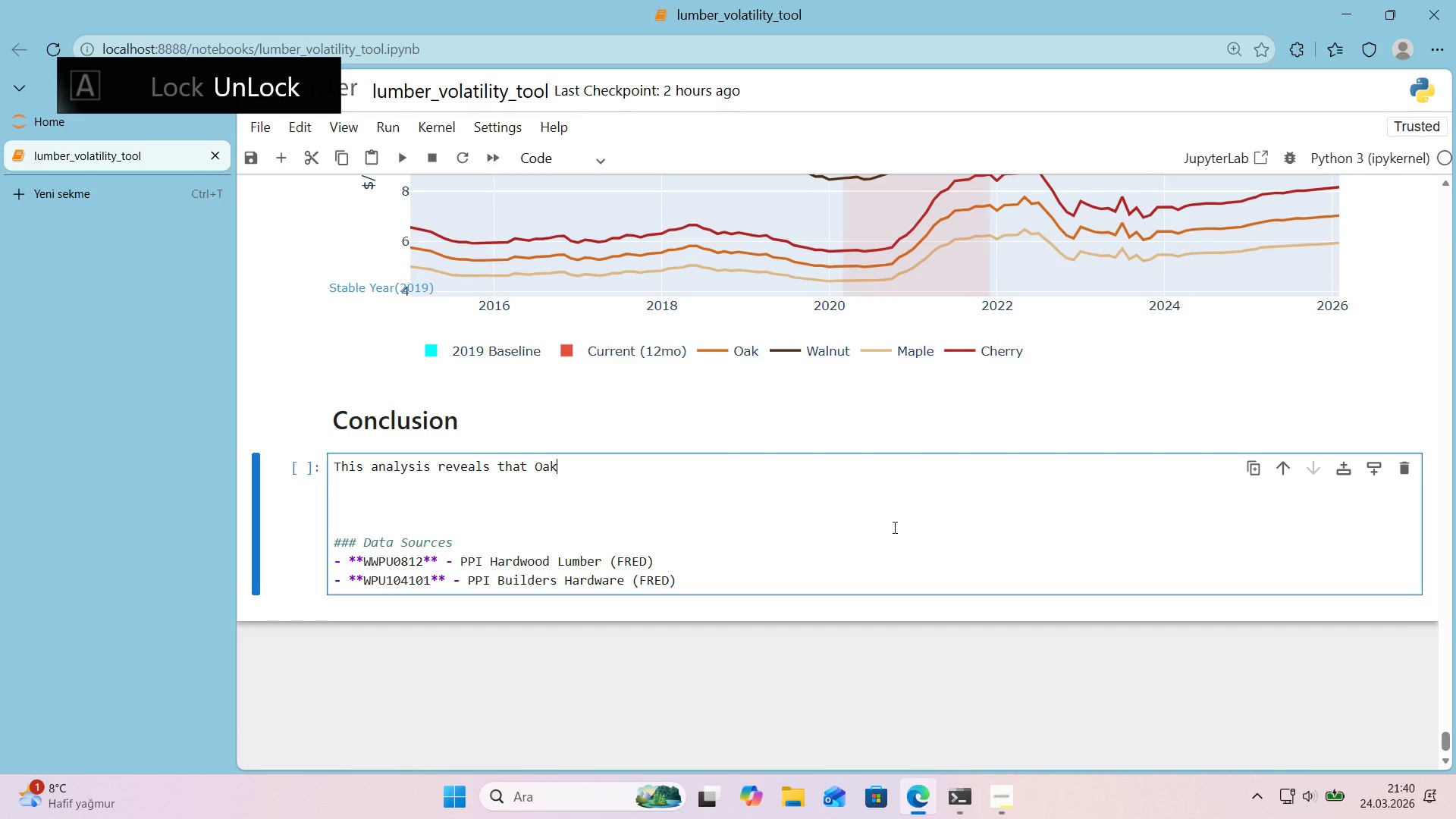 
key(Alt+Control+6)
 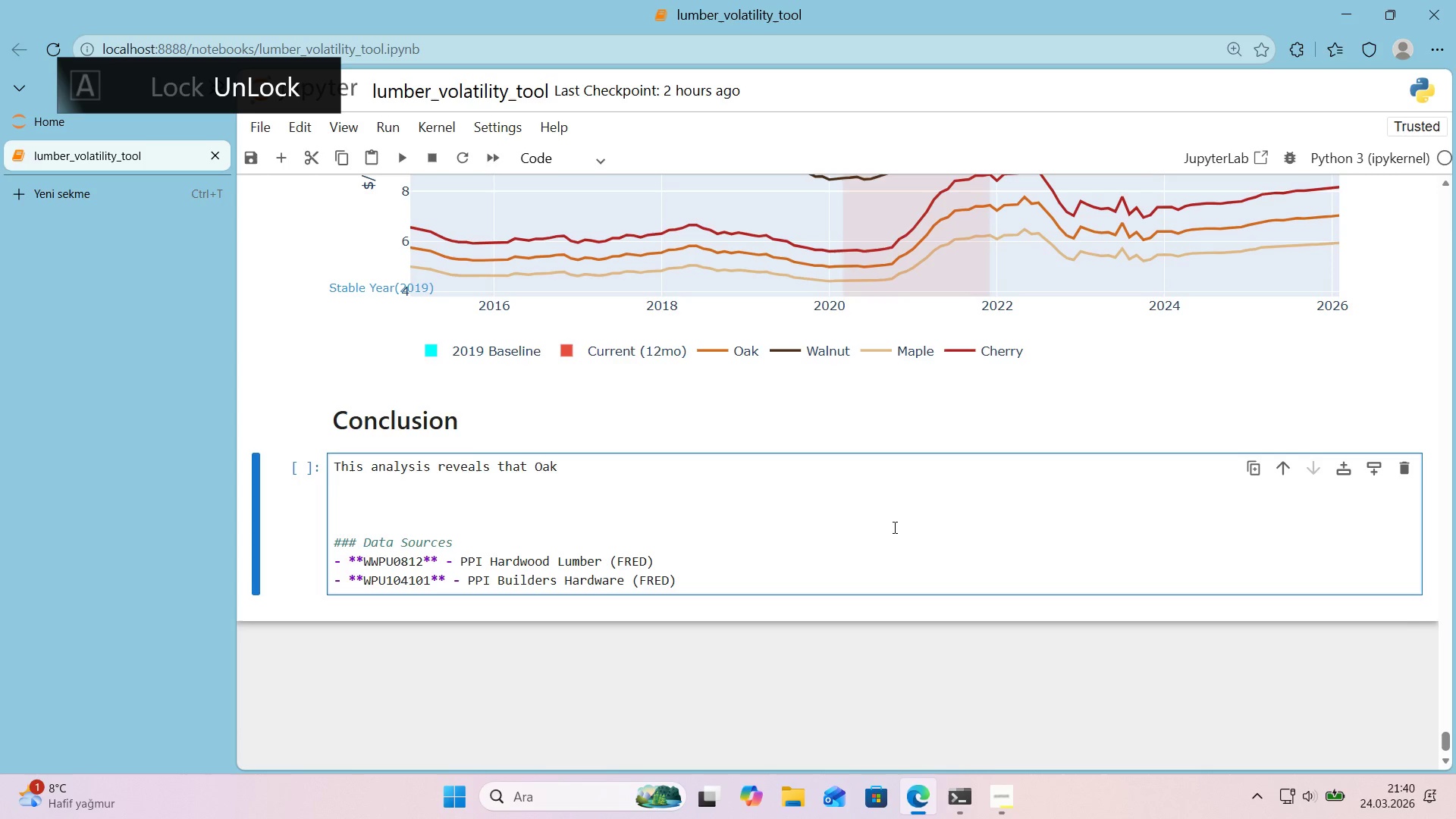 
key(Shift+ShiftRight)
 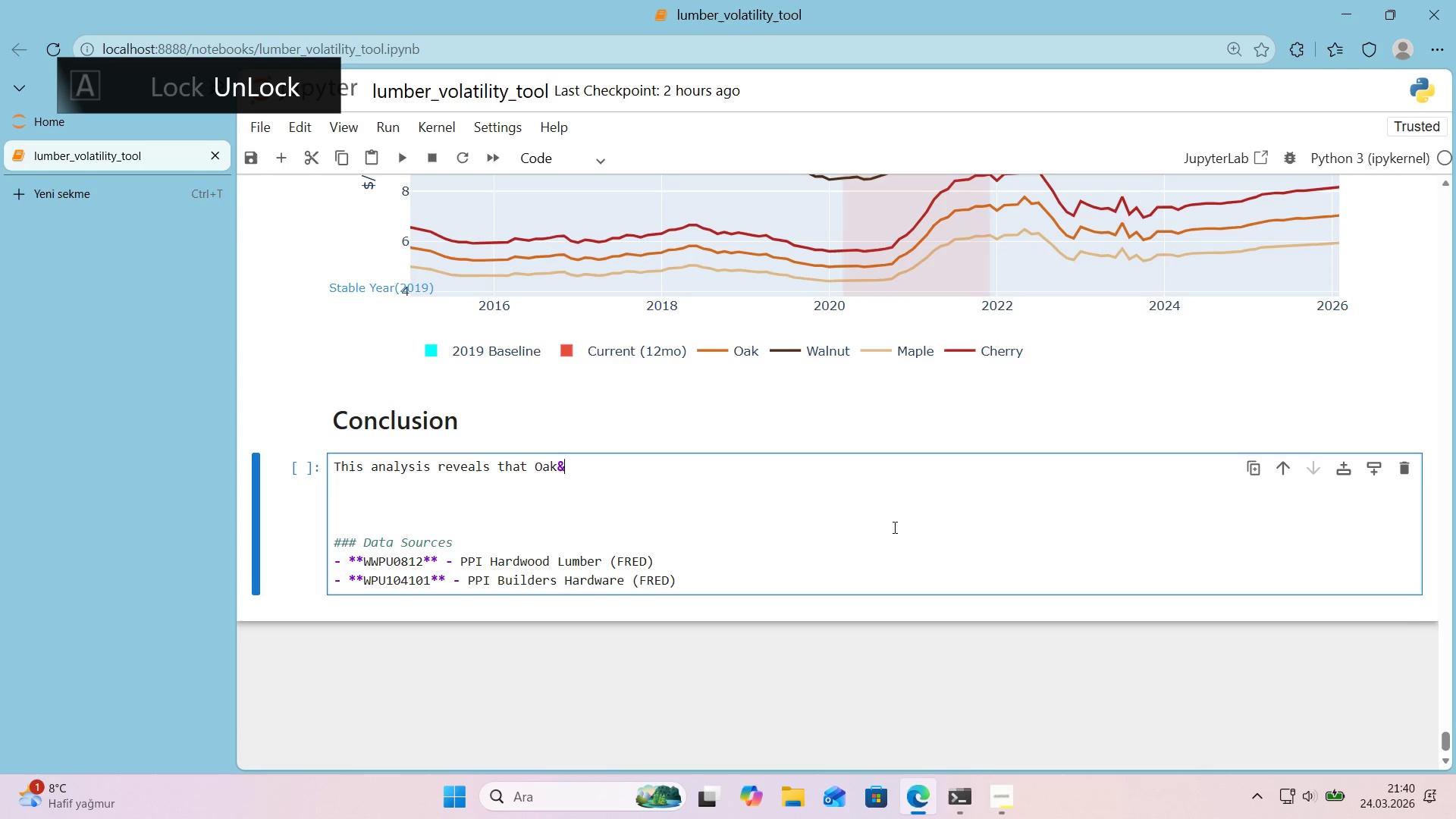 
key(Shift+6)
 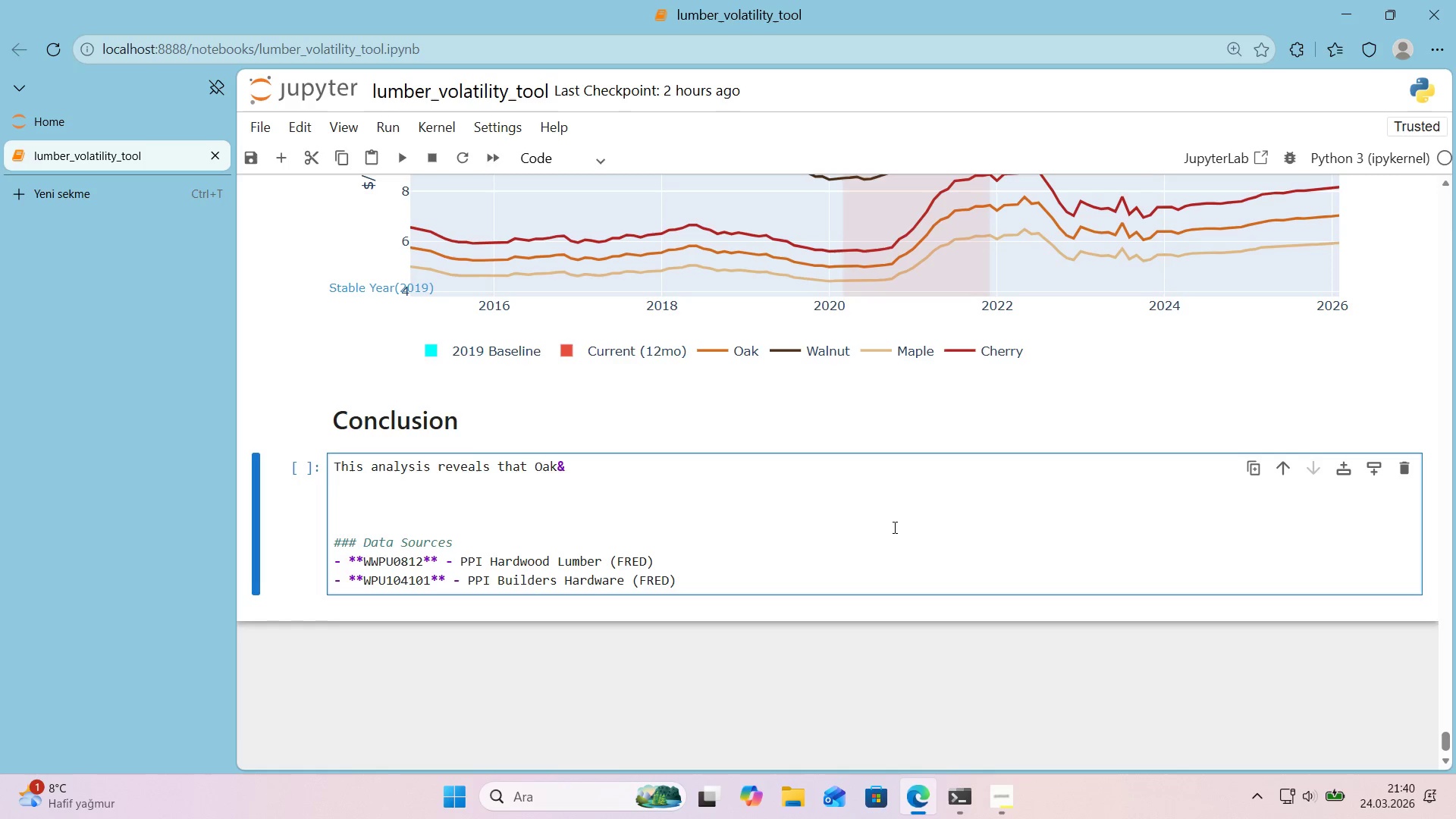 
key(ArrowLeft)
 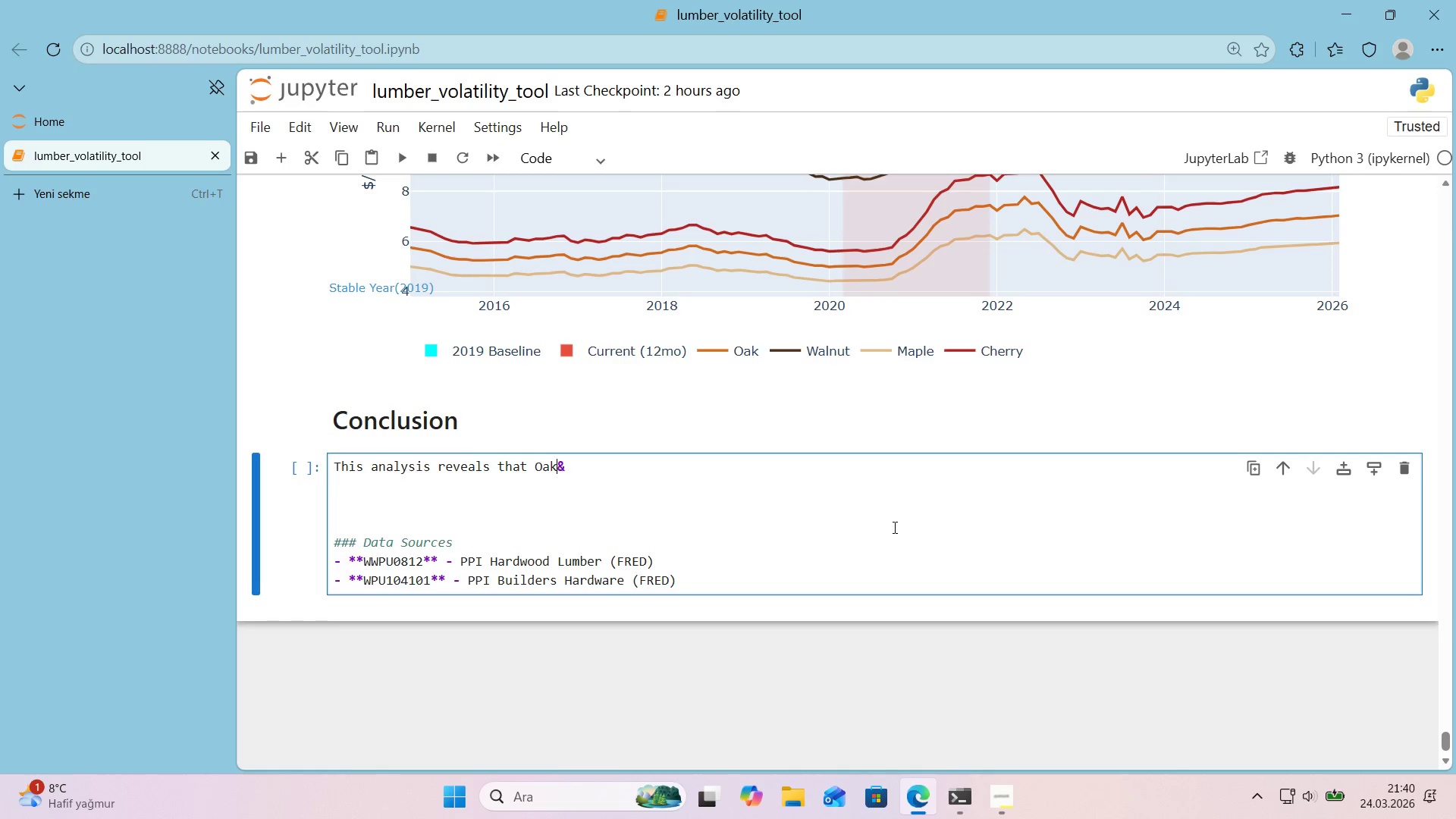 
key(Space)
 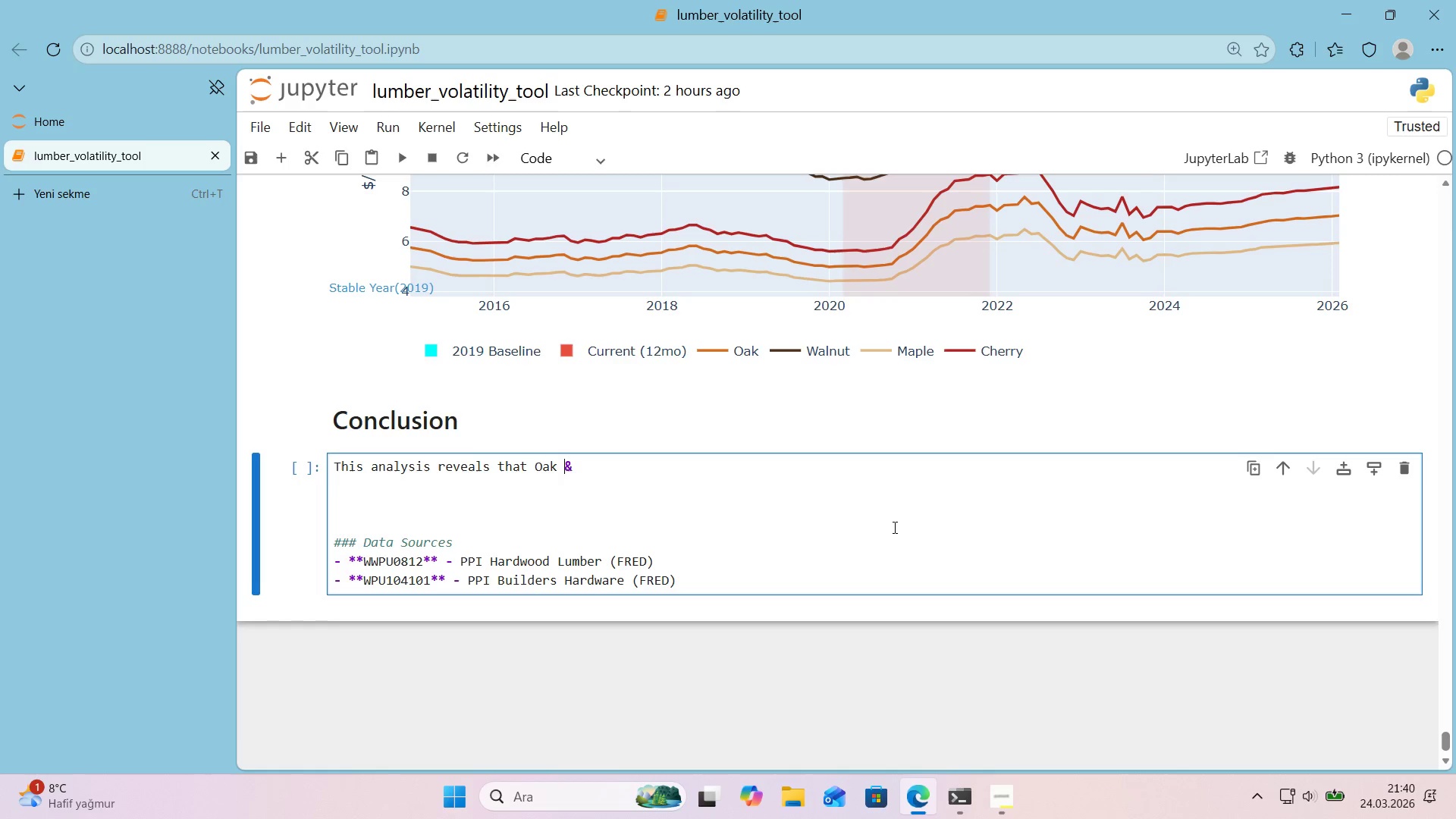 
key(ArrowRight)
 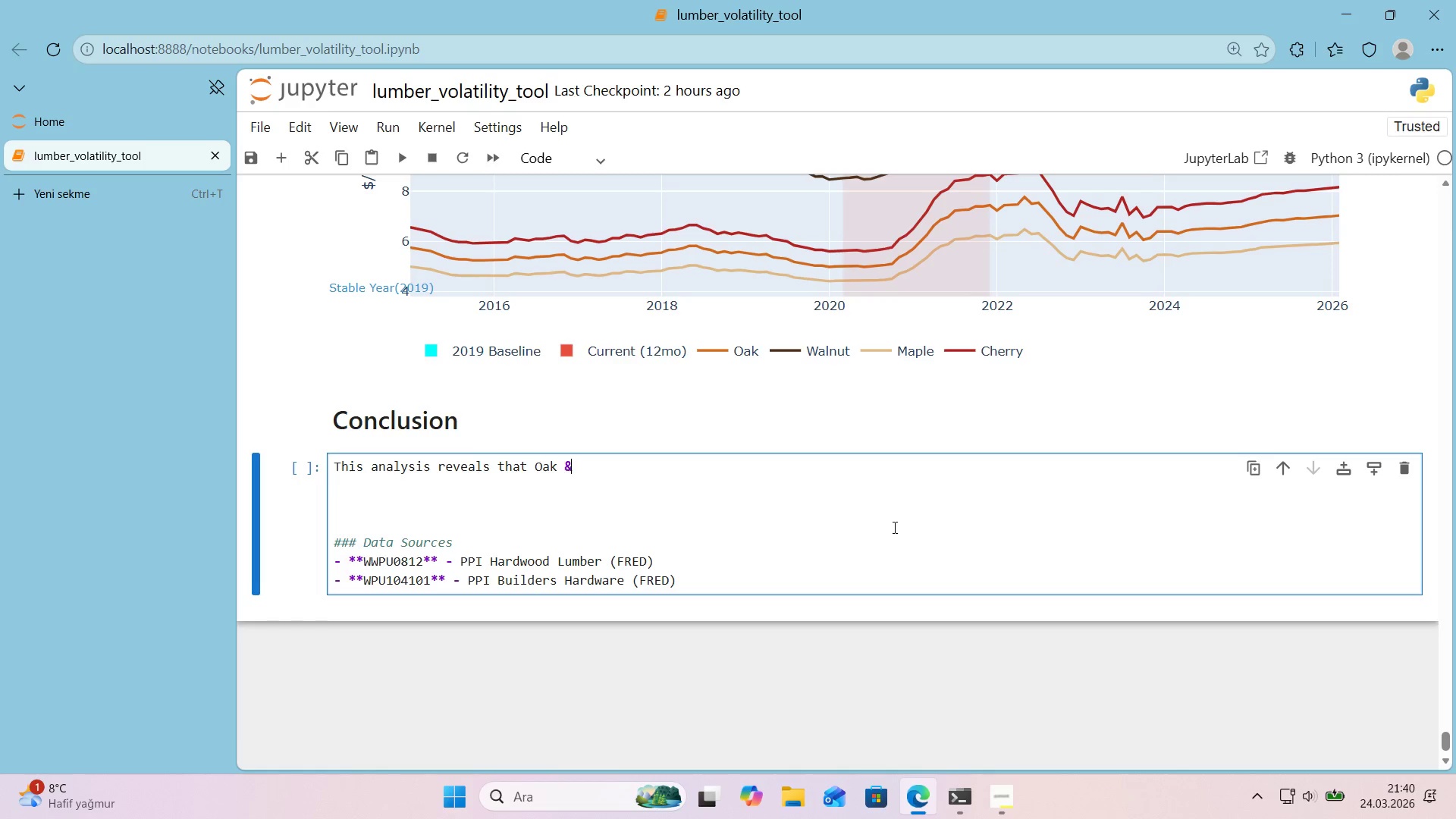 
type( Gra'n)
 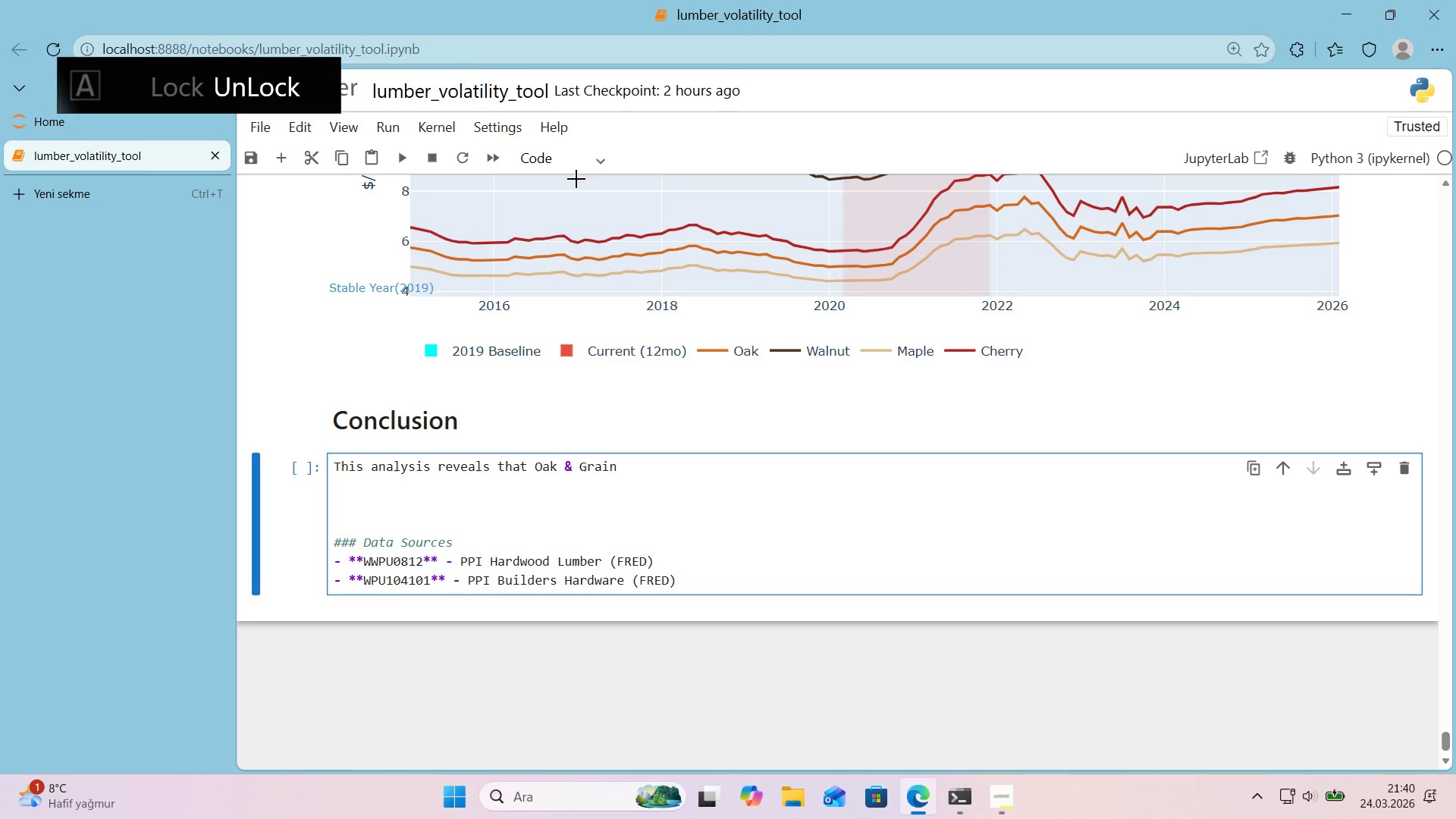 
double_click([569, 242])
 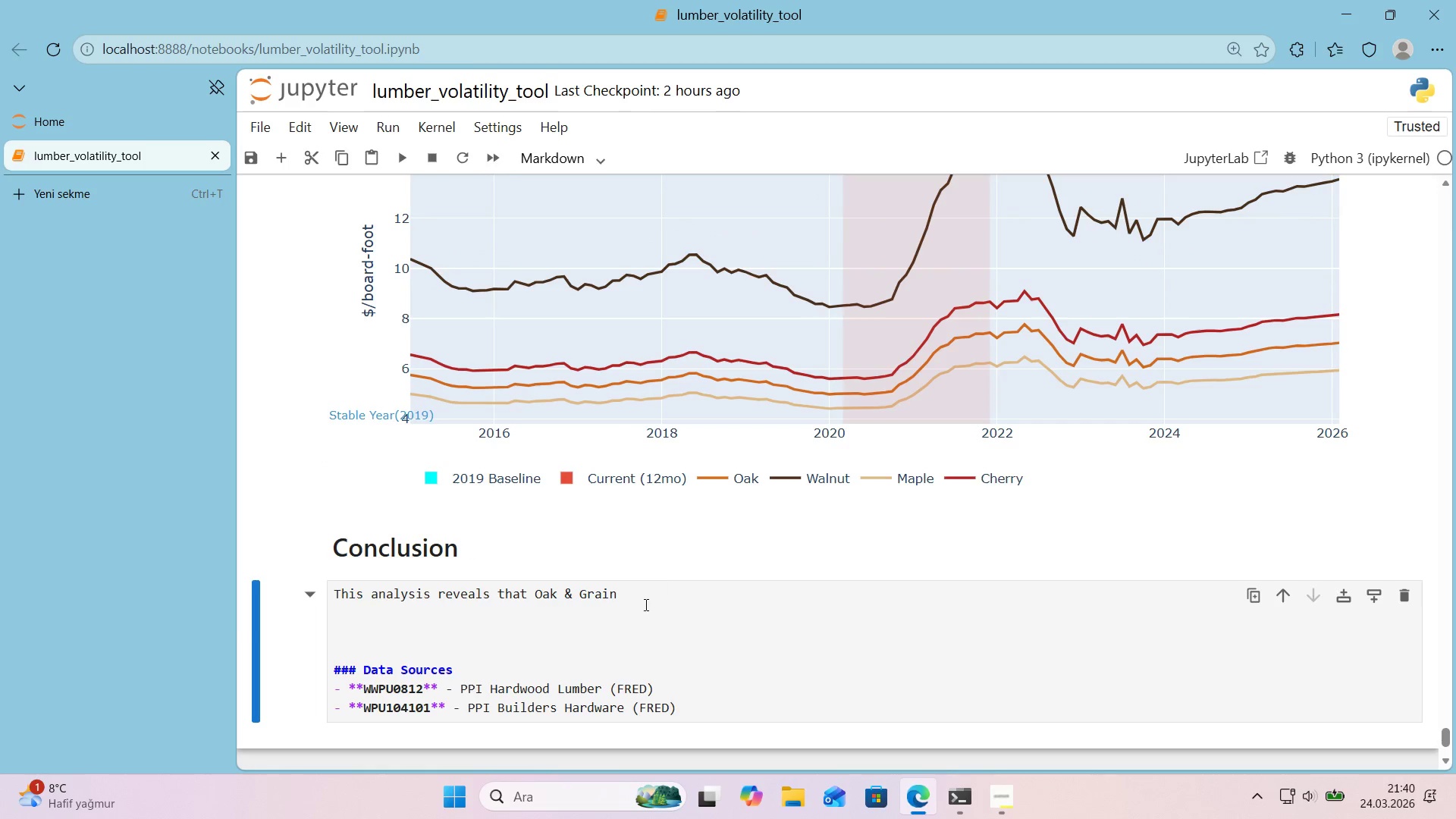 
left_click([635, 605])
 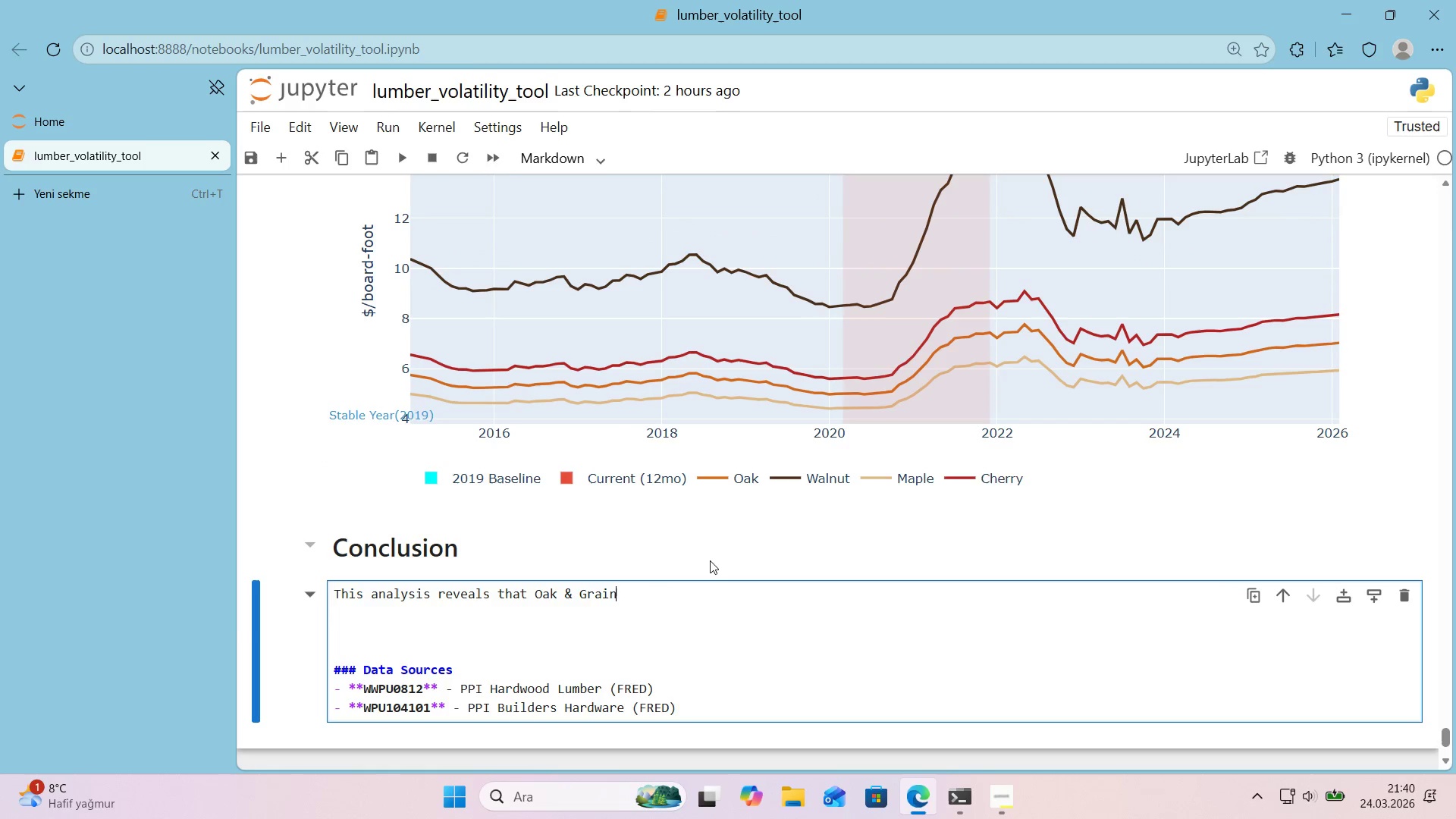 
key(Space)
 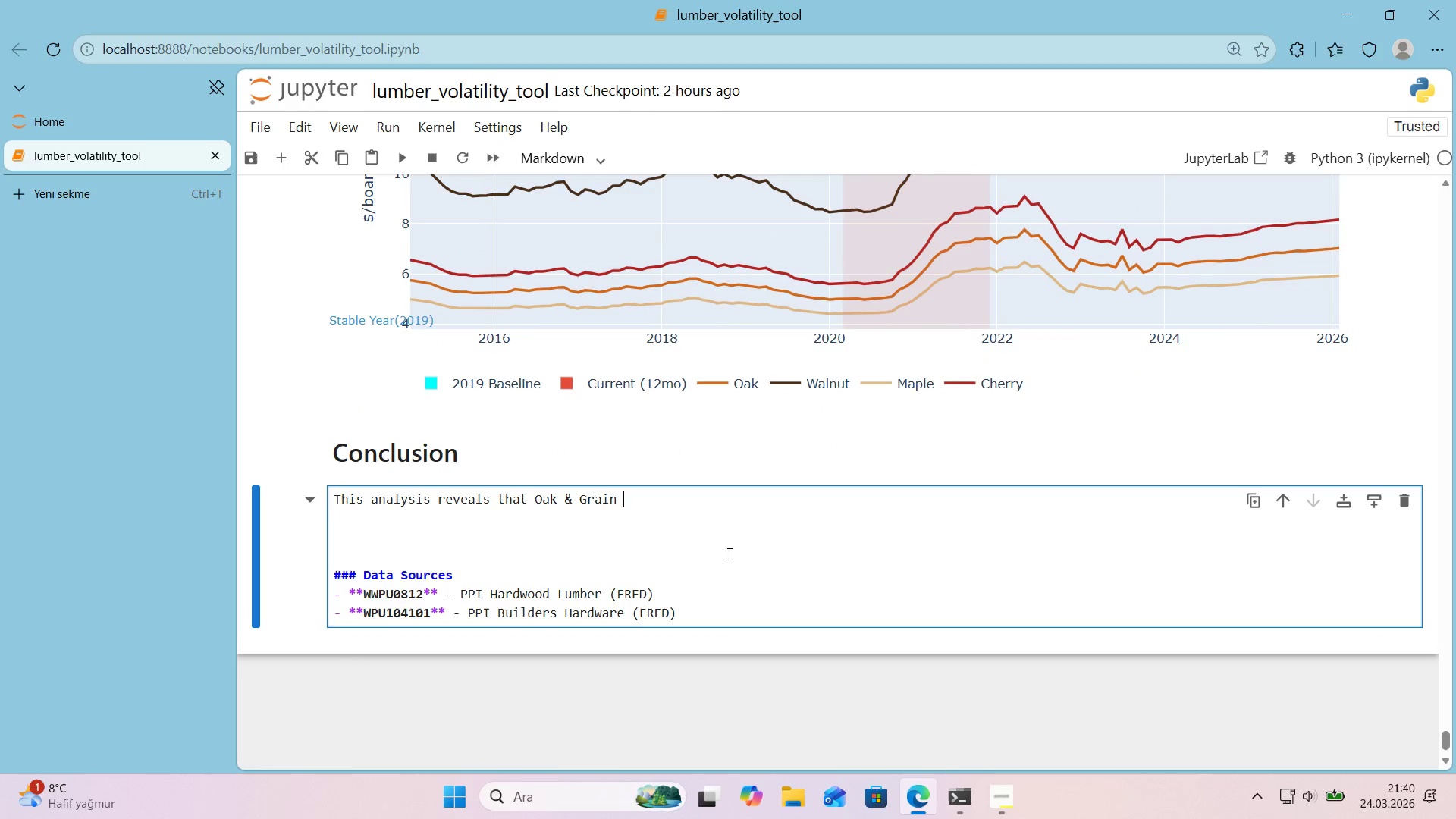 
scroll: coordinate [715, 560], scroll_direction: down, amount: 1.0
 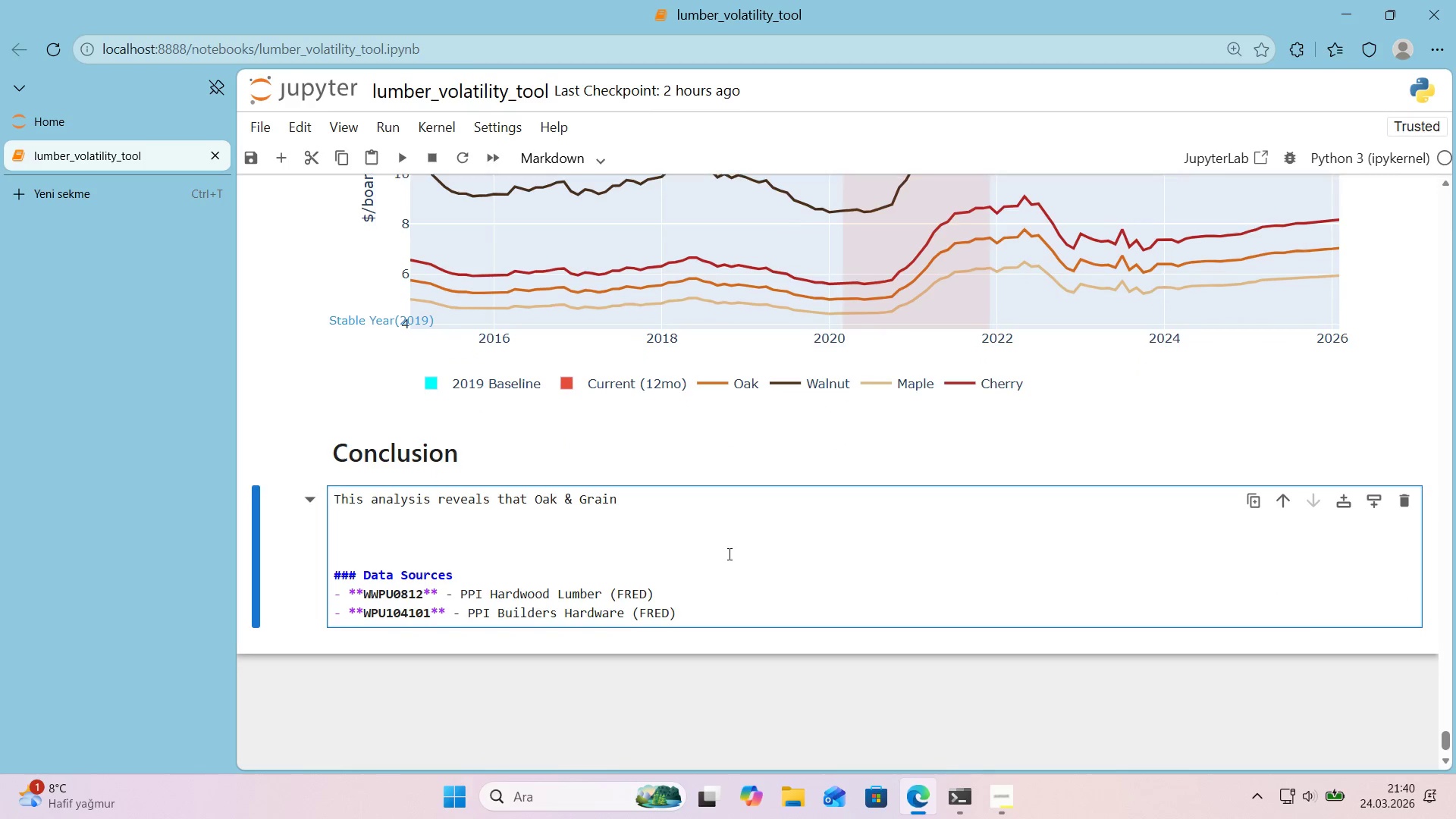 
type(Art'sans faces s'gn'f'cant)
 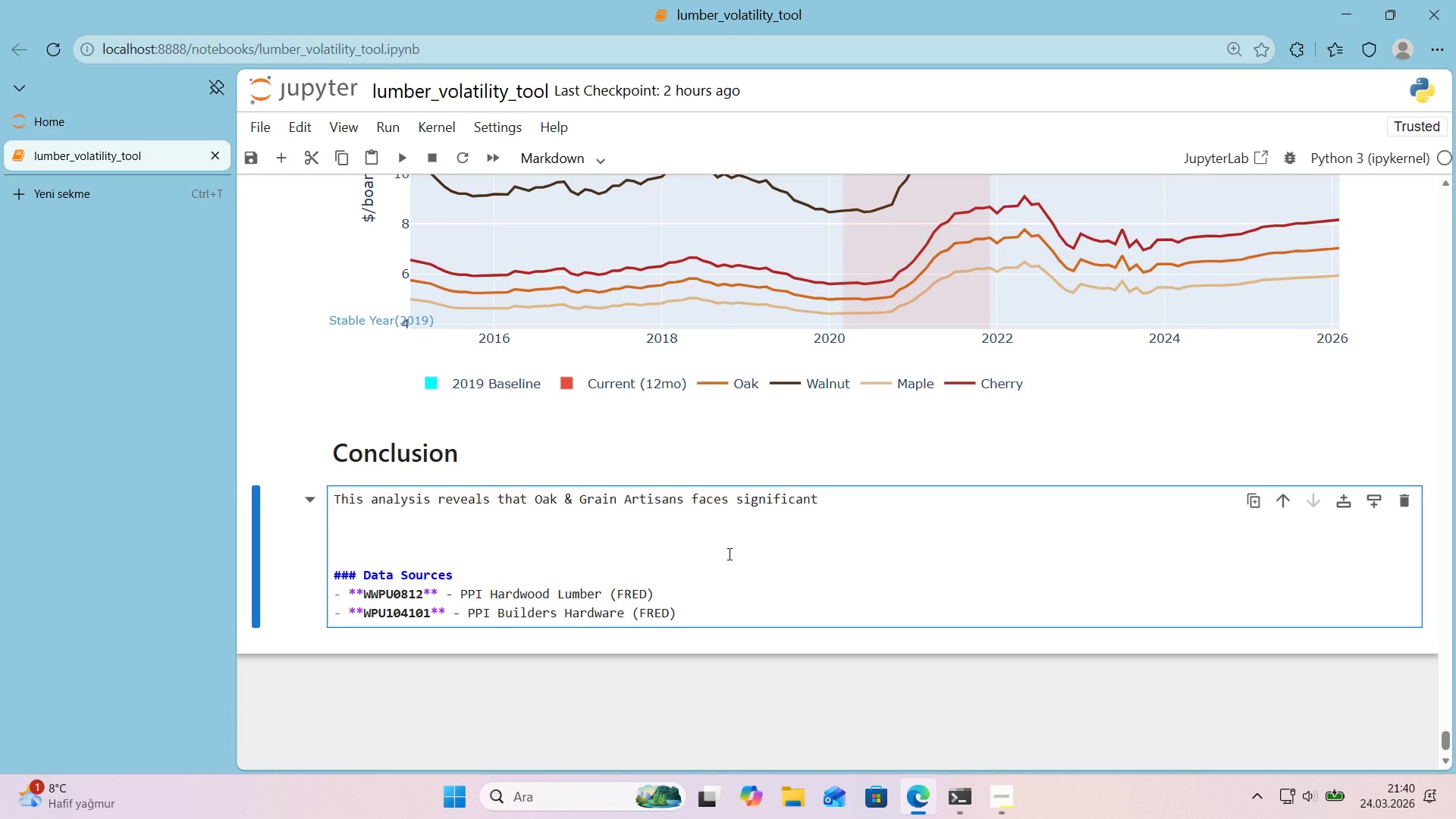 
type( marg'n pressure from post-pandem'c)
 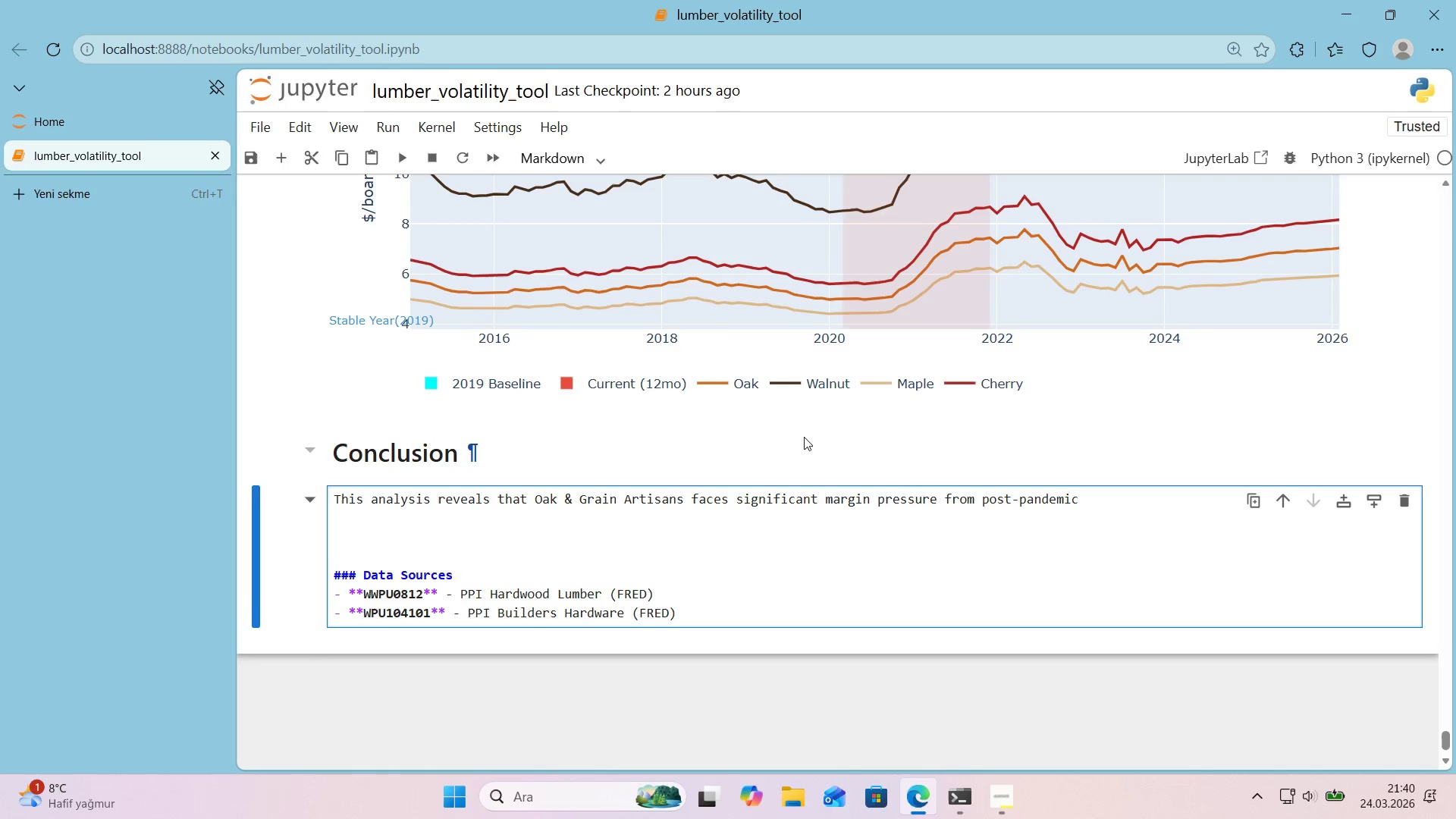 
scroll: coordinate [897, 493], scroll_direction: up, amount: 2.0
 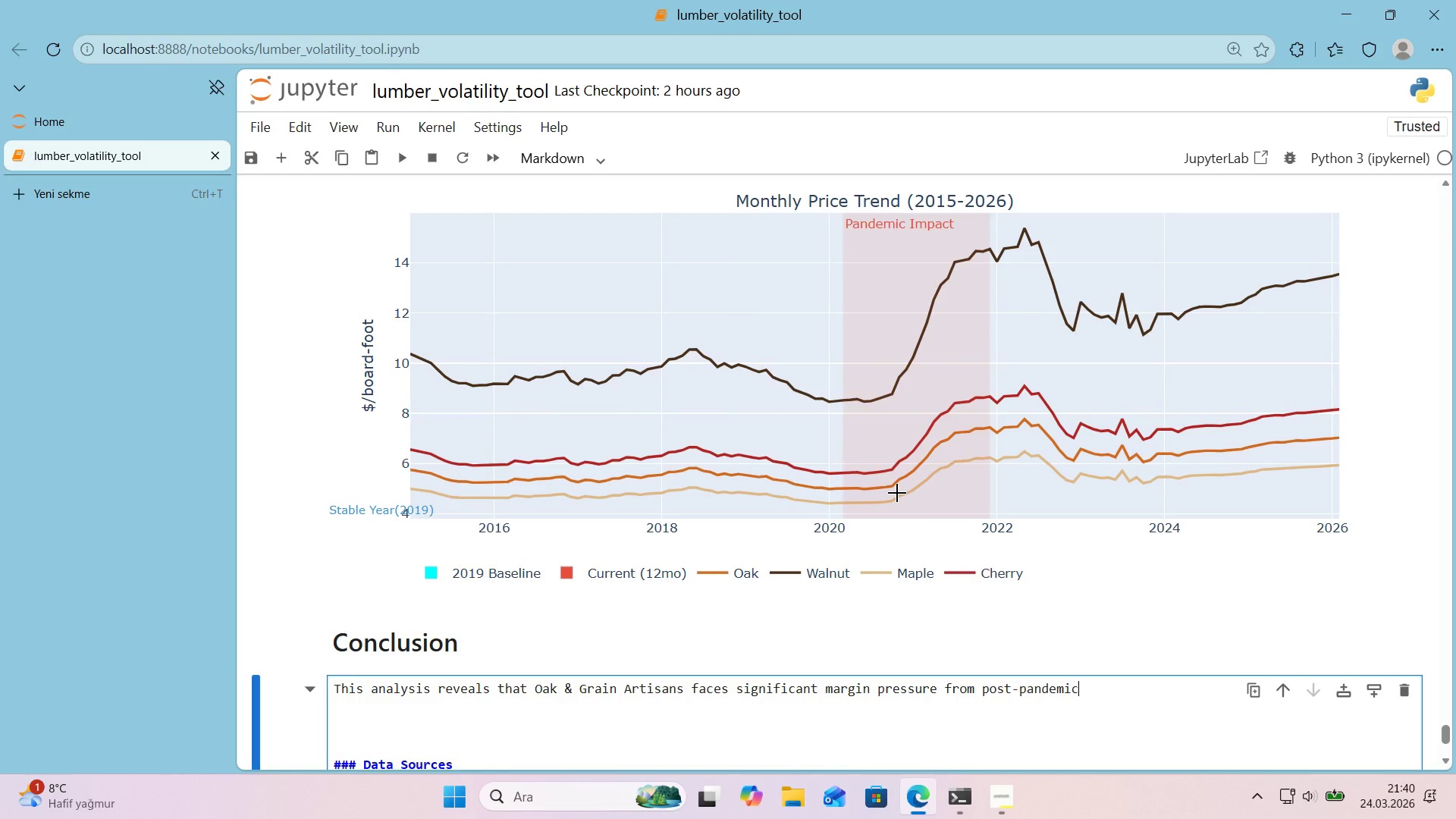 
scroll: coordinate [897, 493], scroll_direction: down, amount: 1.0
 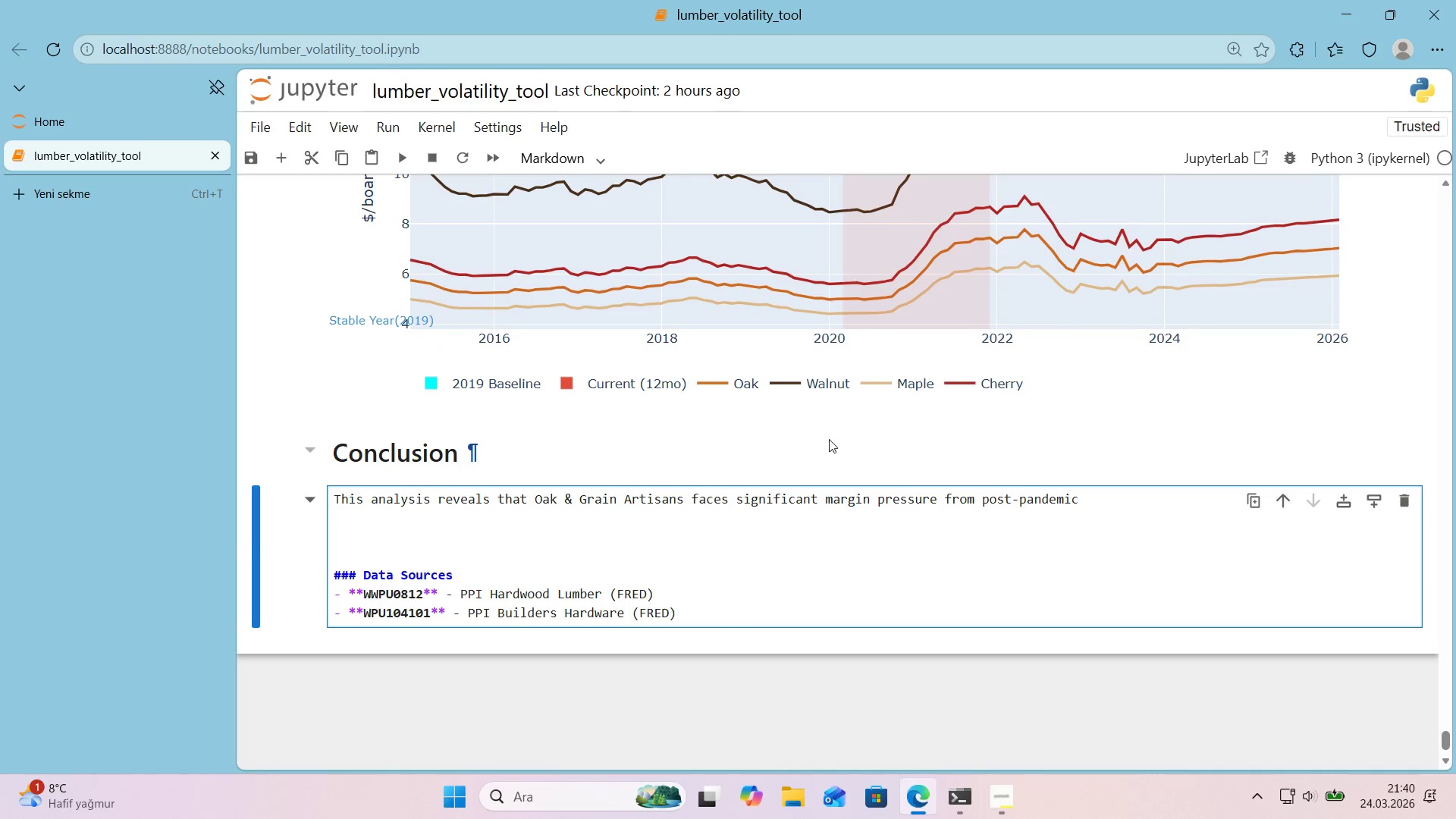 
wait(5.84)
 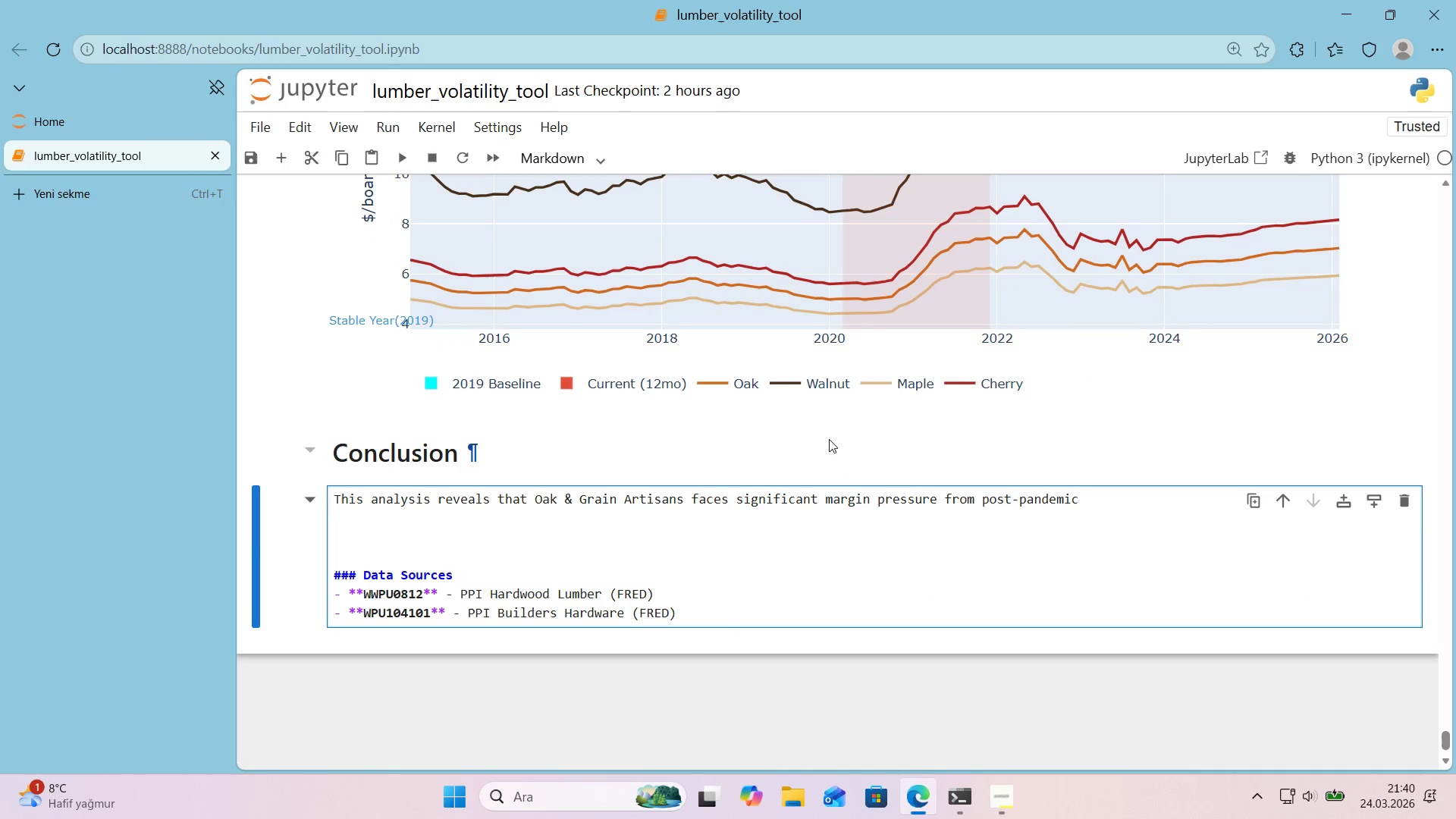 
type( lumber pr'ces W'th current )
 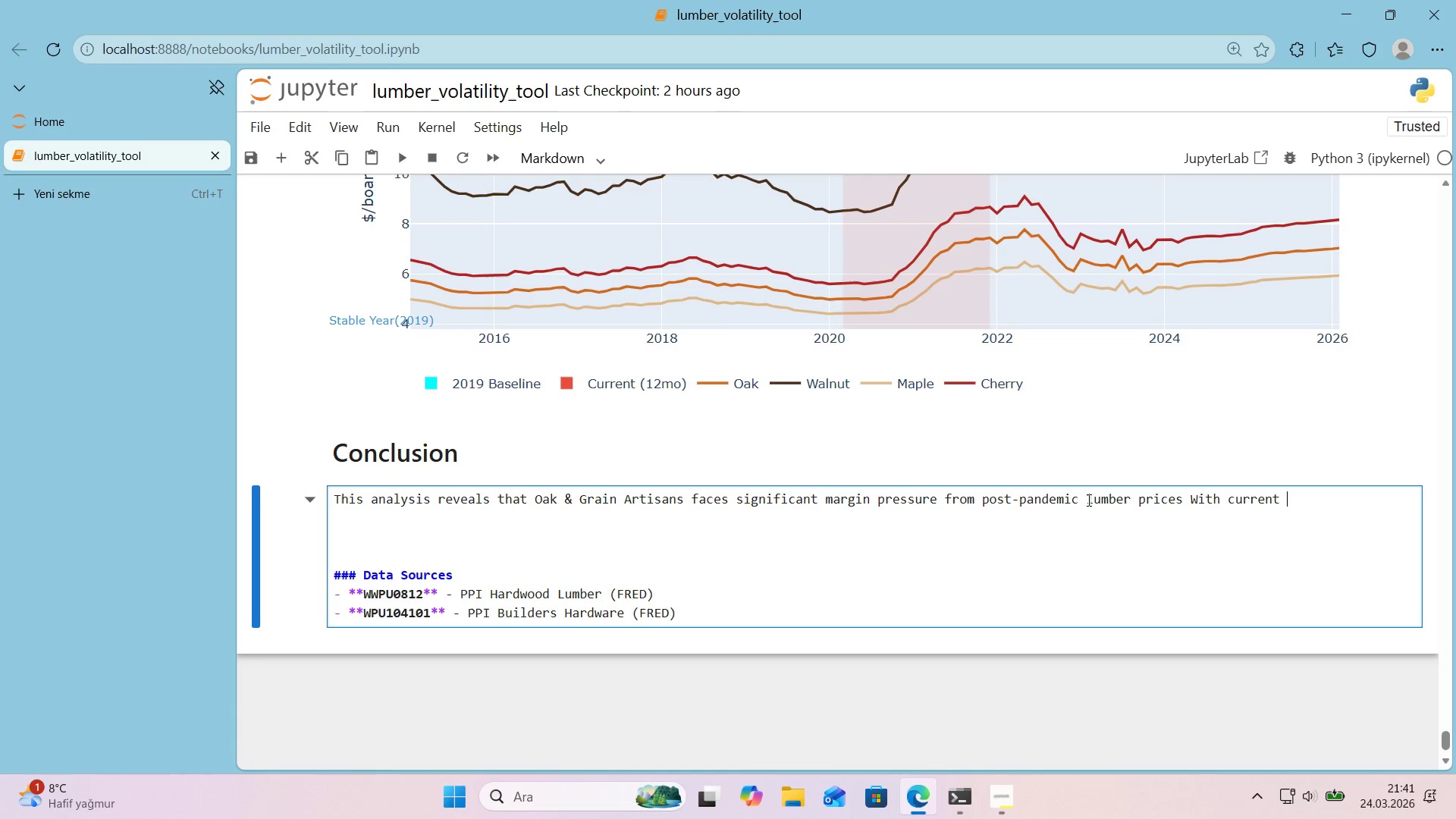 
wait(21.94)
 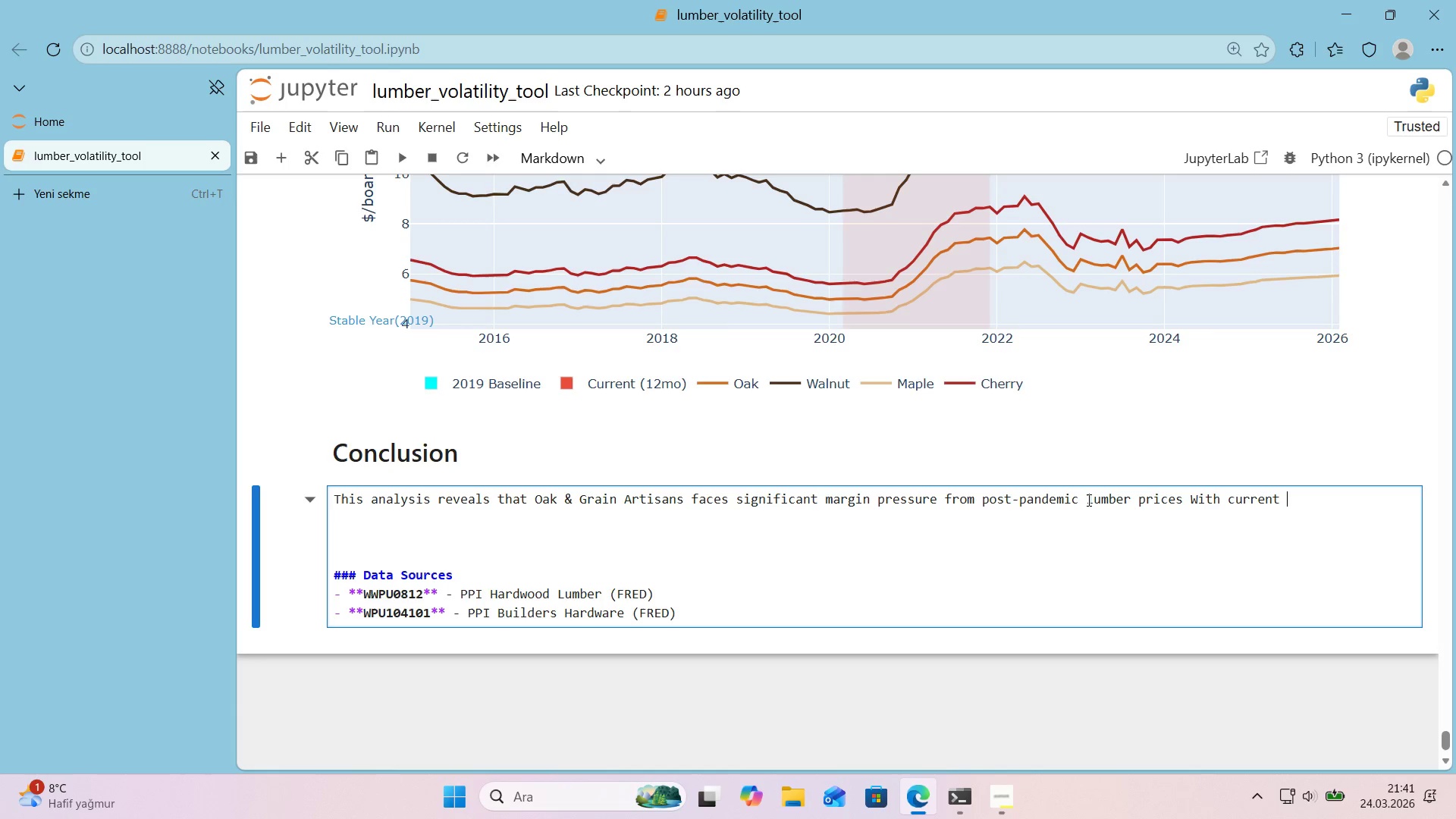 
key(ArrowLeft)
 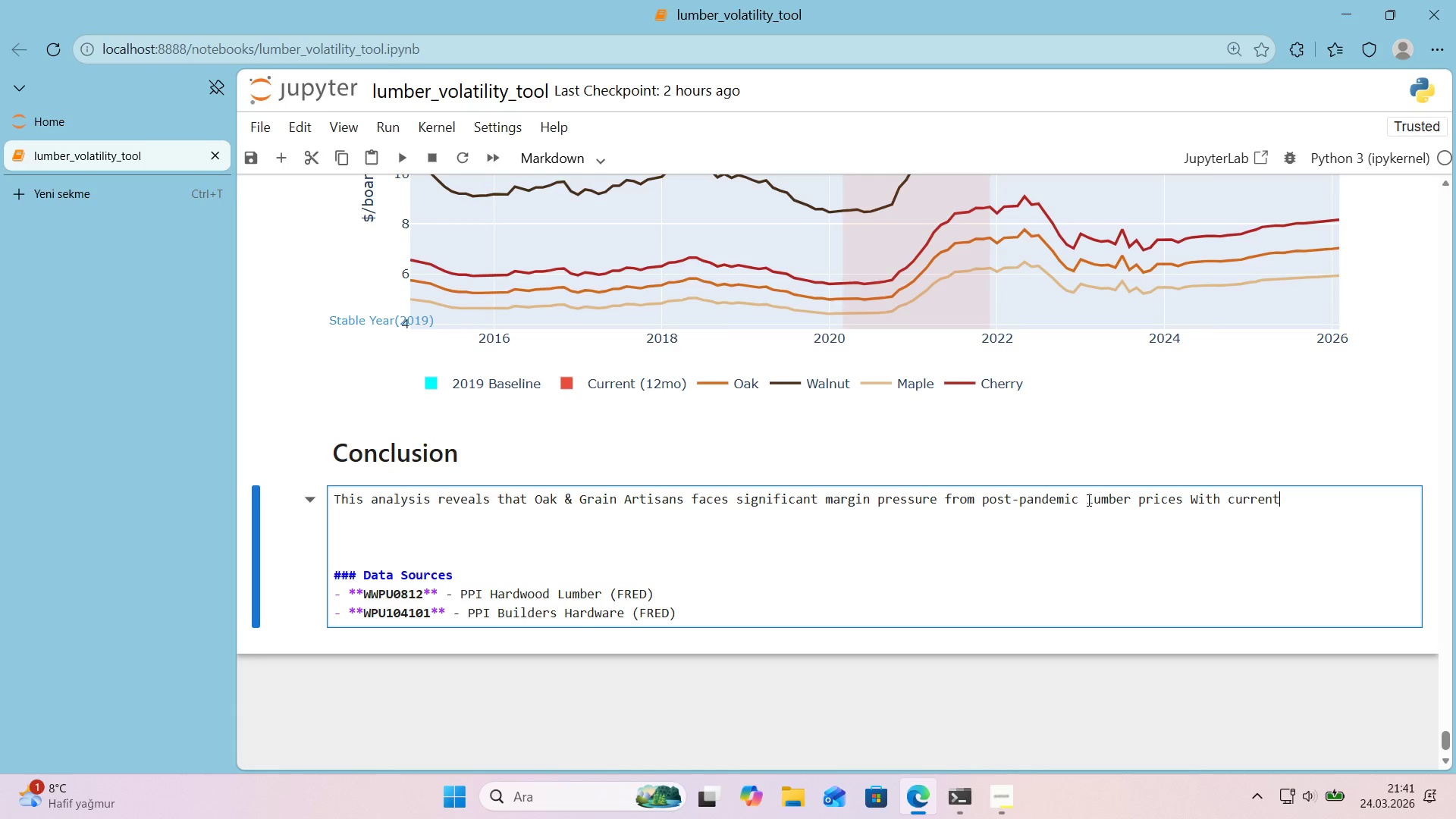 
type( market pr'ces*()
 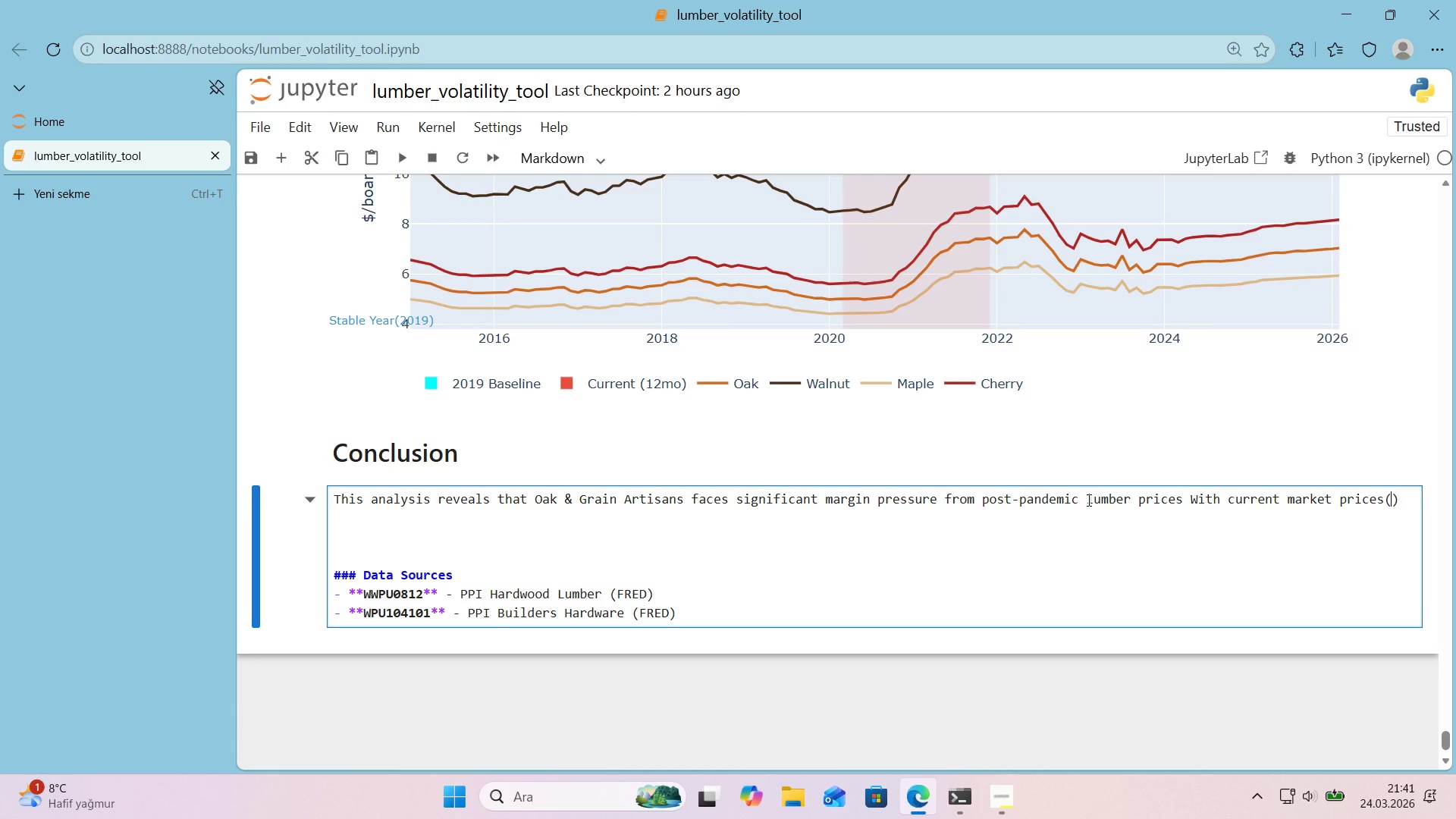 
 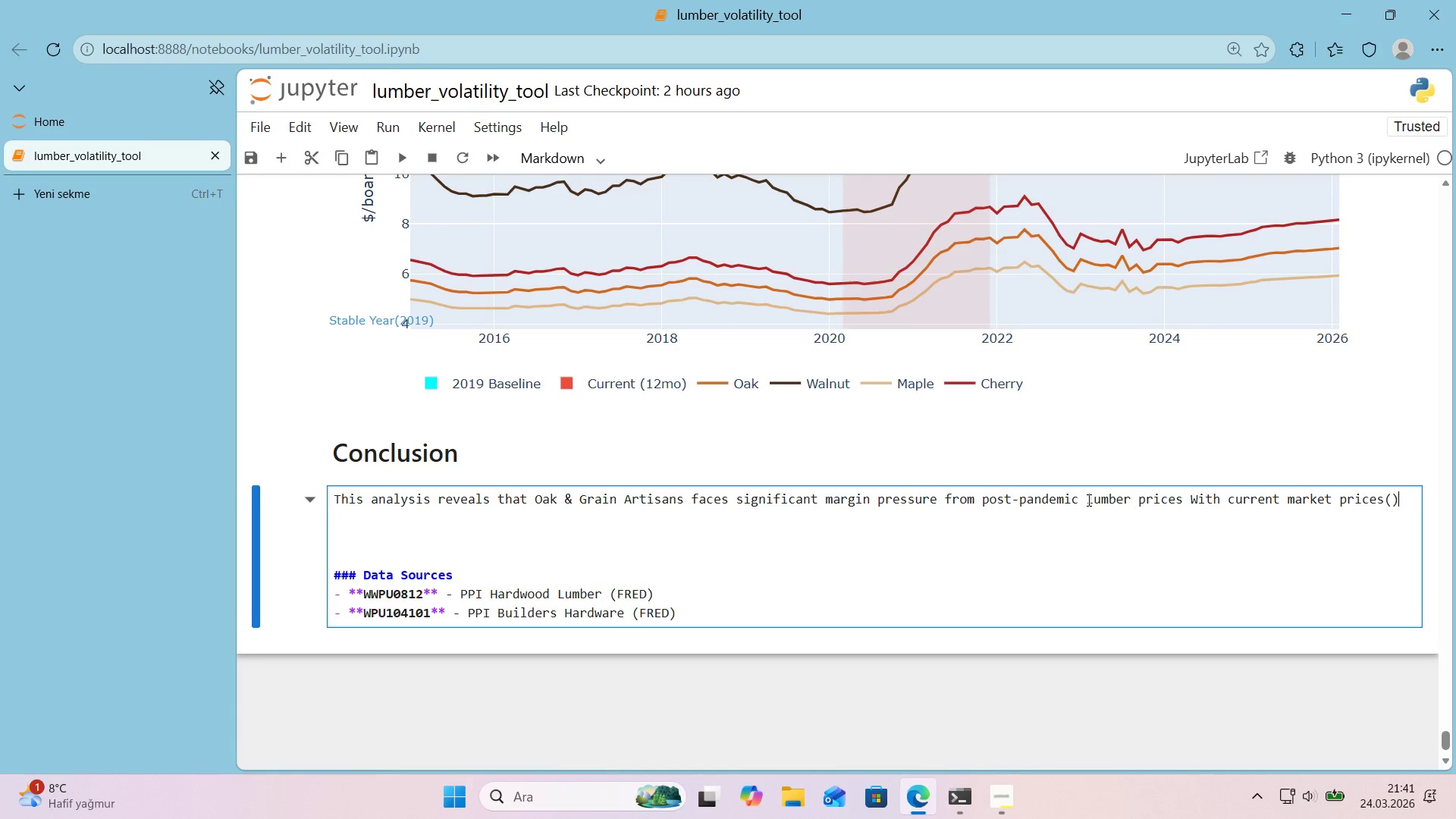 
key(ArrowLeft)
 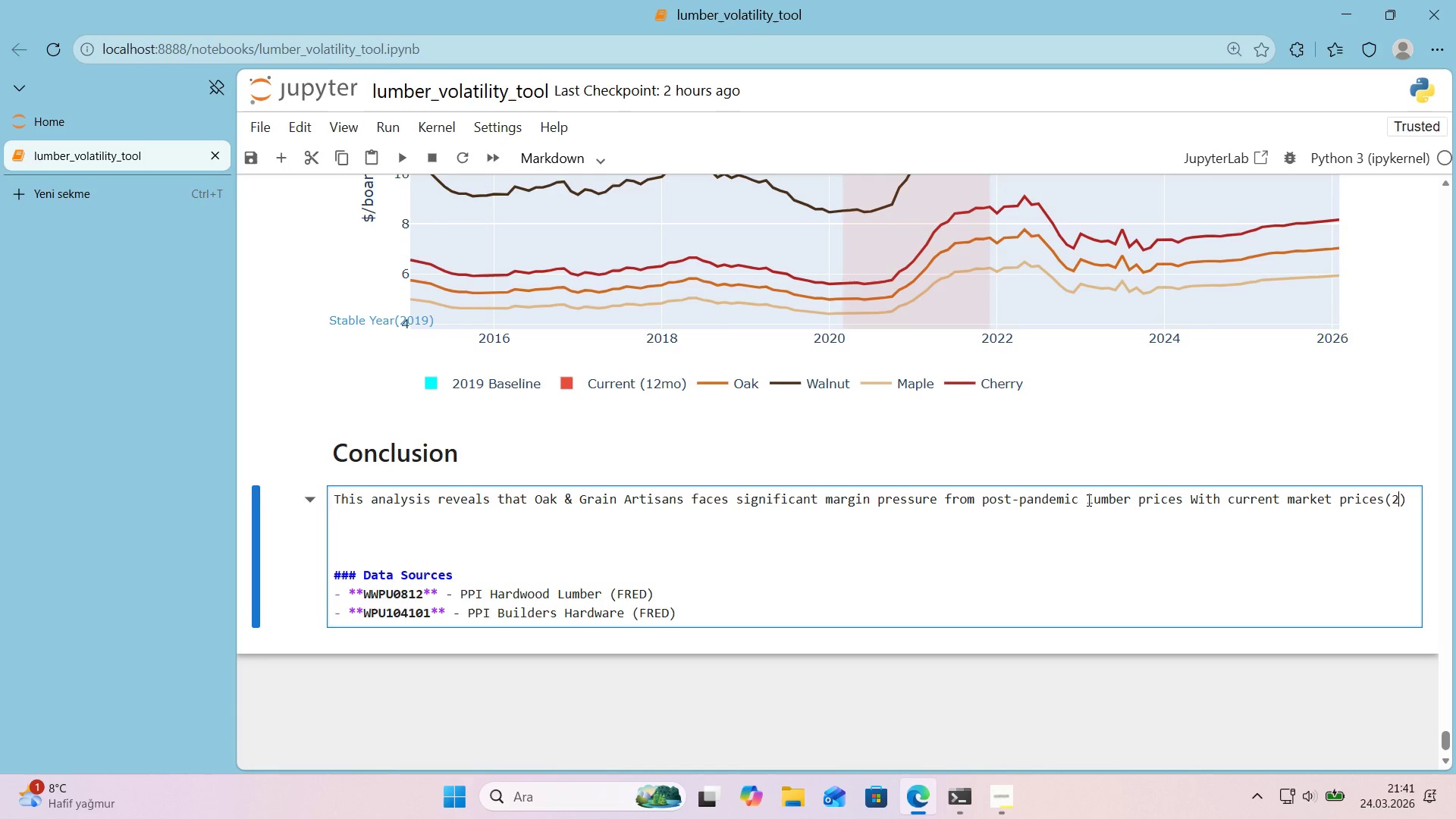 
type(2026)
 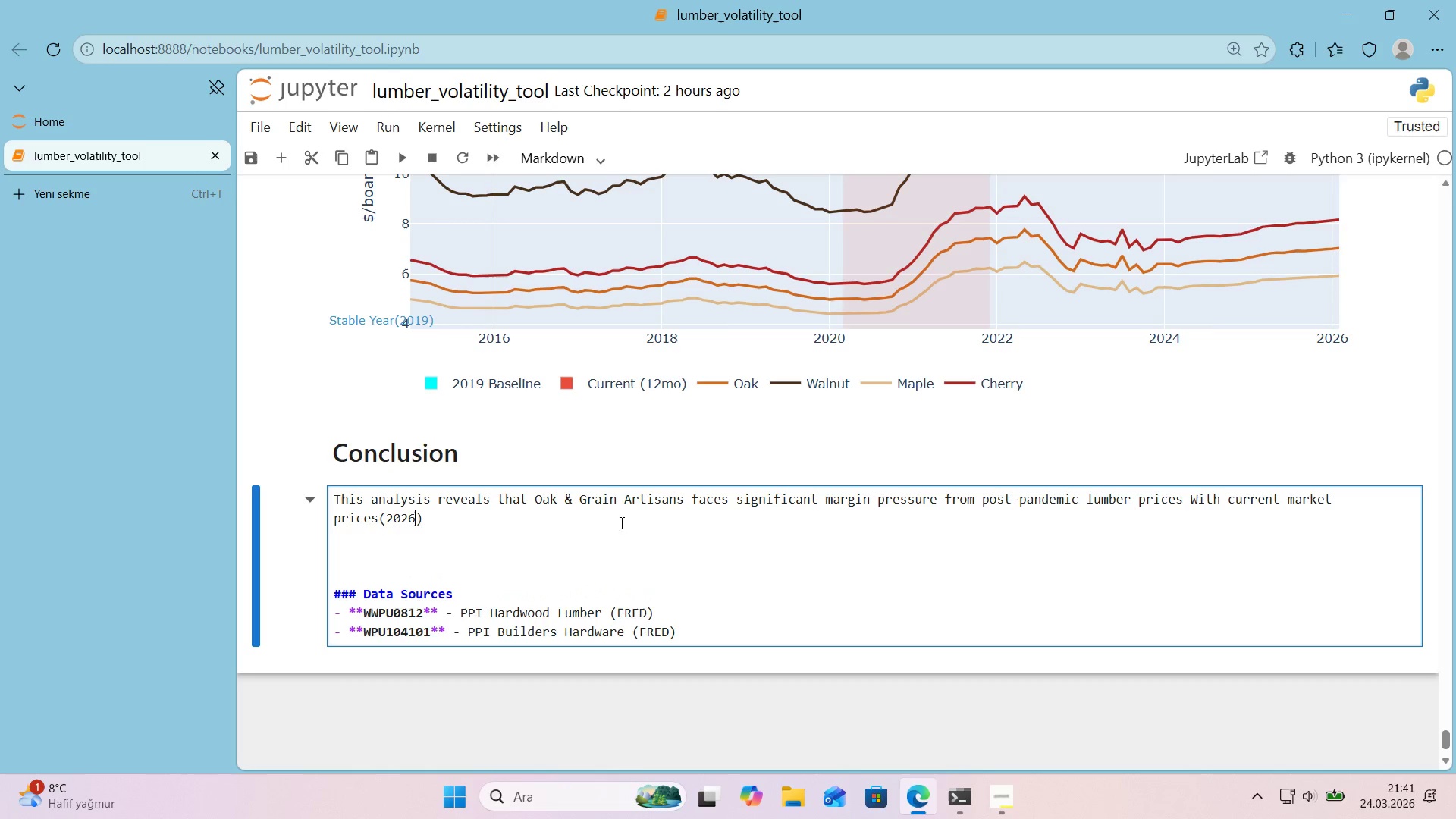 
left_click([552, 522])
 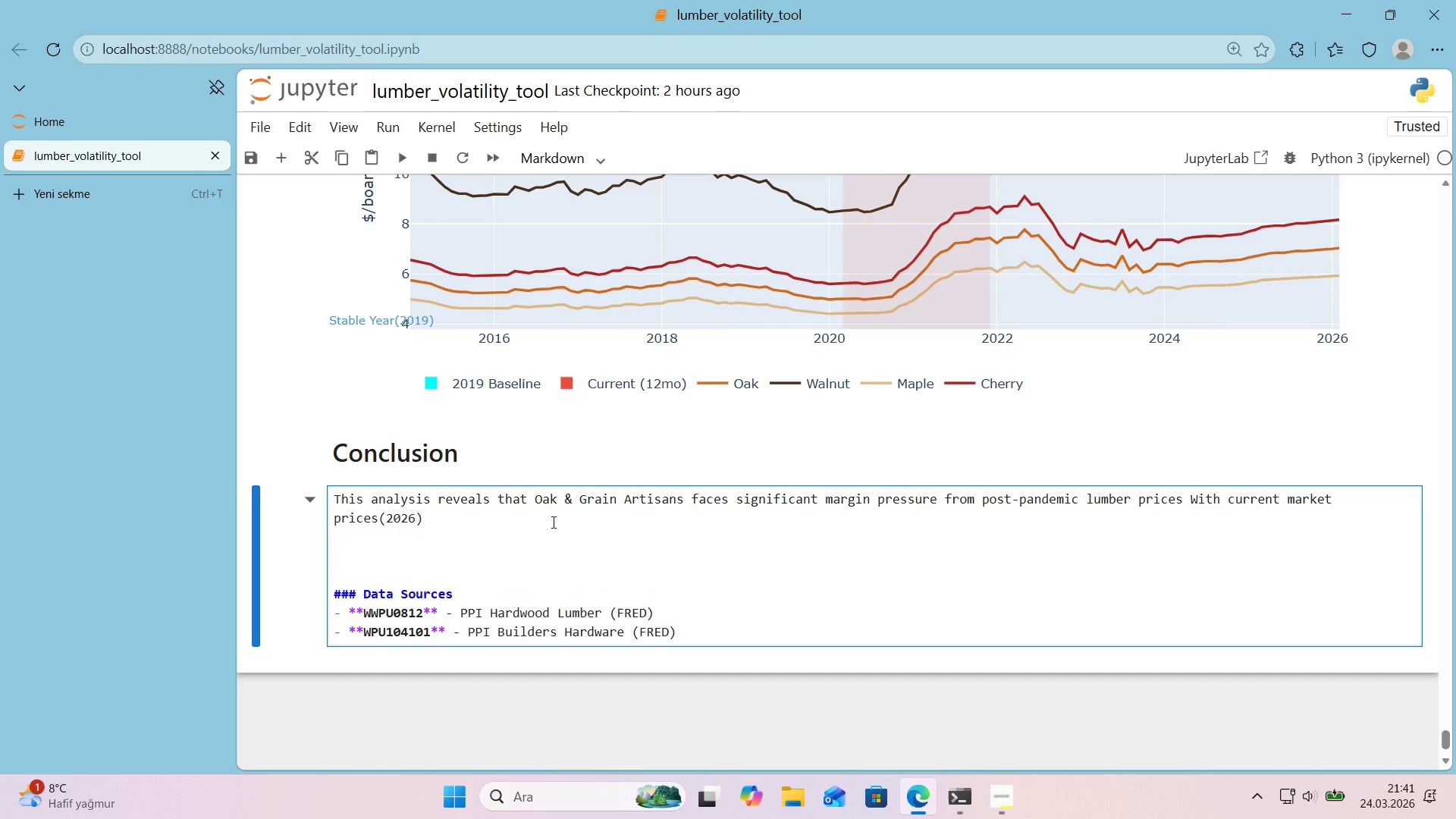 
key(Backspace)
type(, all tgree )
key(Backspace)
key(Backspace)
key(Backspace)
key(Backspace)
key(Backspace)
type(hree prohect types)
 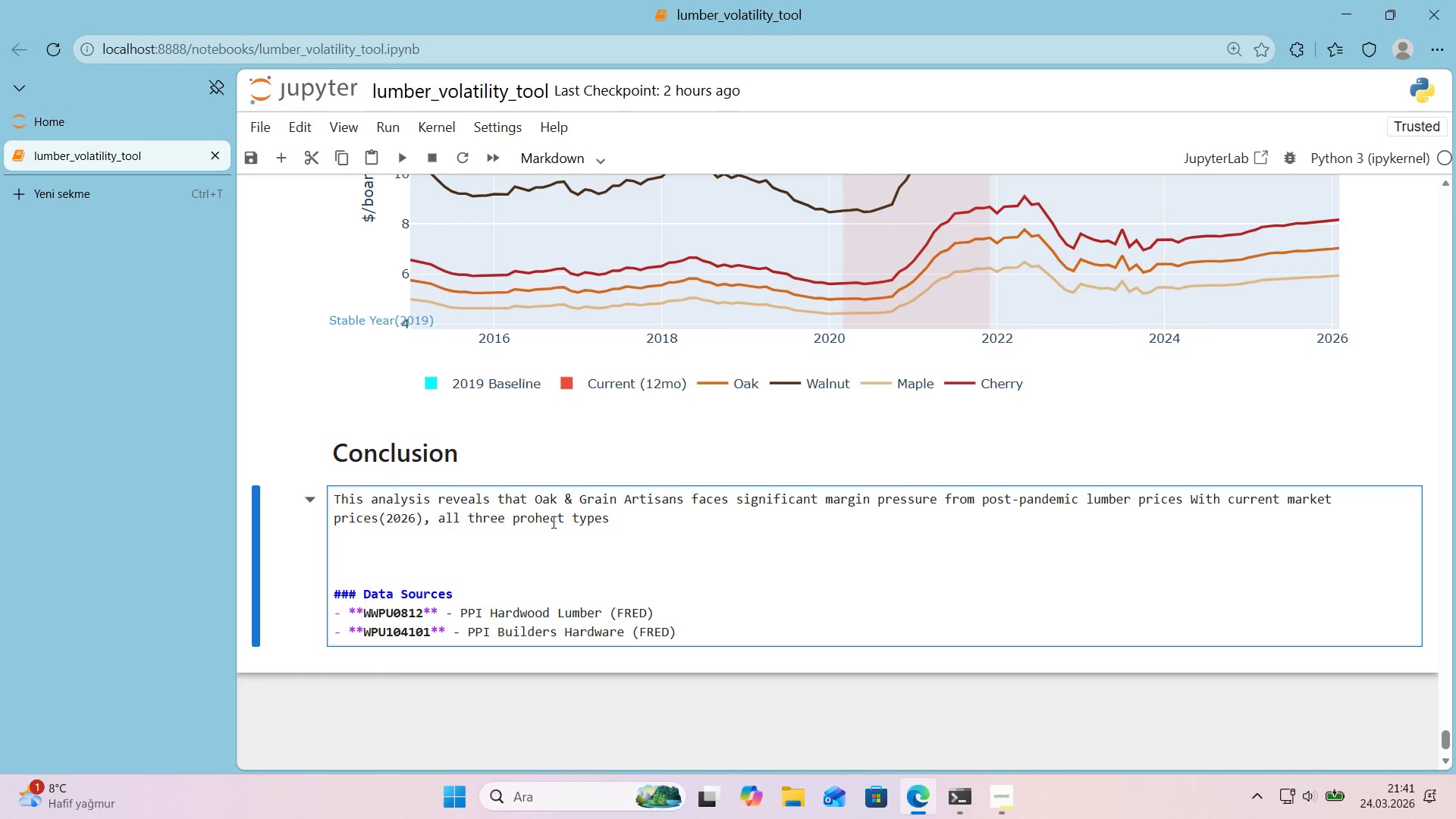 
key(ArrowLeft)
 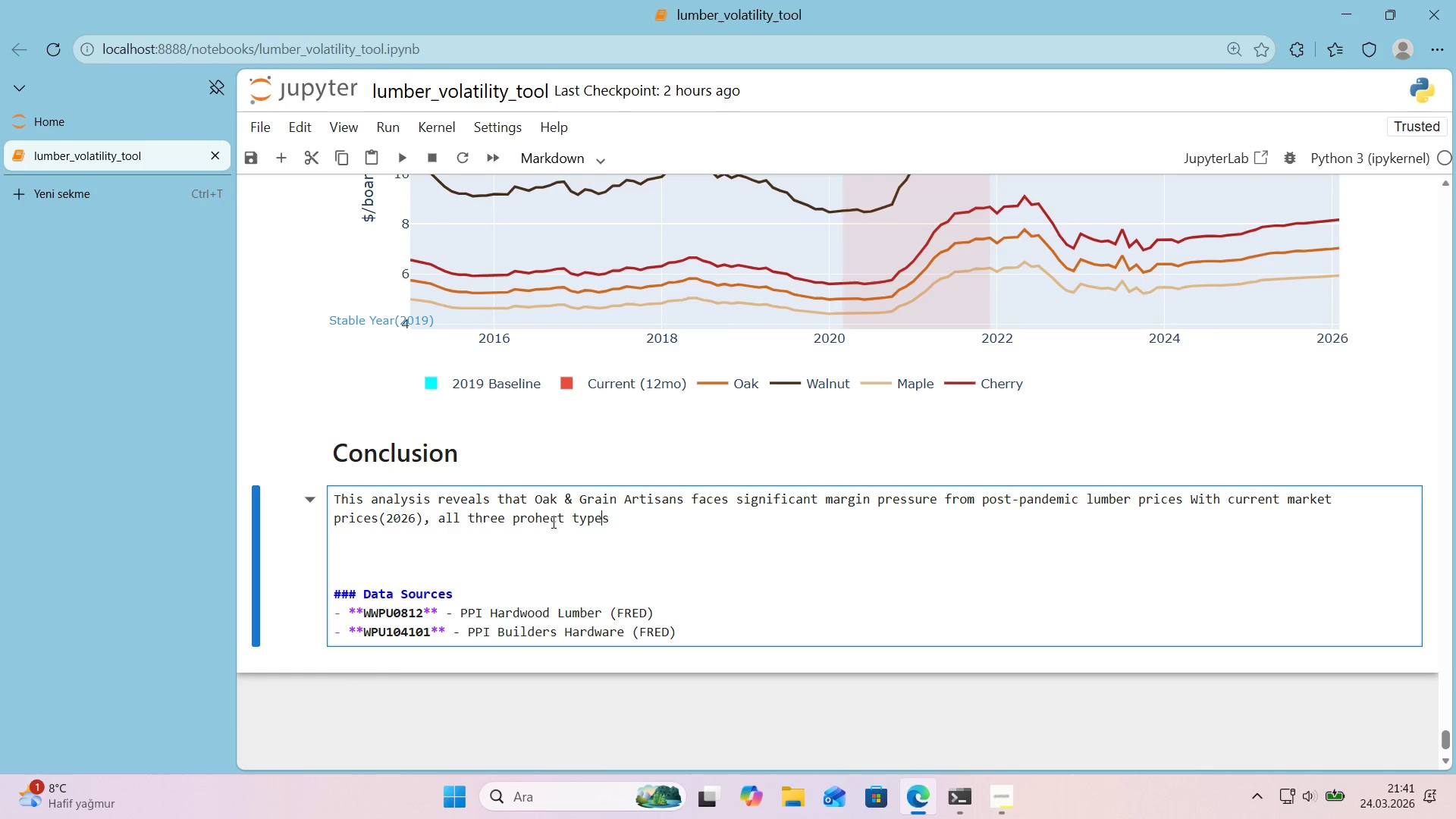 
key(ArrowLeft)
 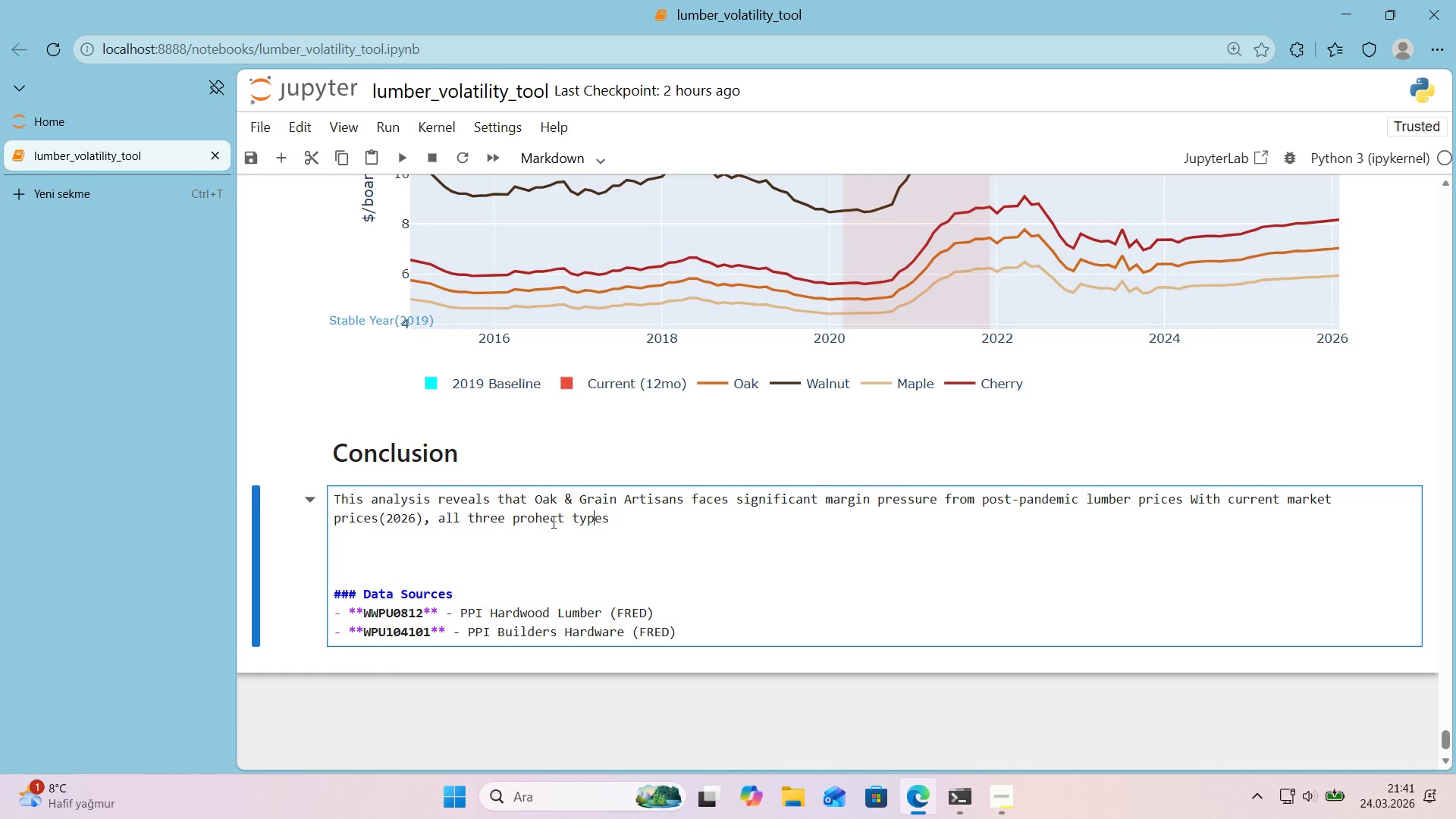 
key(ArrowLeft)
 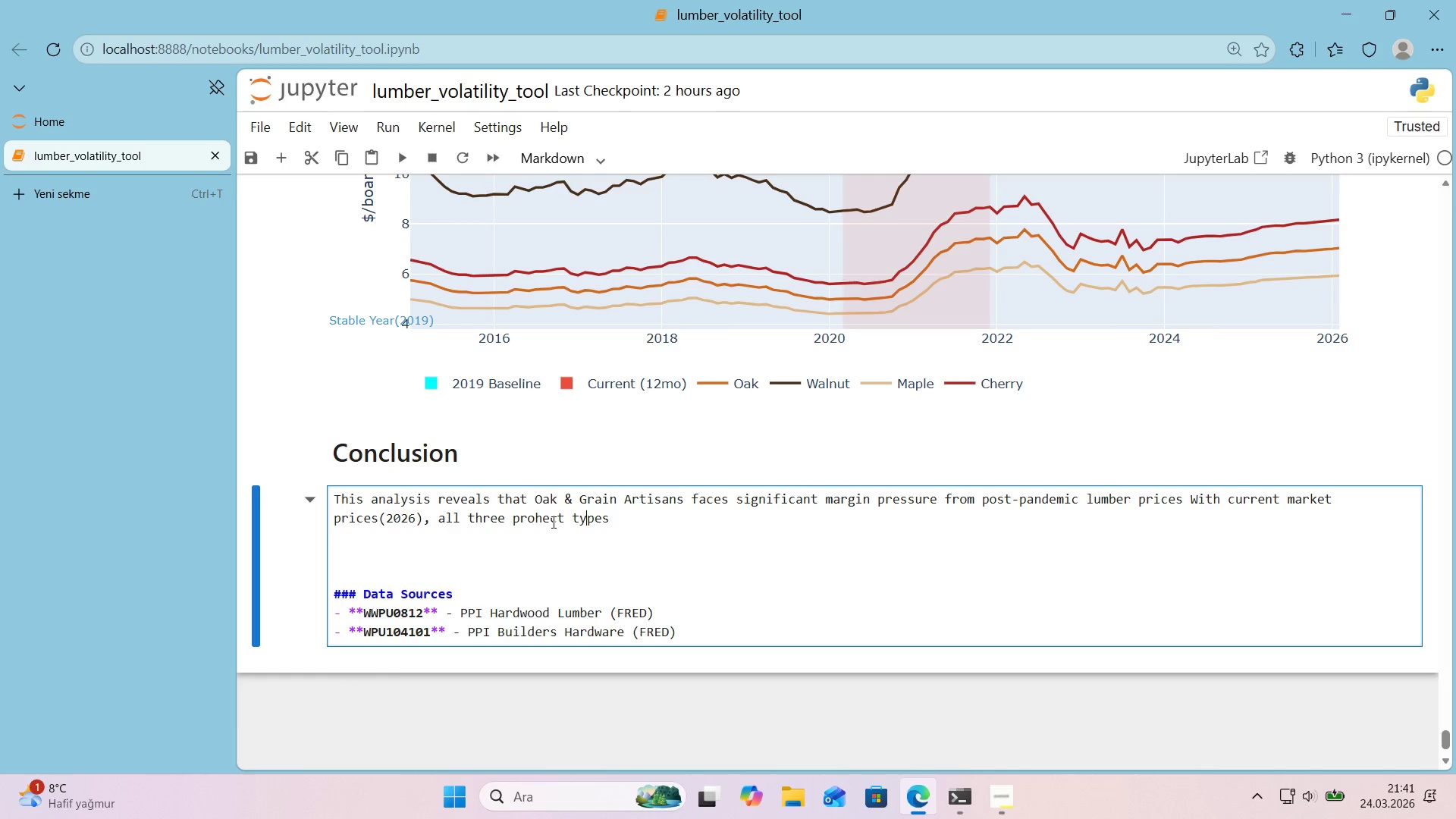 
key(ArrowLeft)
 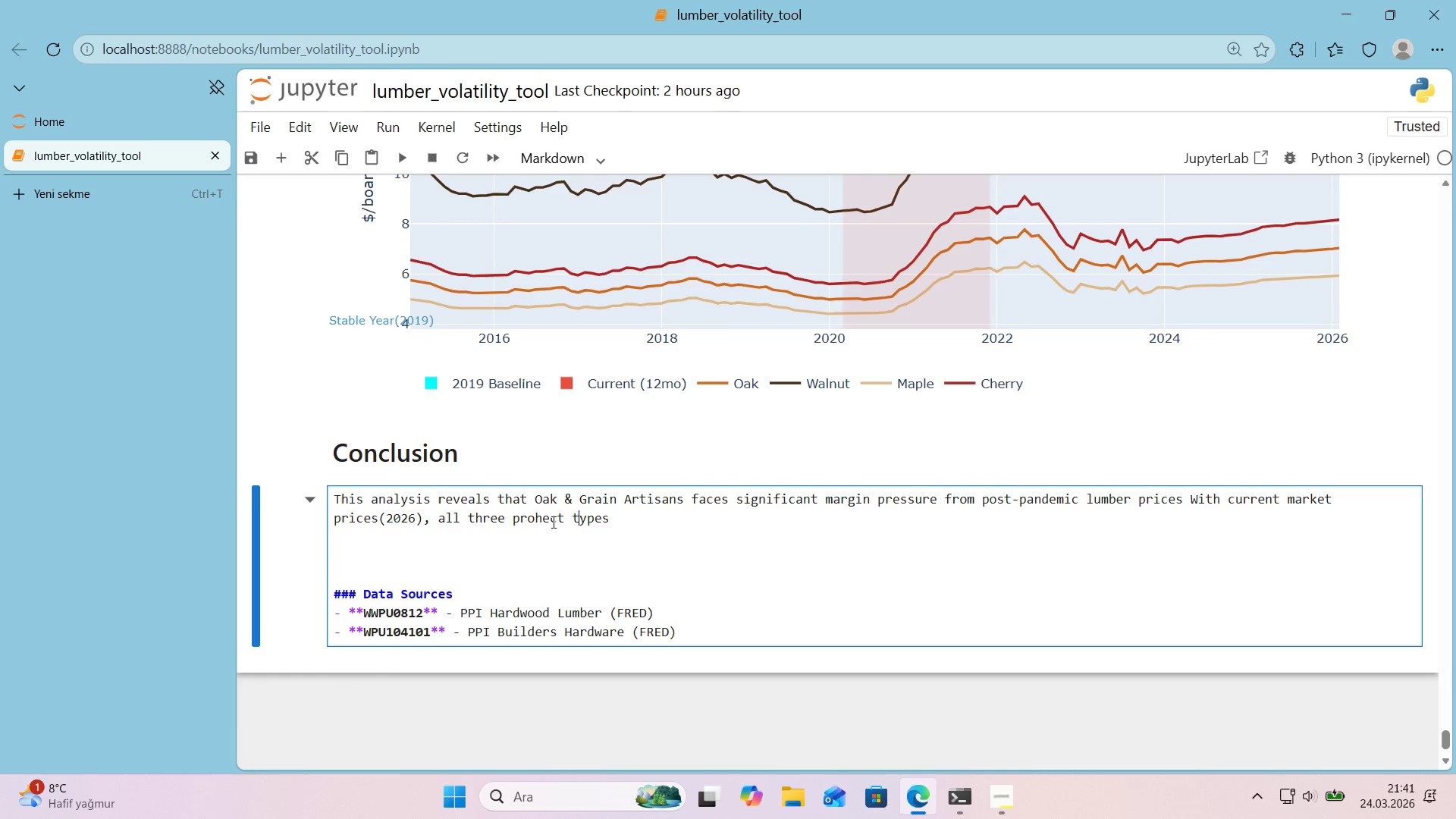 
key(ArrowLeft)
 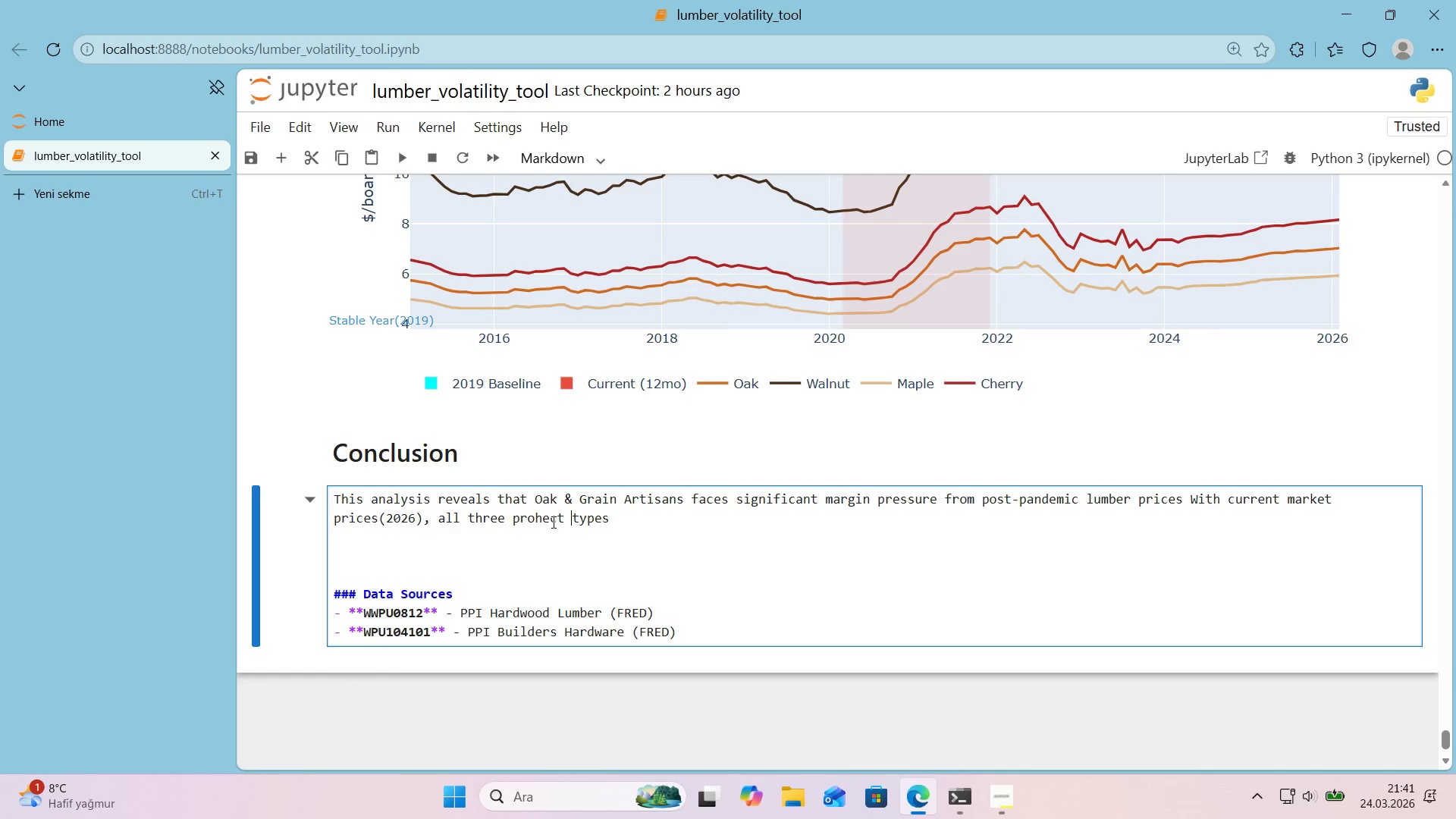 
key(ArrowLeft)
 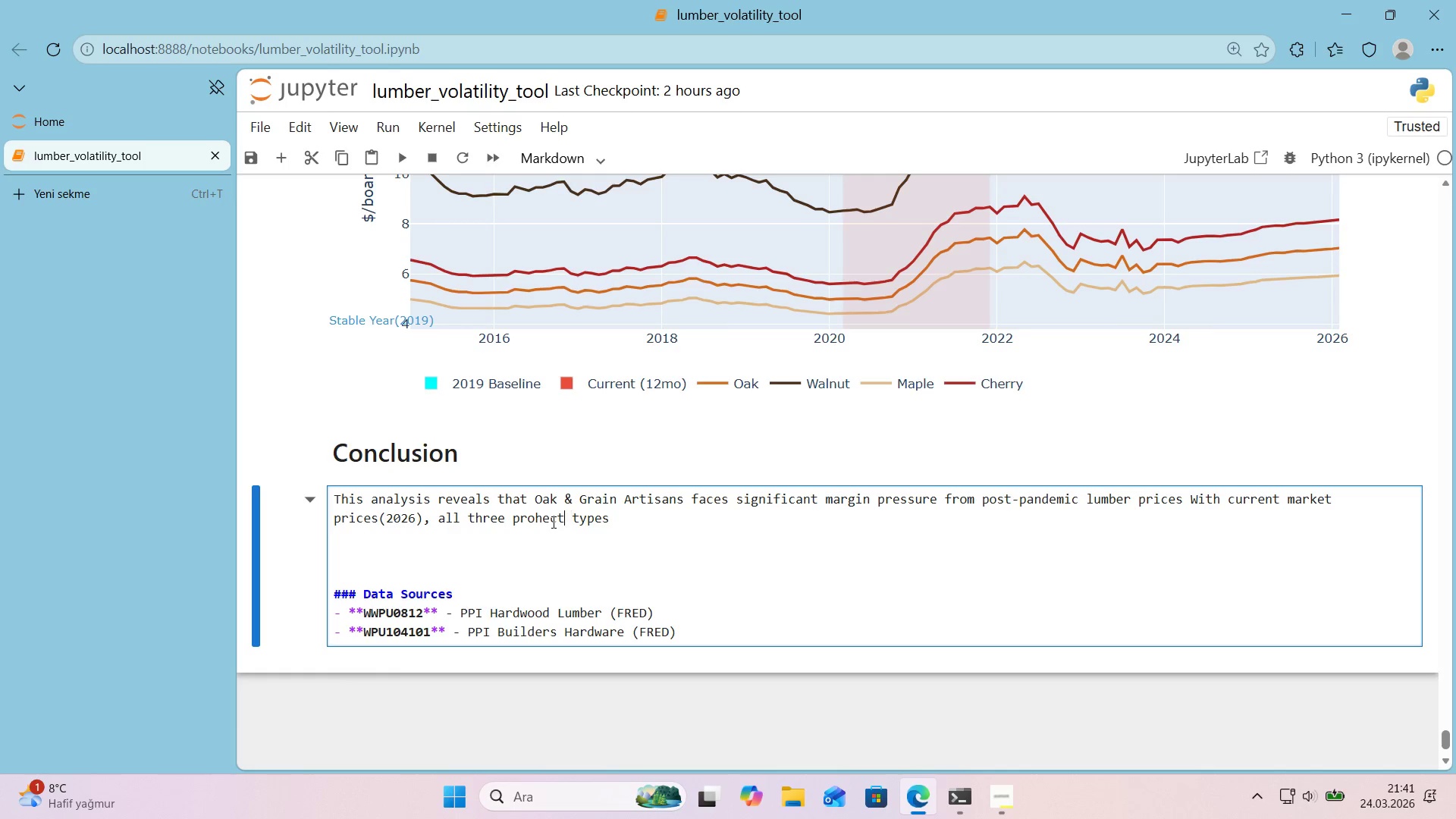 
key(ArrowLeft)
 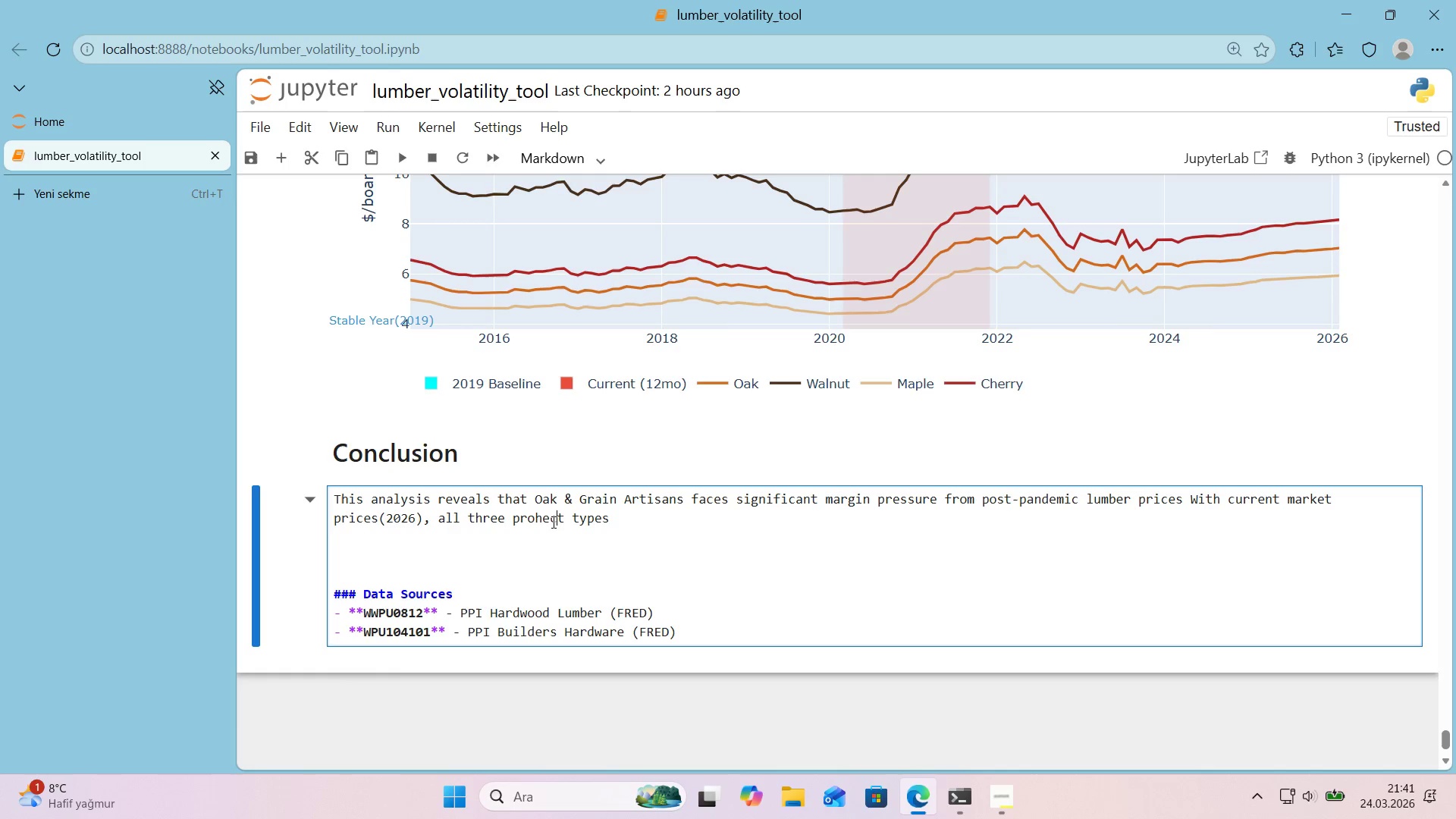 
key(ArrowLeft)
 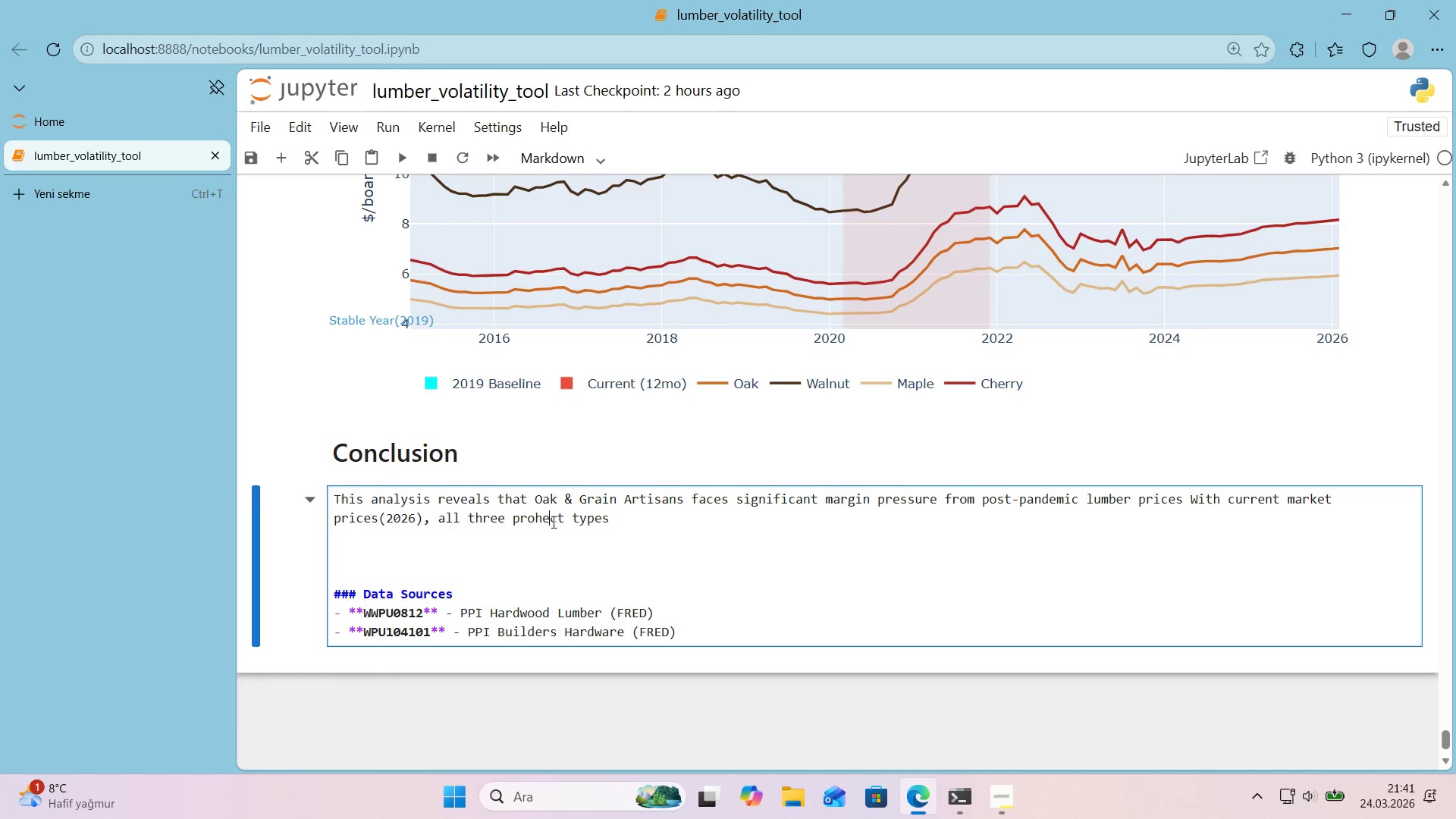 
key(ArrowLeft)
 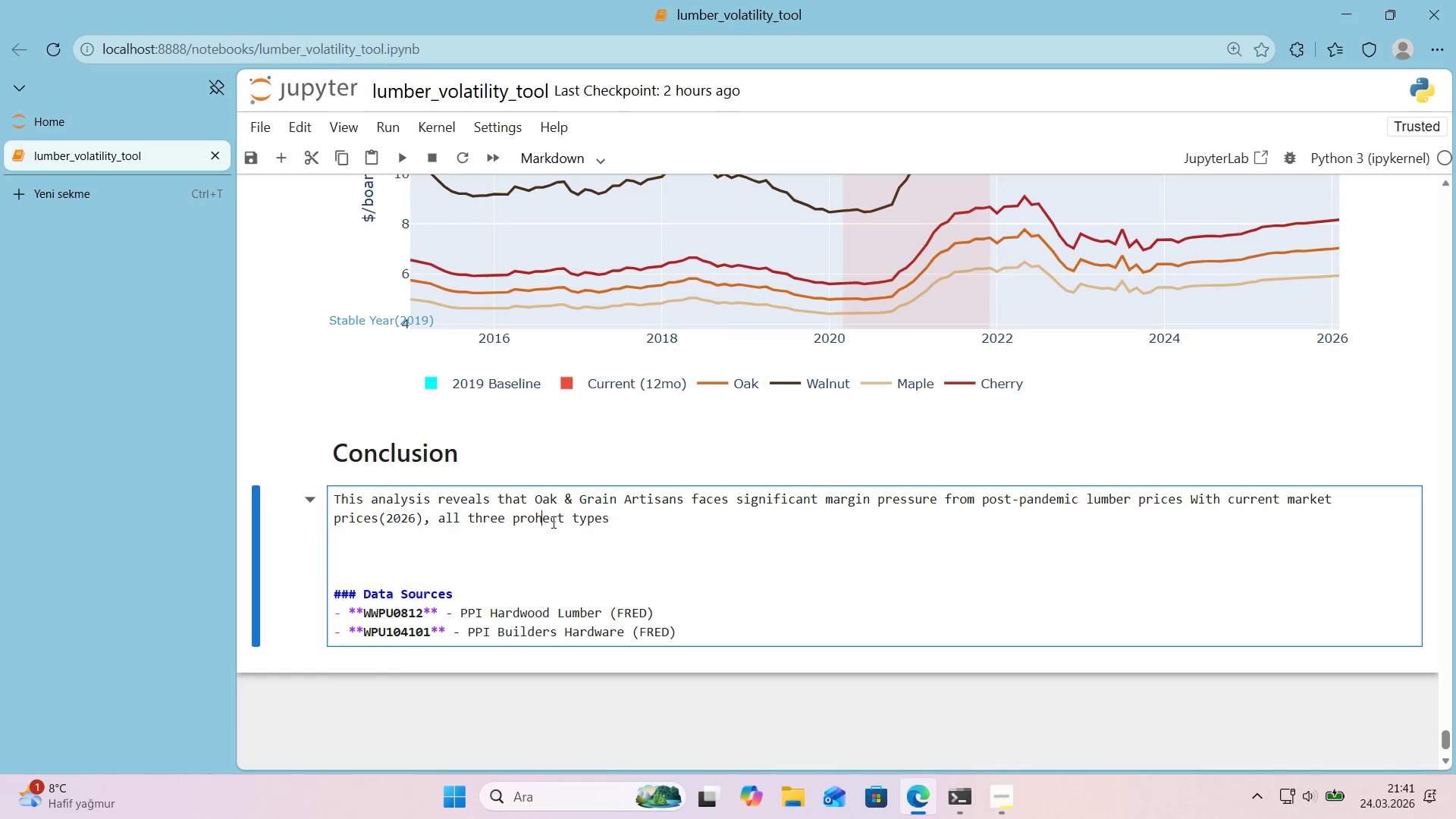 
key(Backspace)
 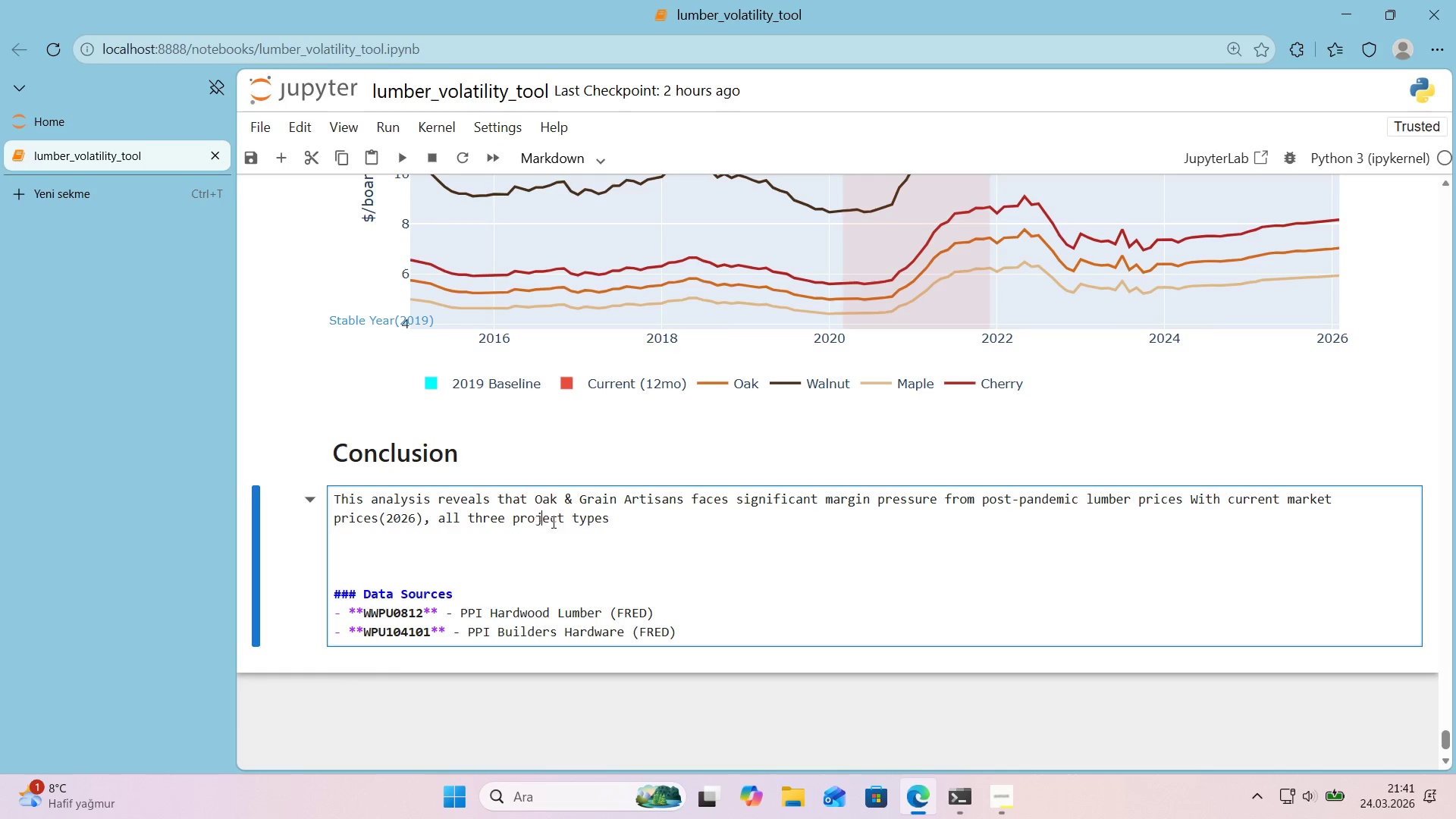 
key(J)
 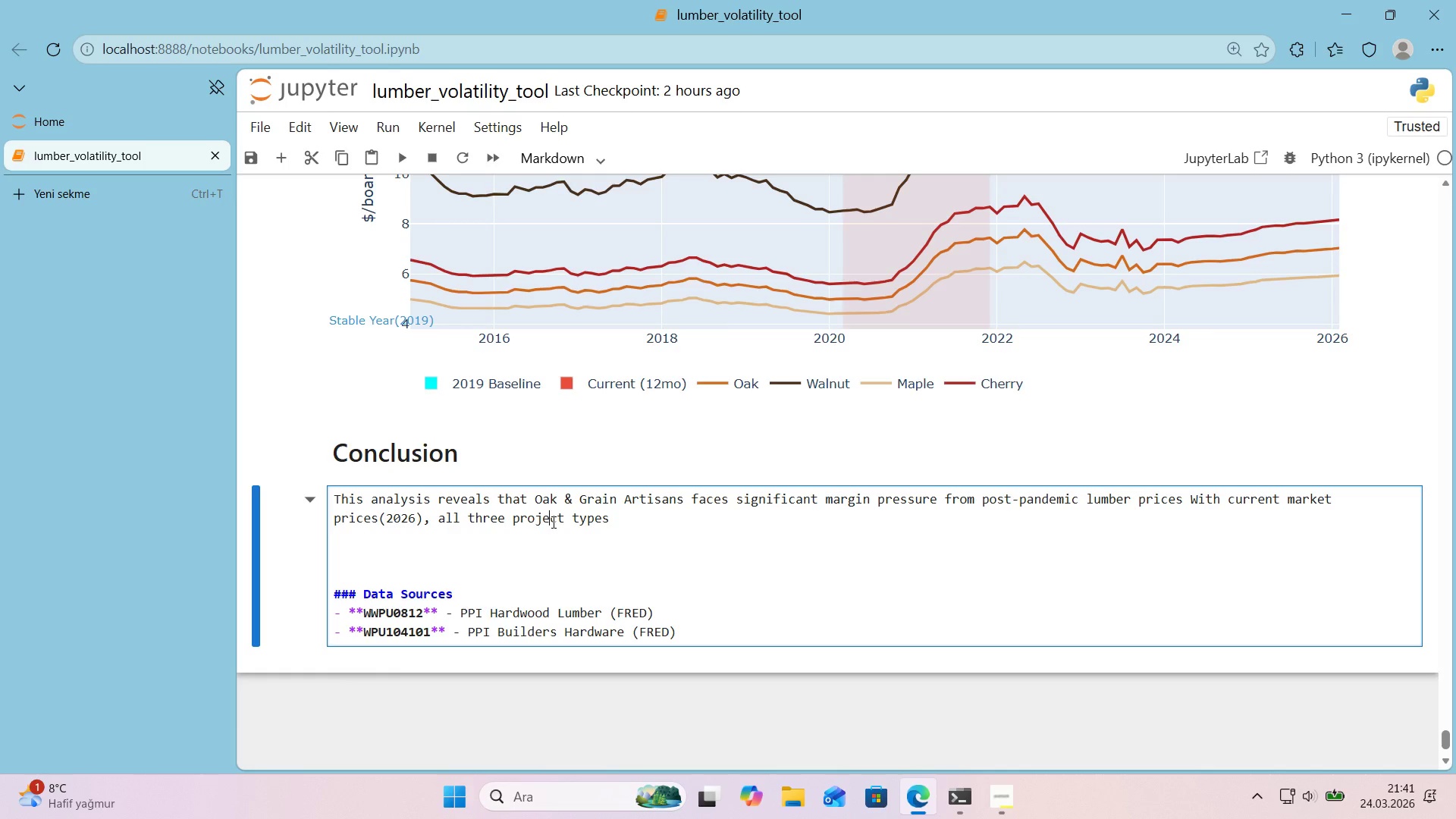 
hold_key(key=ArrowRight, duration=0.7)
 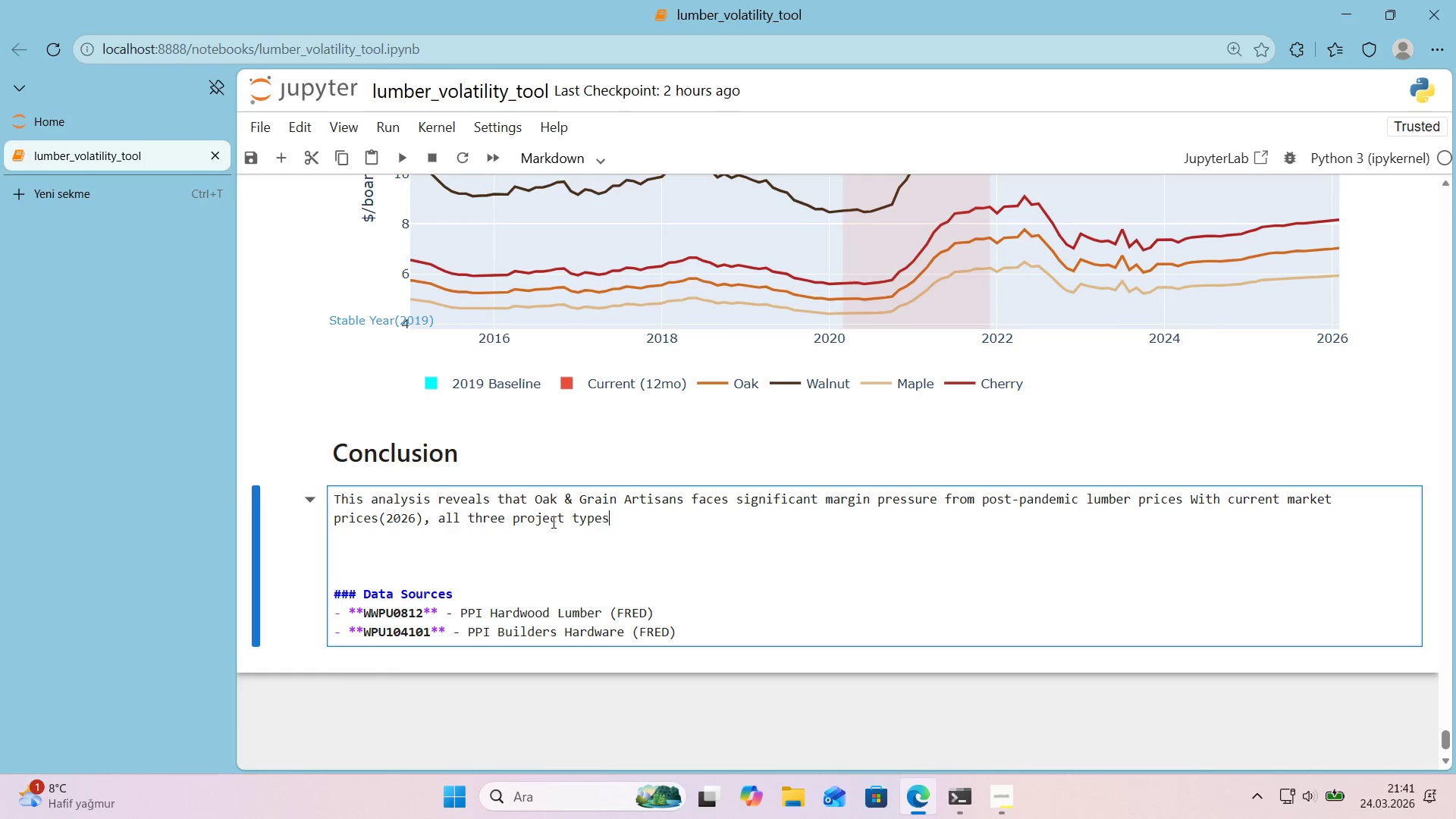 
key(ArrowRight)
 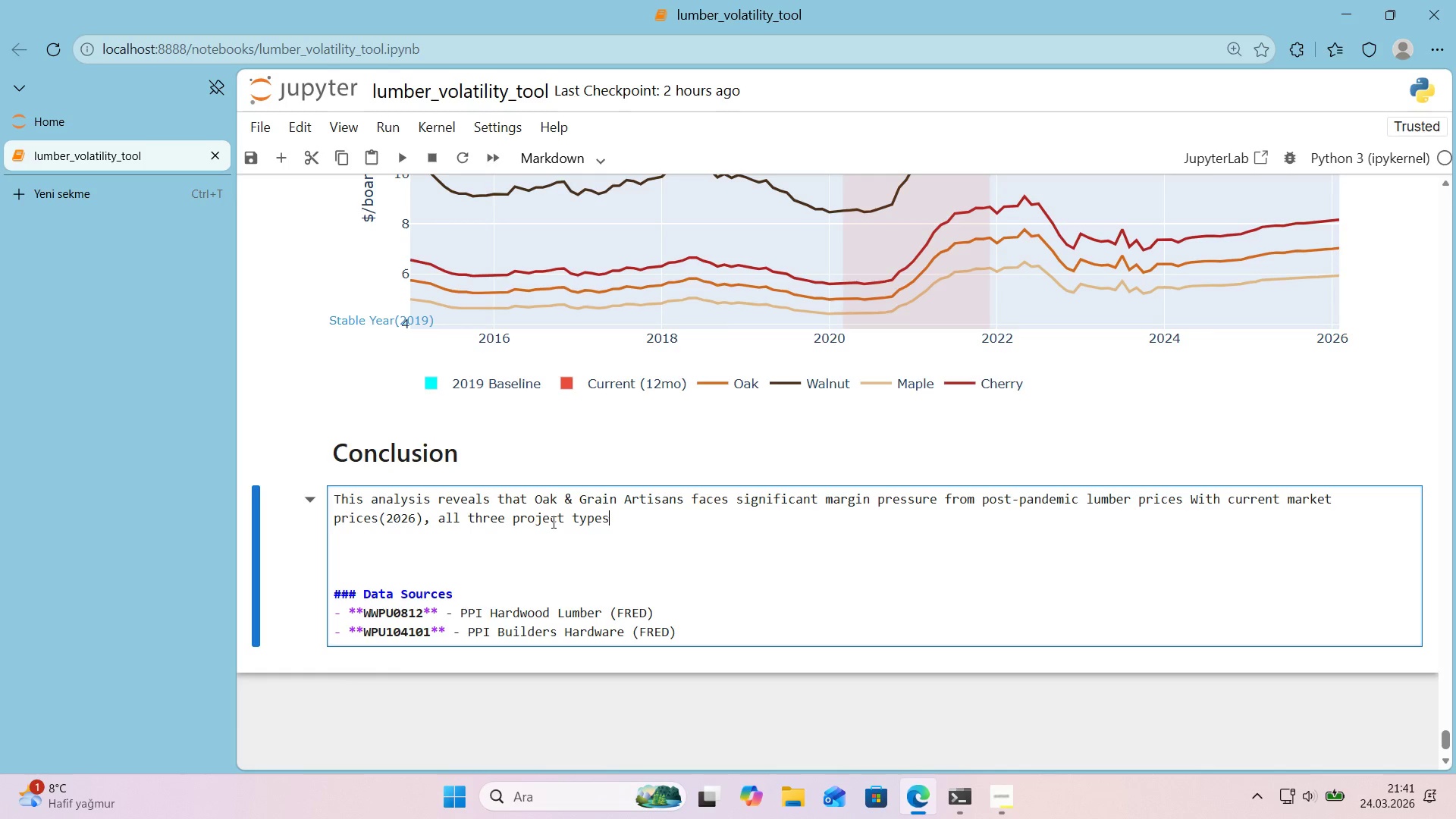 
type( show marg's)
key(Backspace)
type(ns well below the 20% target set at 2019 basel'ne.)
key(Backspace)
type(>)
 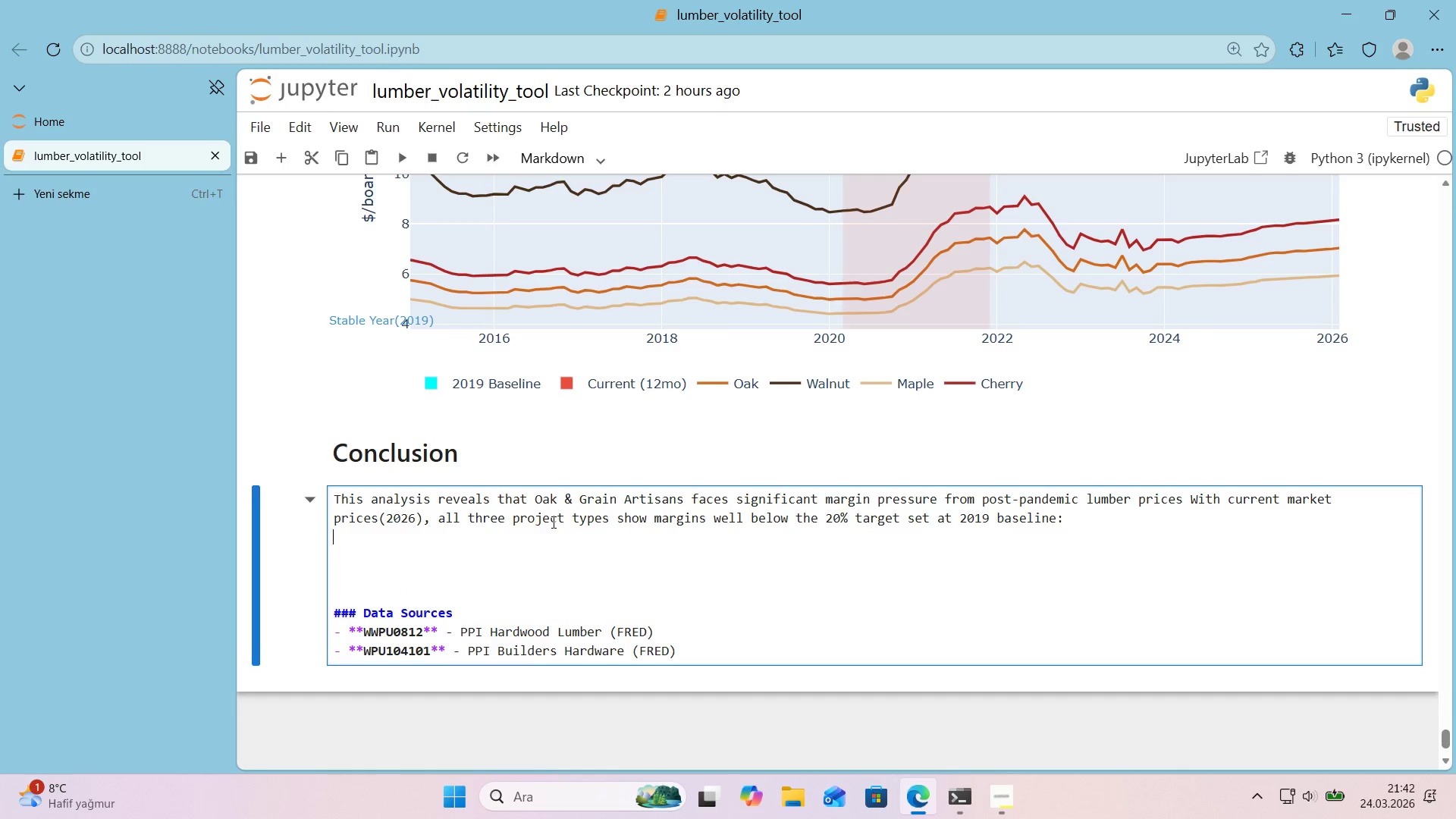 
 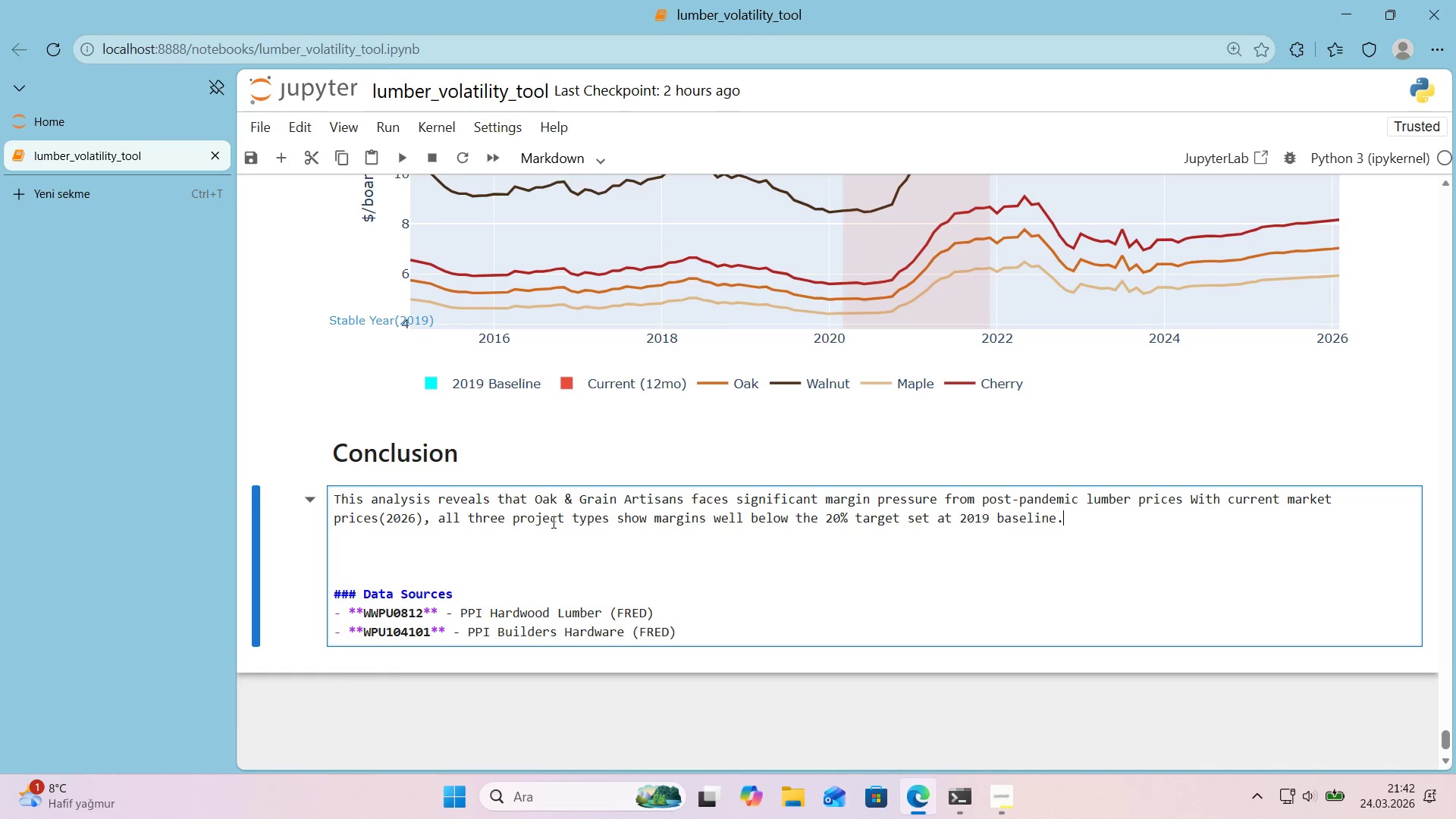 
key(Enter)
 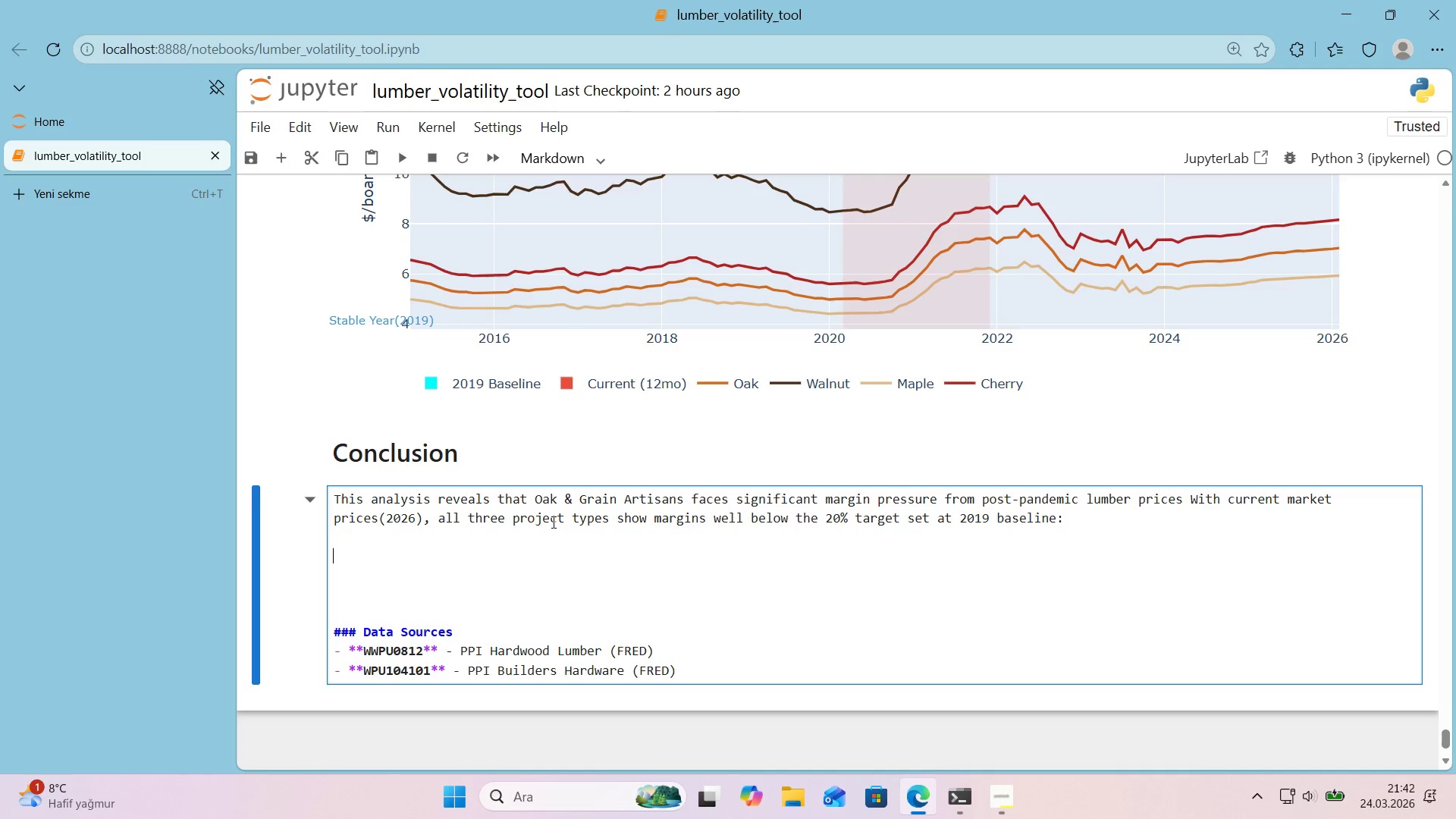 
key(Enter)
 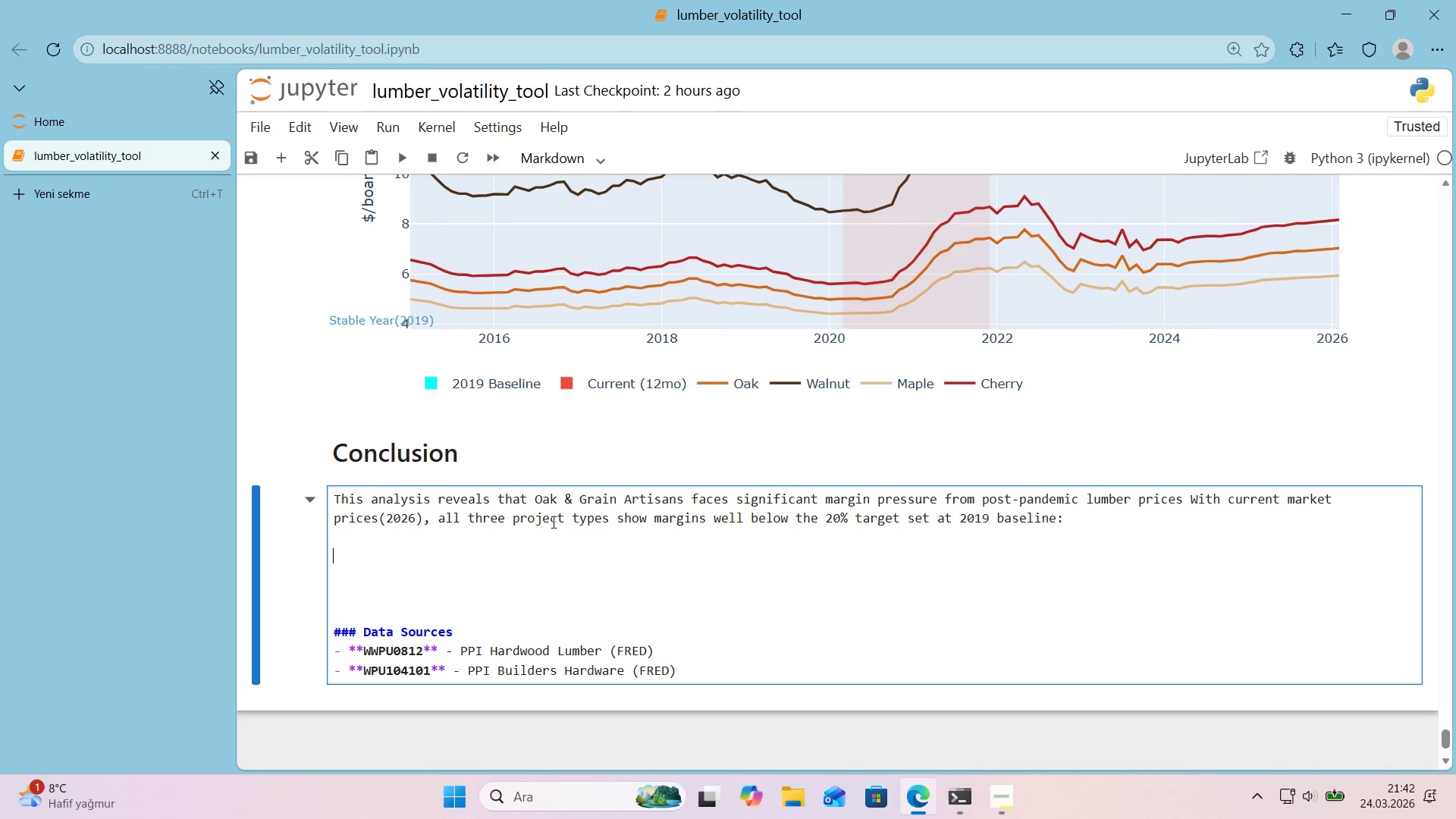 
key(NumpadSubtract)
 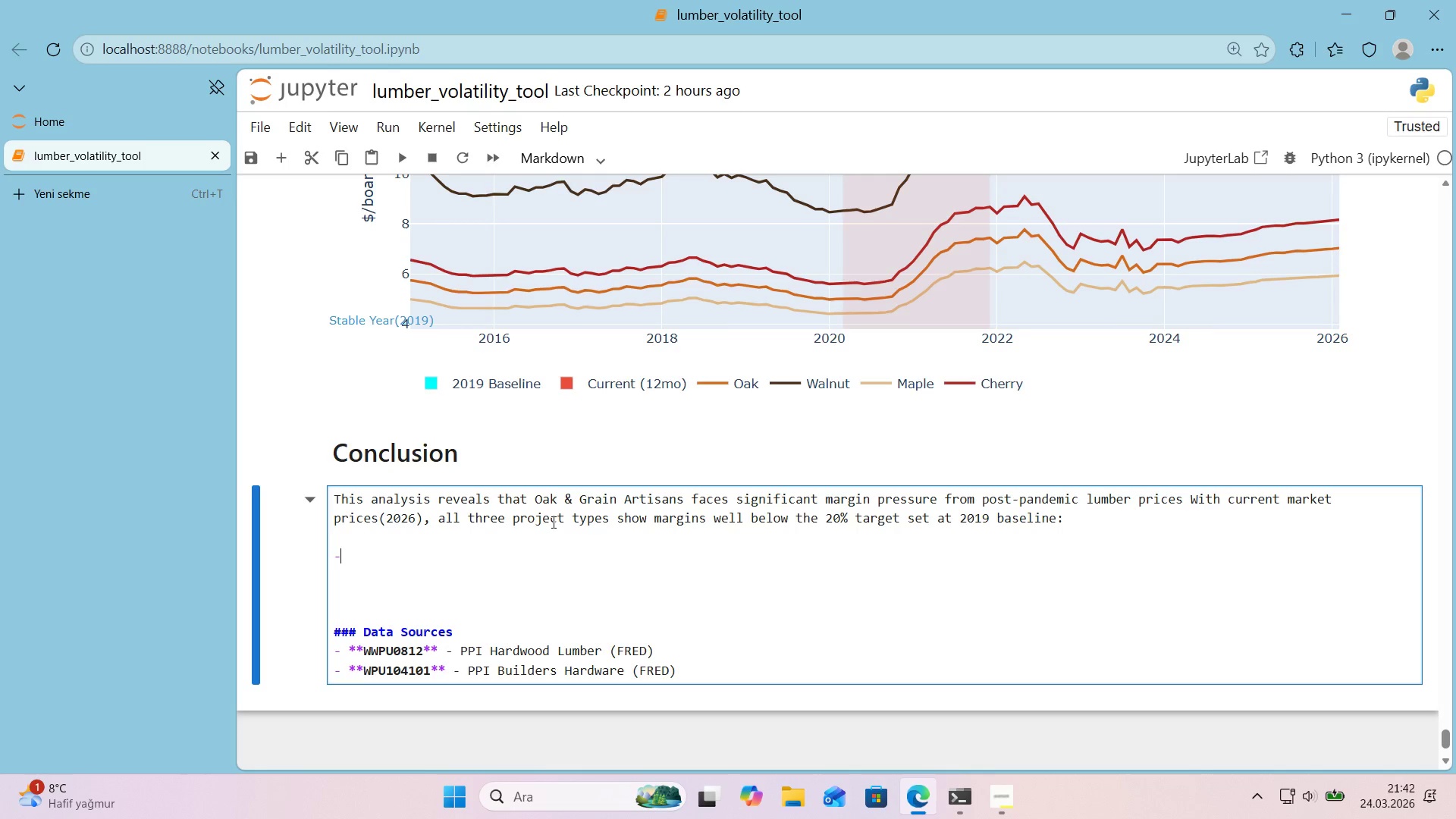 
key(NumpadMultiply)
 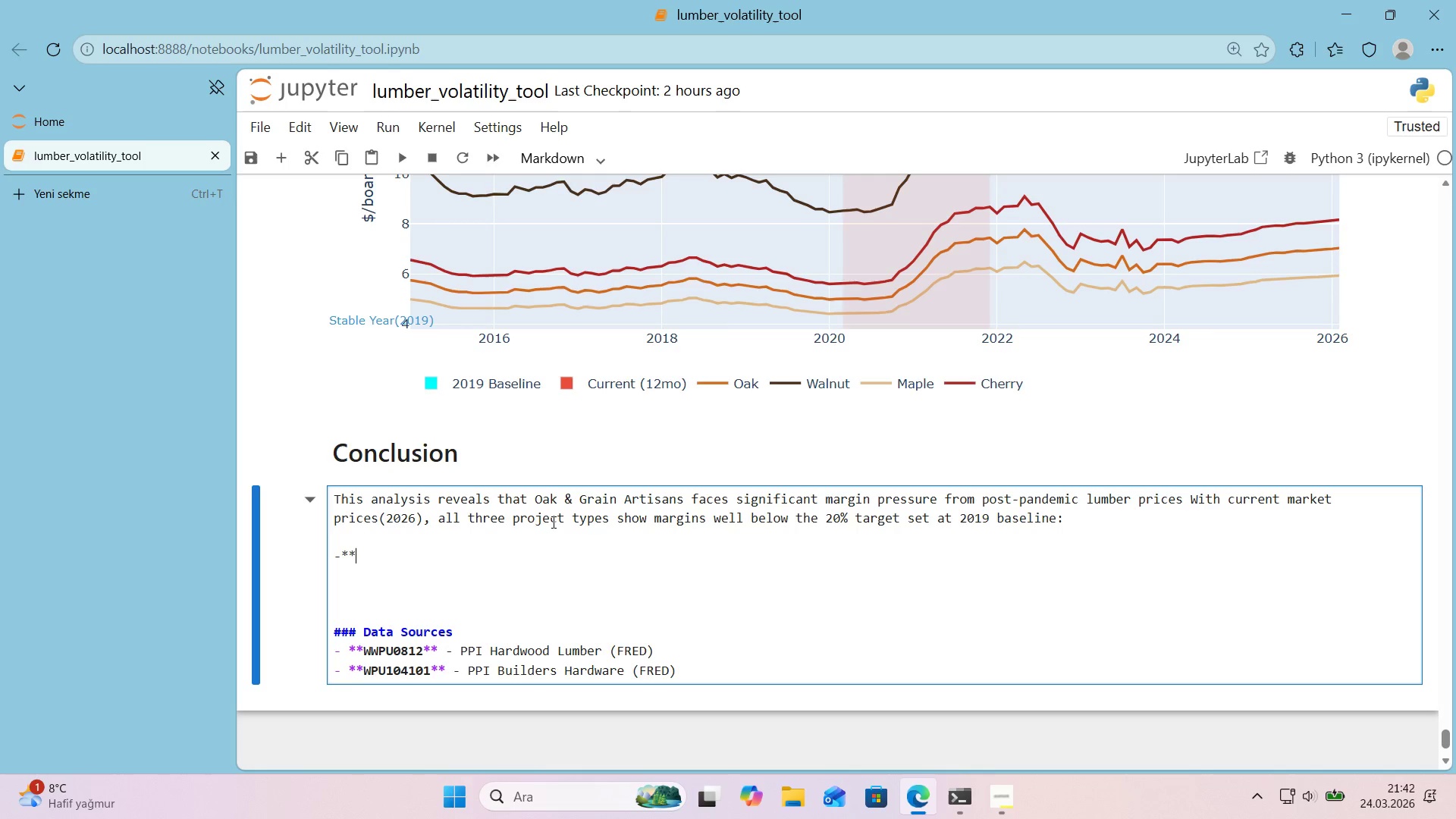 
key(NumpadMultiply)
 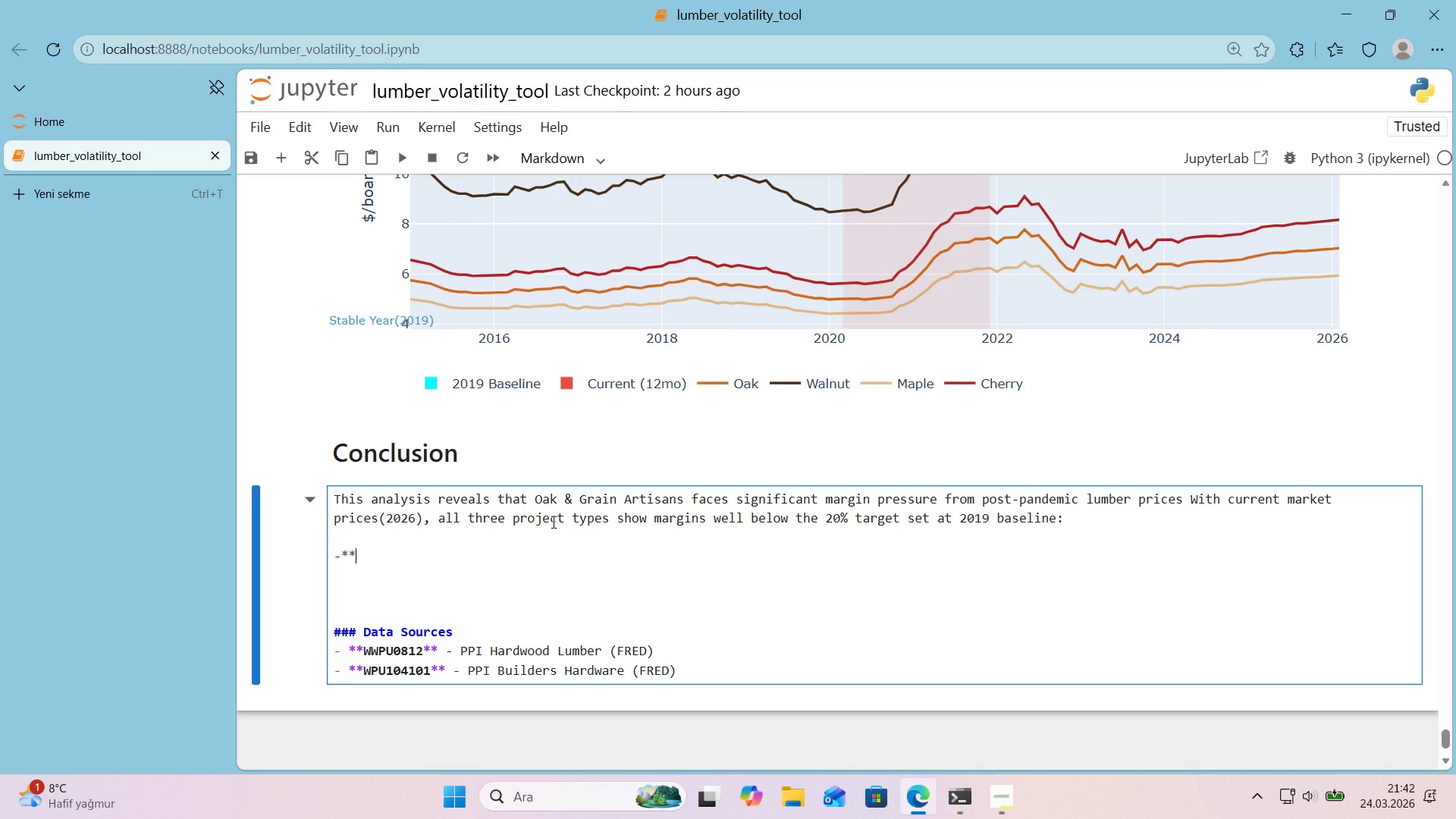 
key(ArrowLeft)
 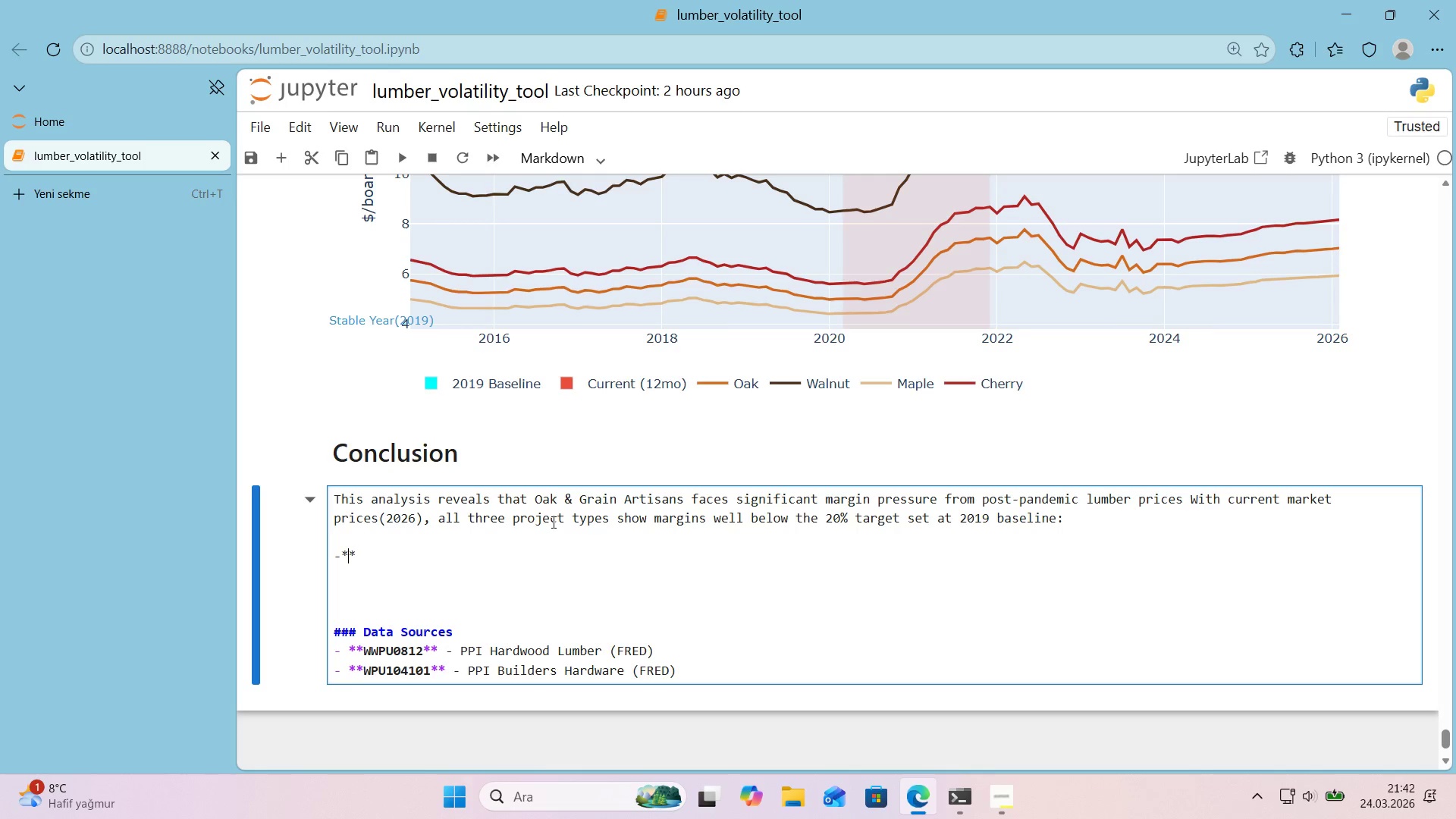 
key(ArrowLeft)
 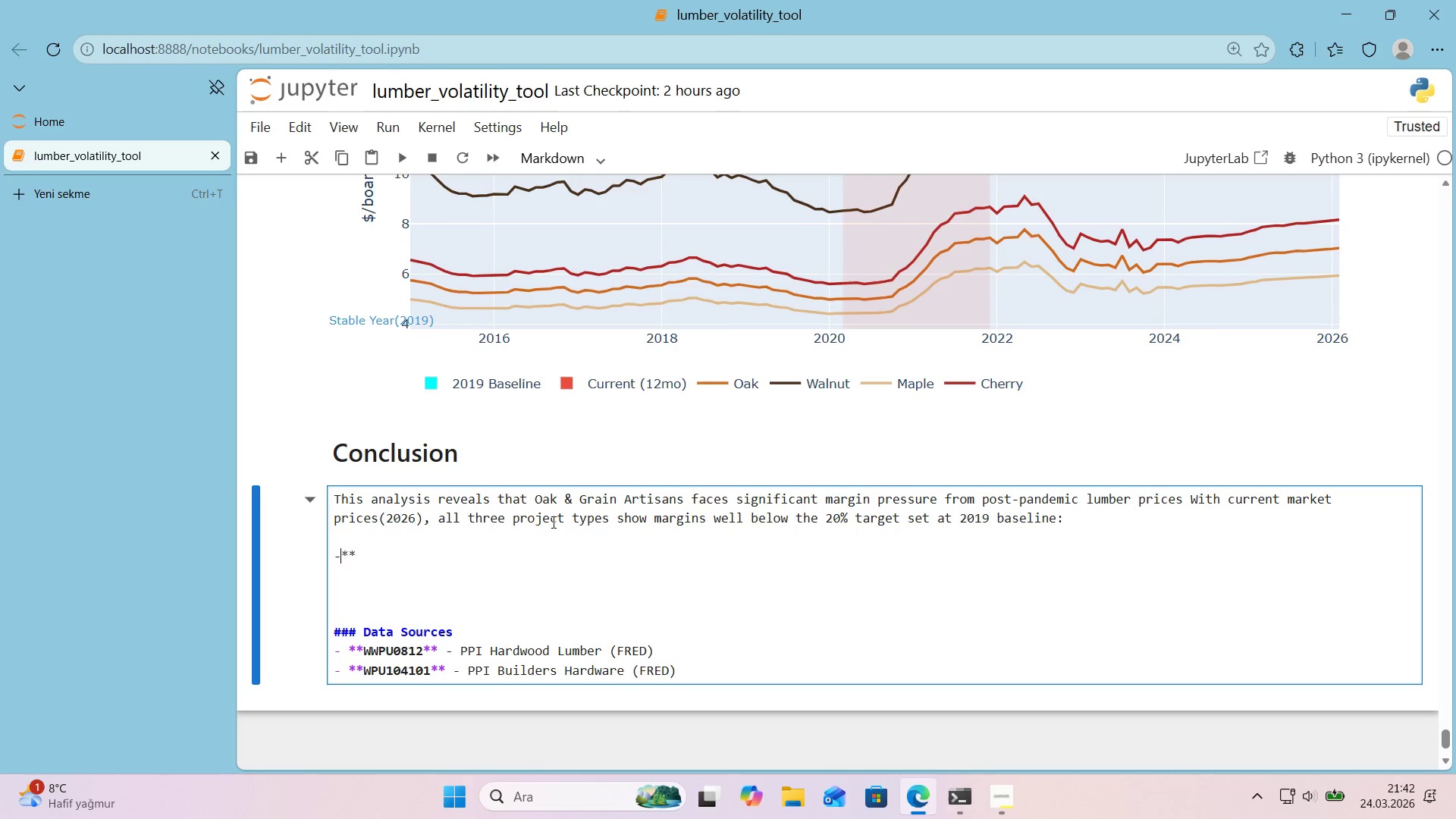 
key(Space)
 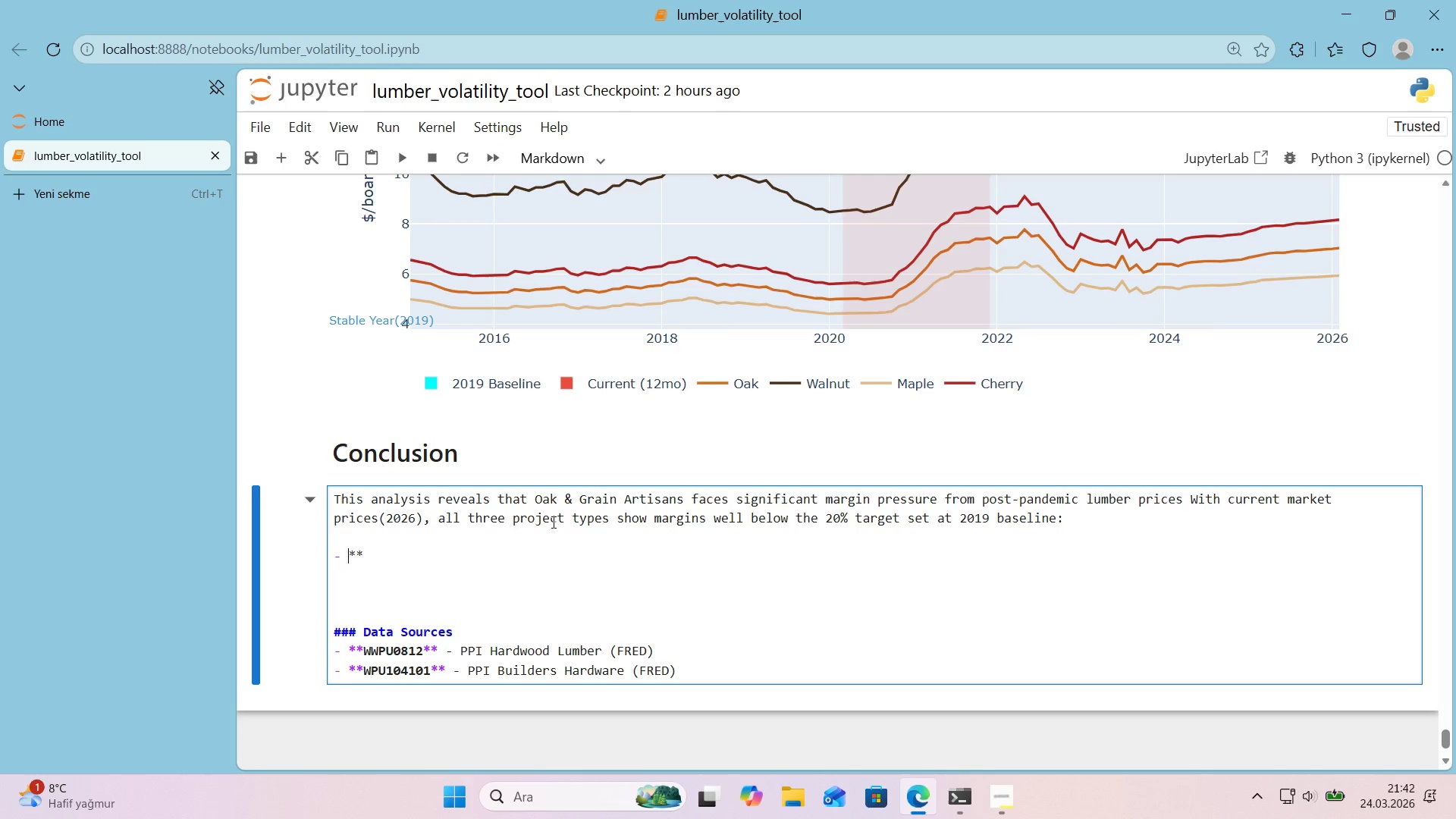 
key(ArrowRight)
 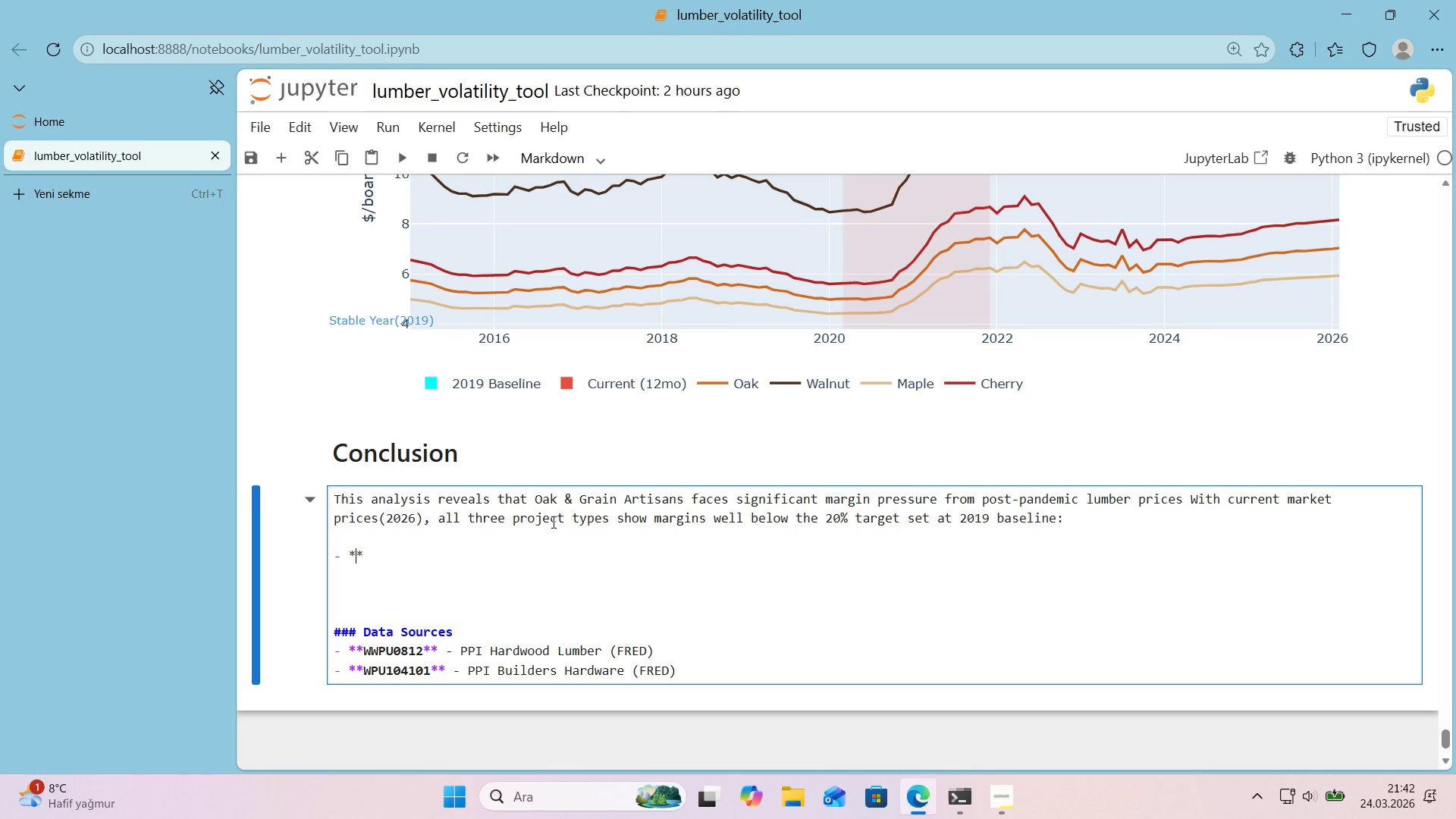 
key(ArrowRight)
 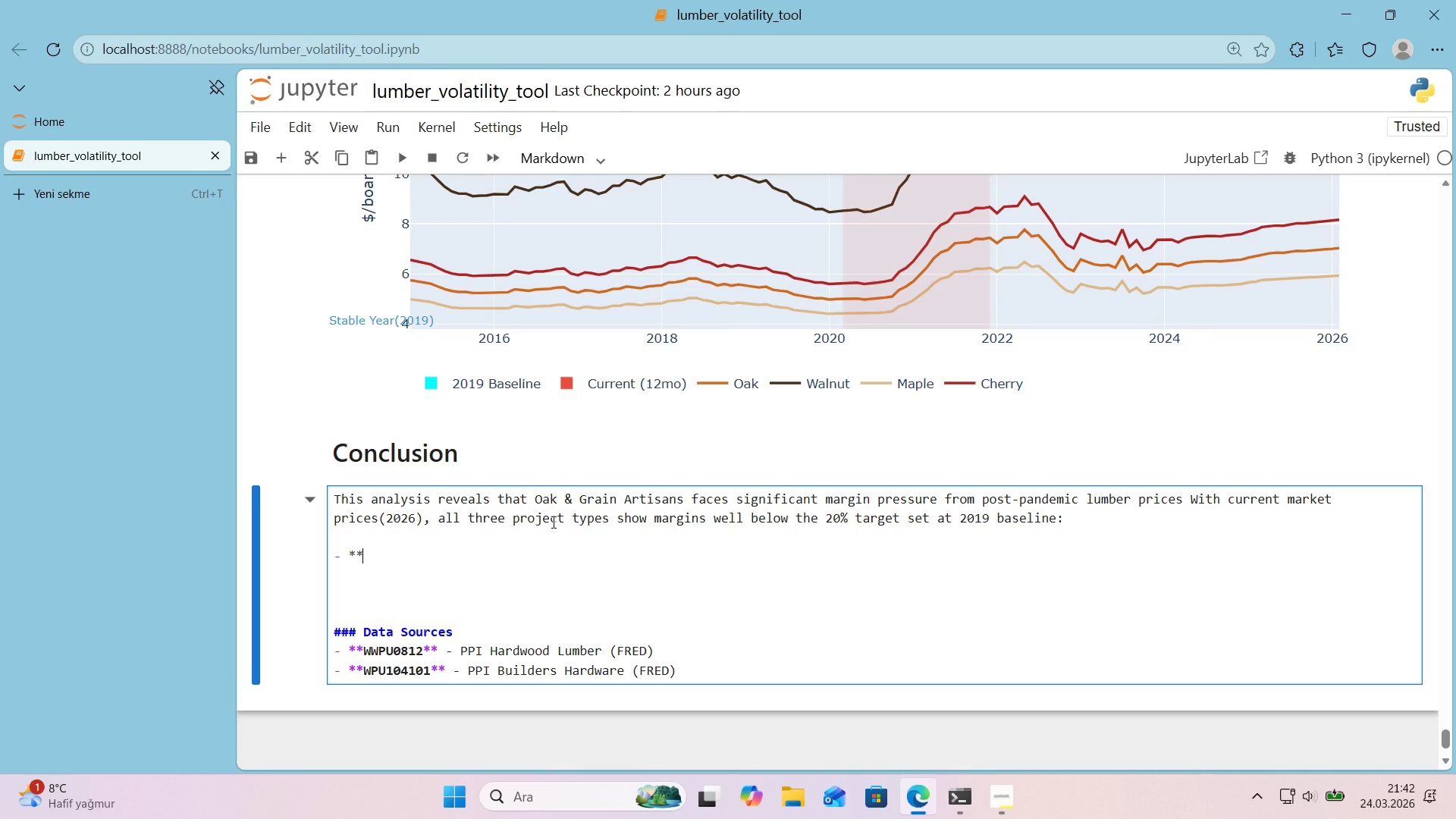 
type(Luxury K'tchk)
key(Backspace)
type(en** 's mot vulnerable due to 'ts heavy rel'ance on WaLNUT)
key(Backspace)
key(Backspace)
key(Backspace)
key(Backspace)
key(Backspace)
type(all)
key(Backspace)
type(nut *()
 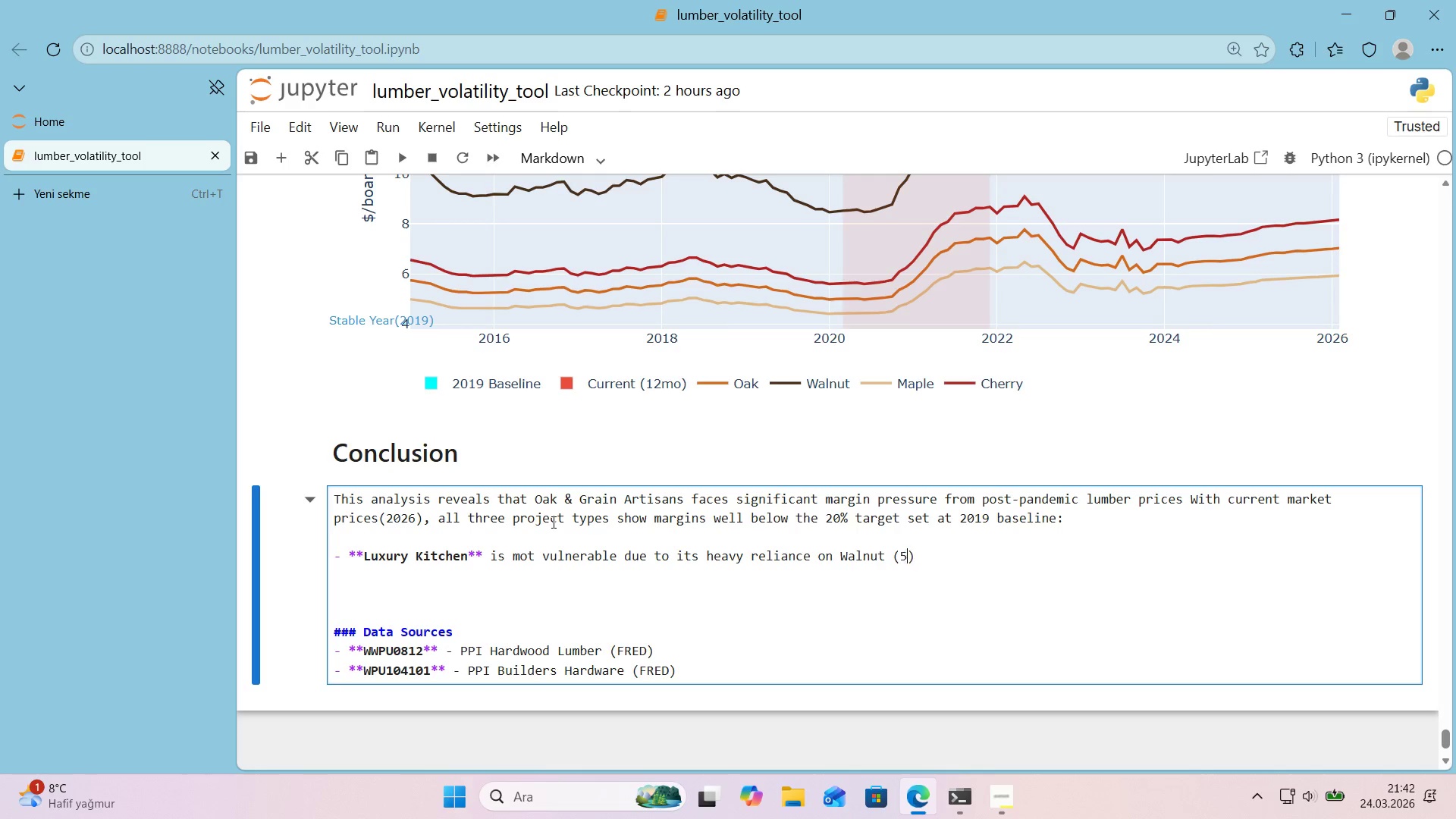 
 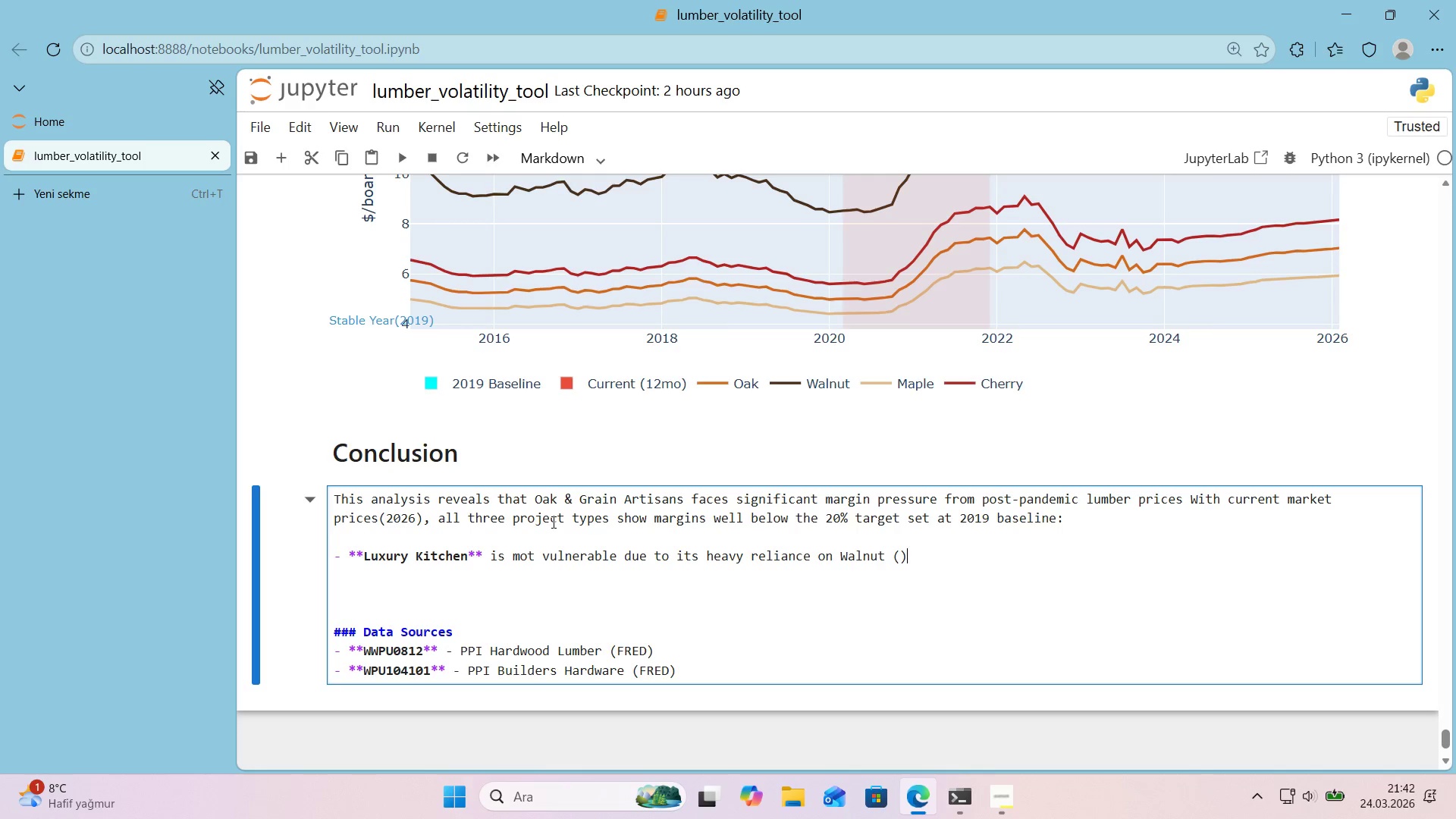 
key(ArrowLeft)
 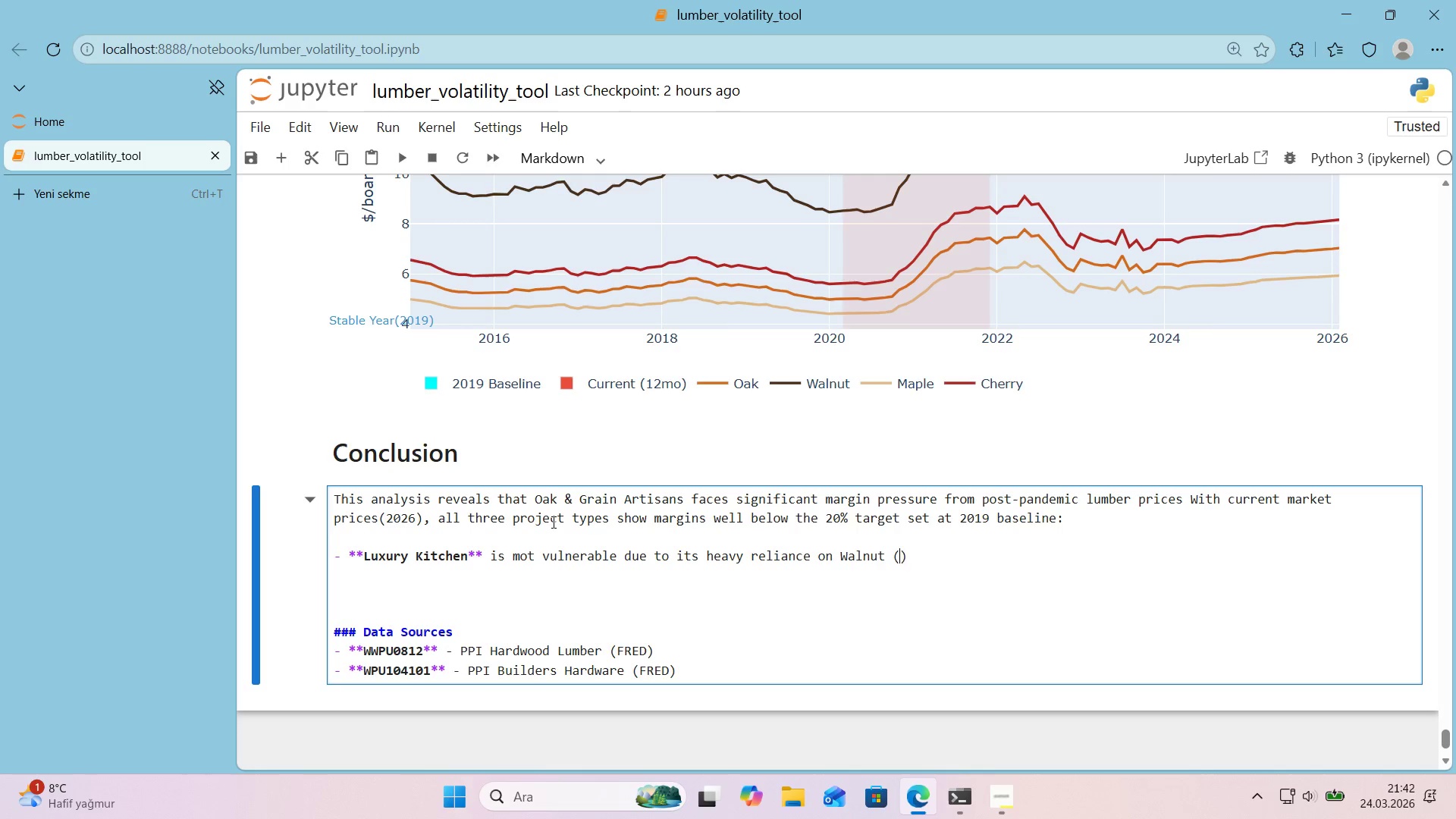 
key(Numpad5)
 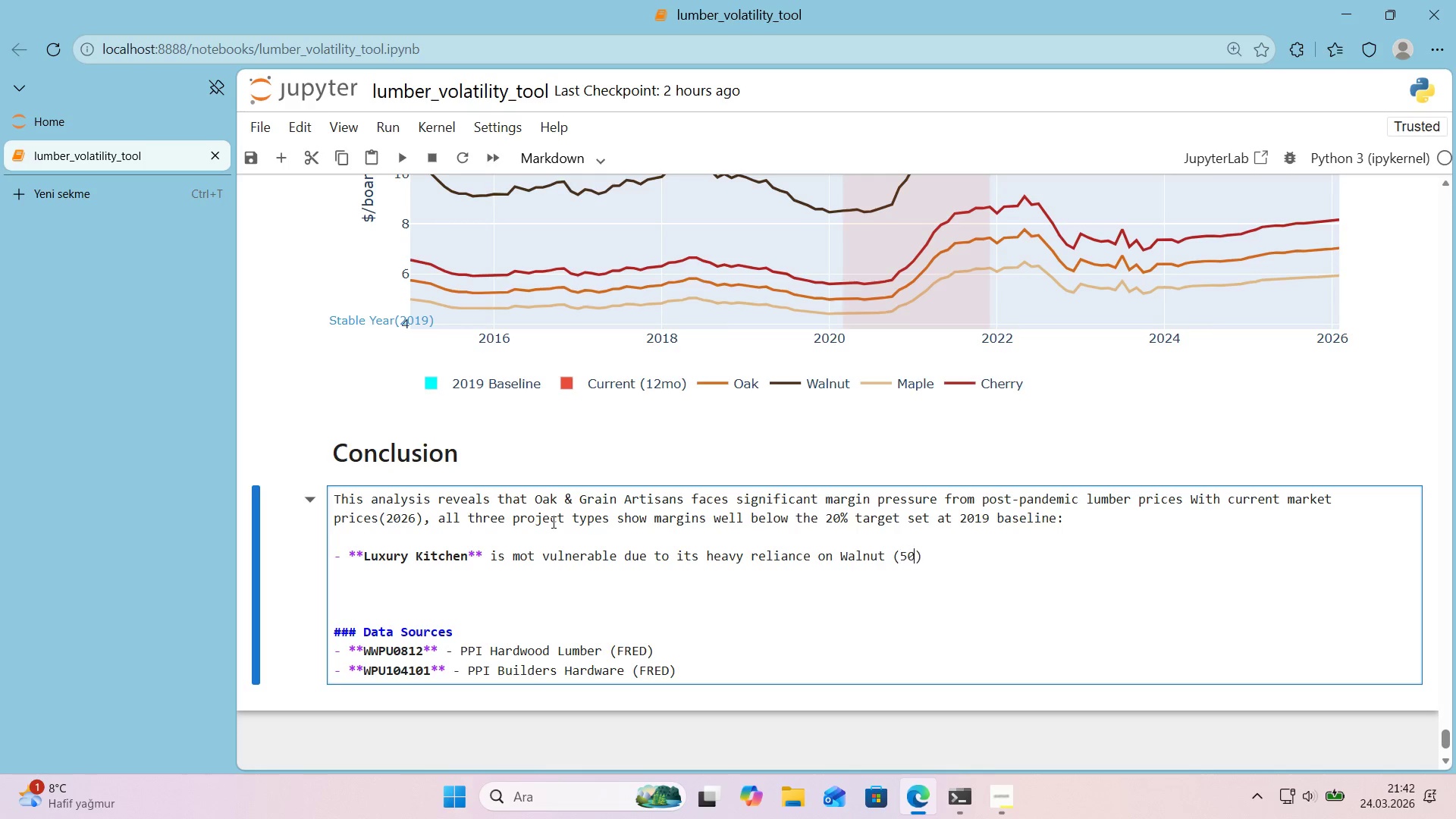 
key(Numpad0)
 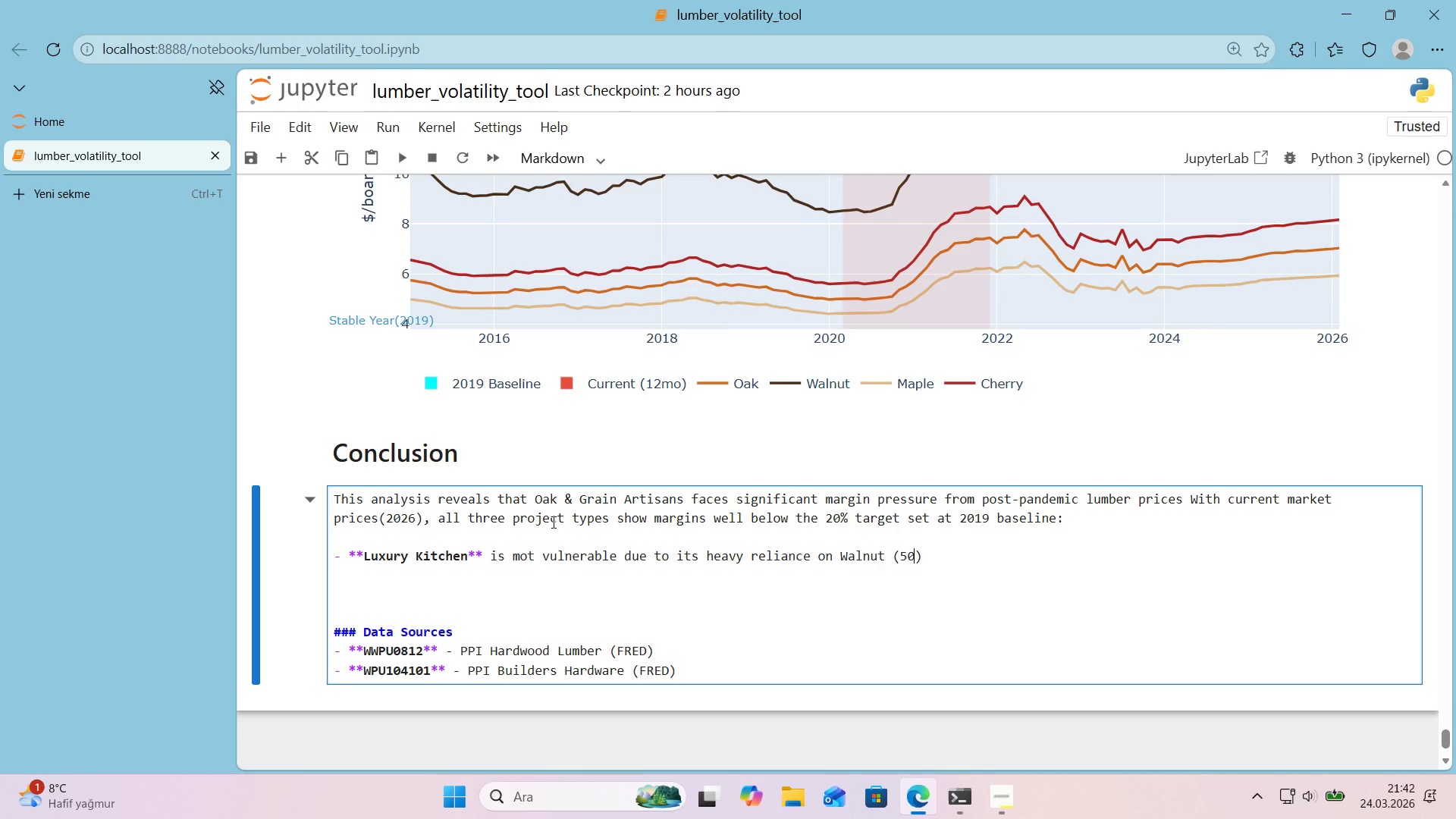 
key(Shift+5)
 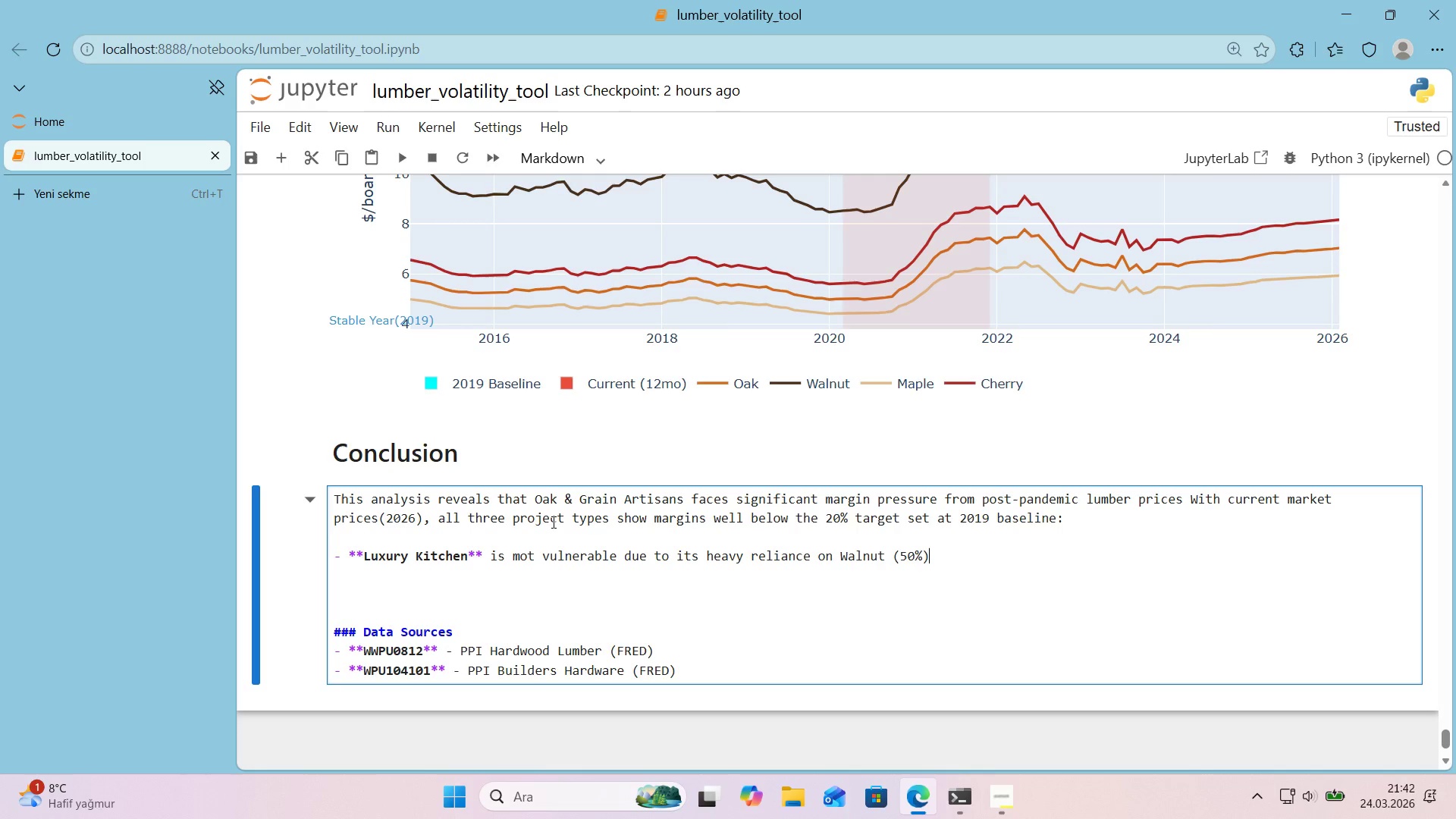 
key(ArrowRight)
 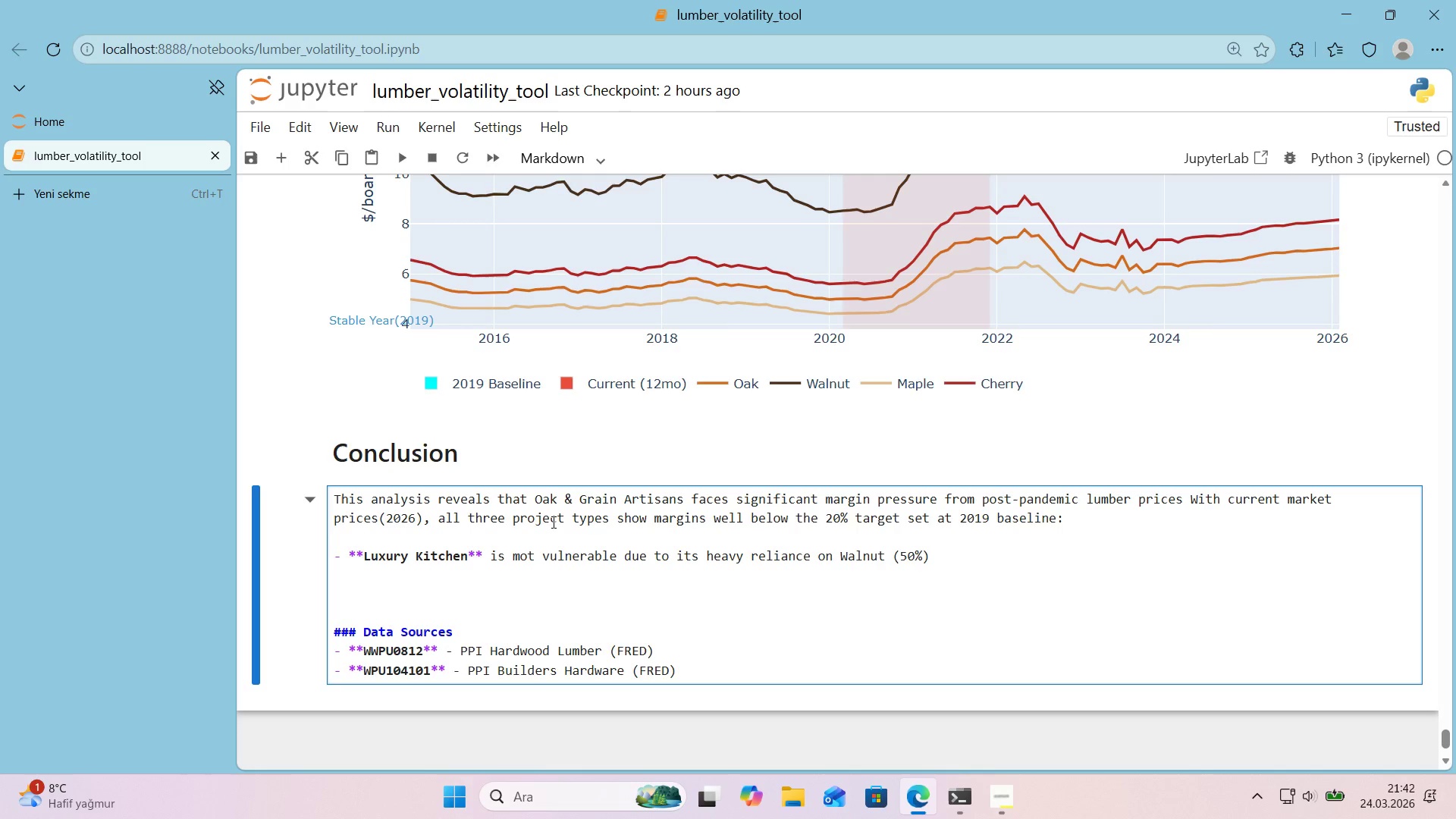 
type( )
key(Backspace)
type(, the most volat'le )
 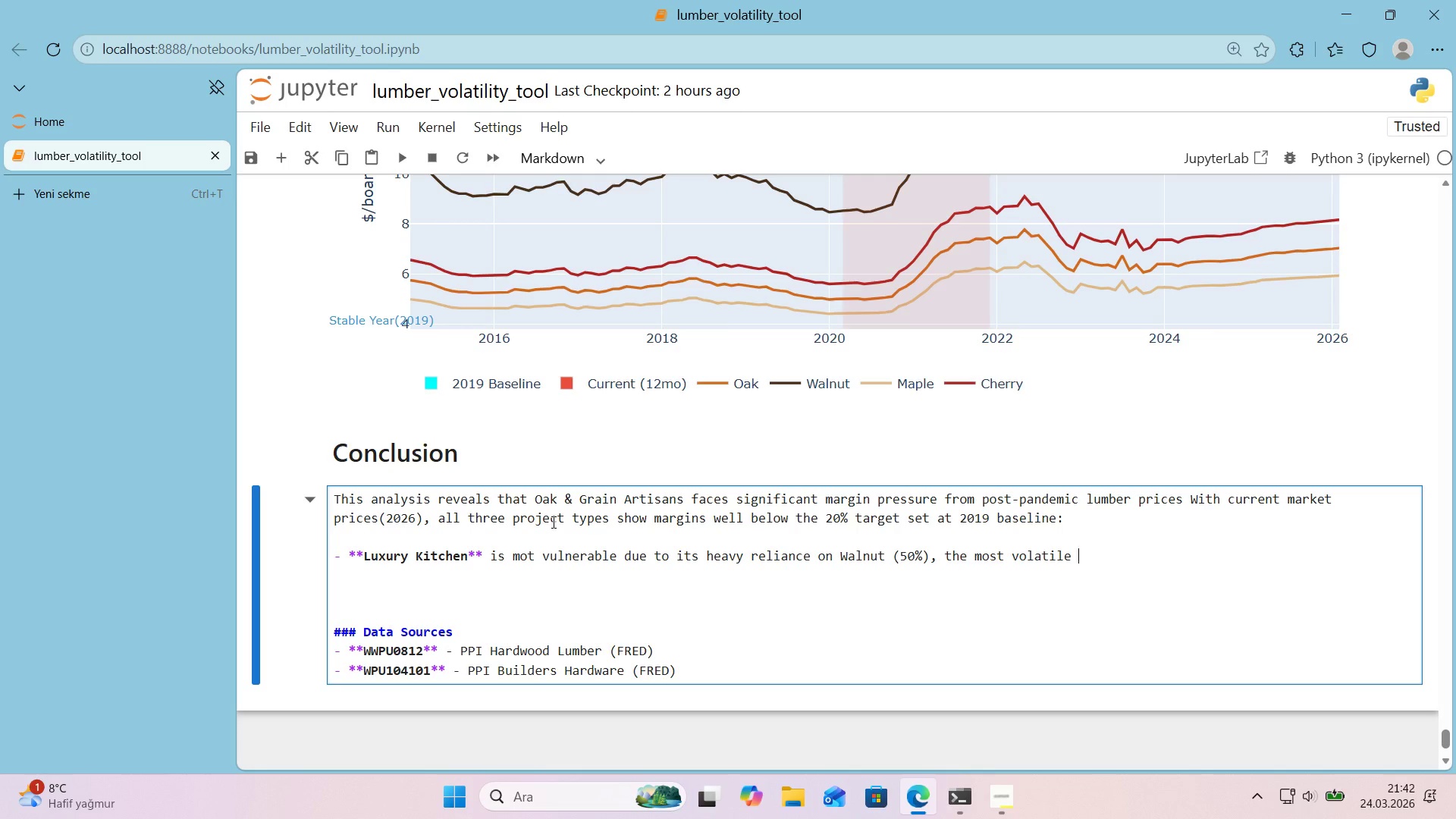 
type(spec'es *()
 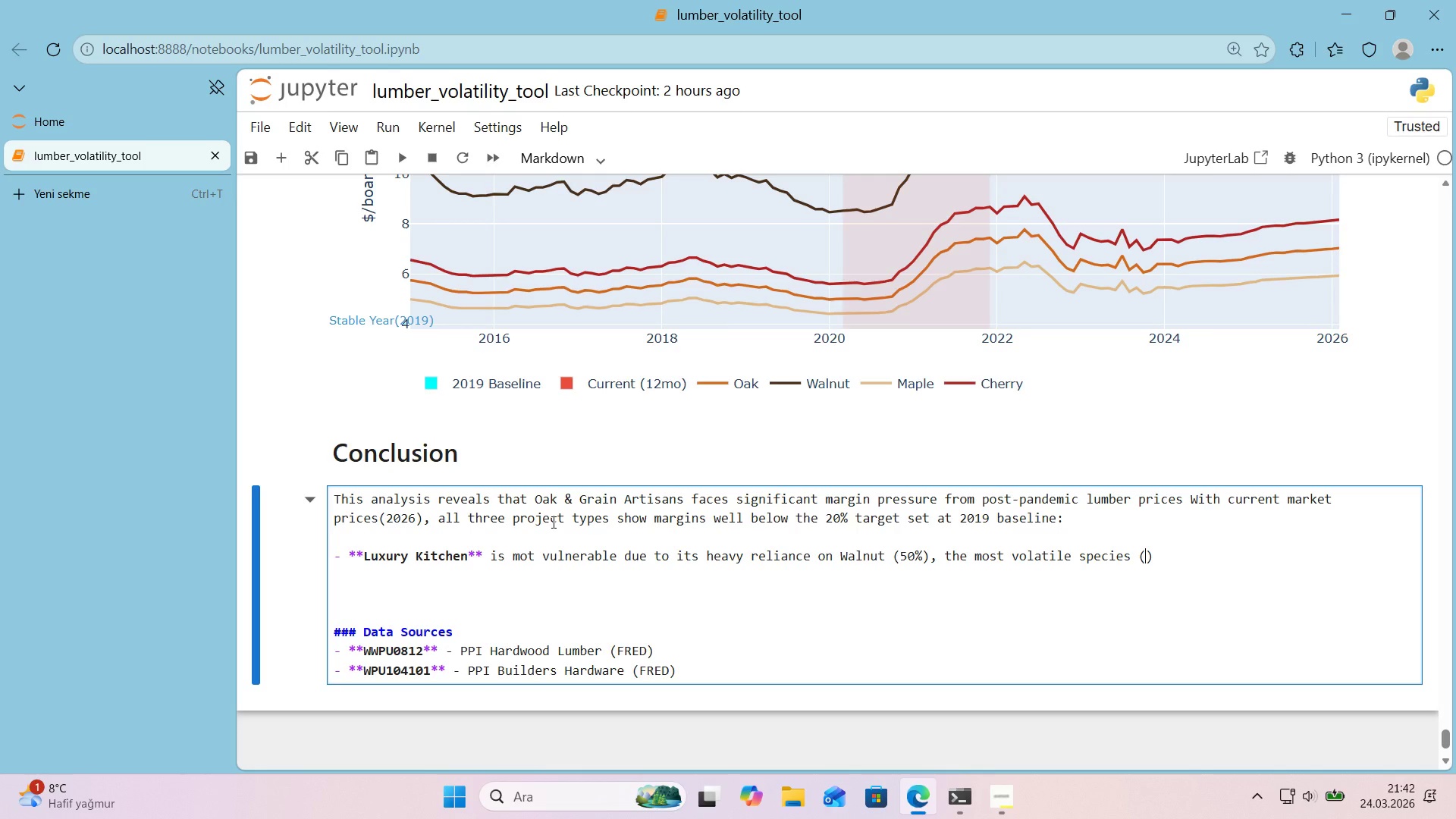 
 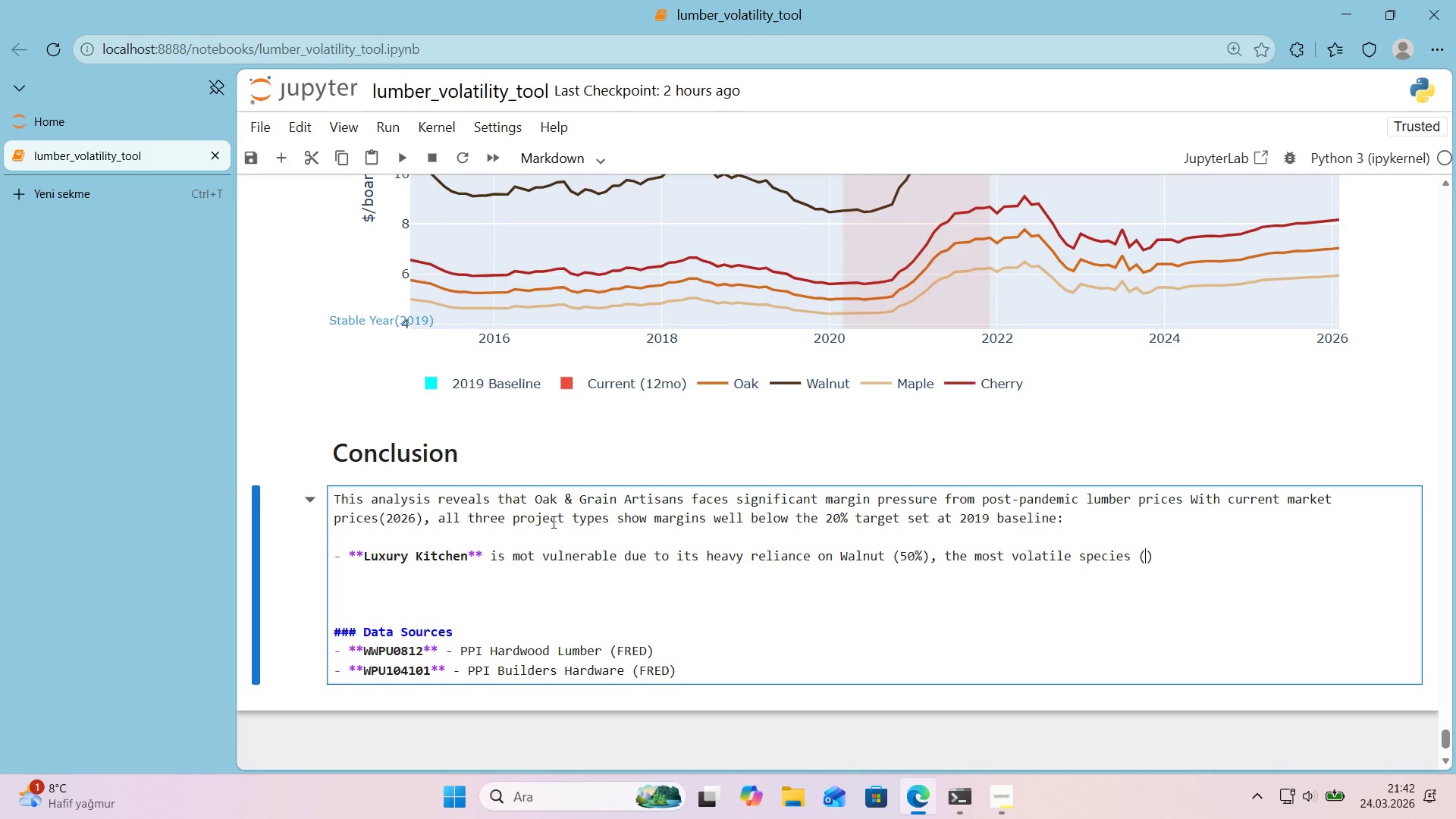 
key(ArrowLeft)
 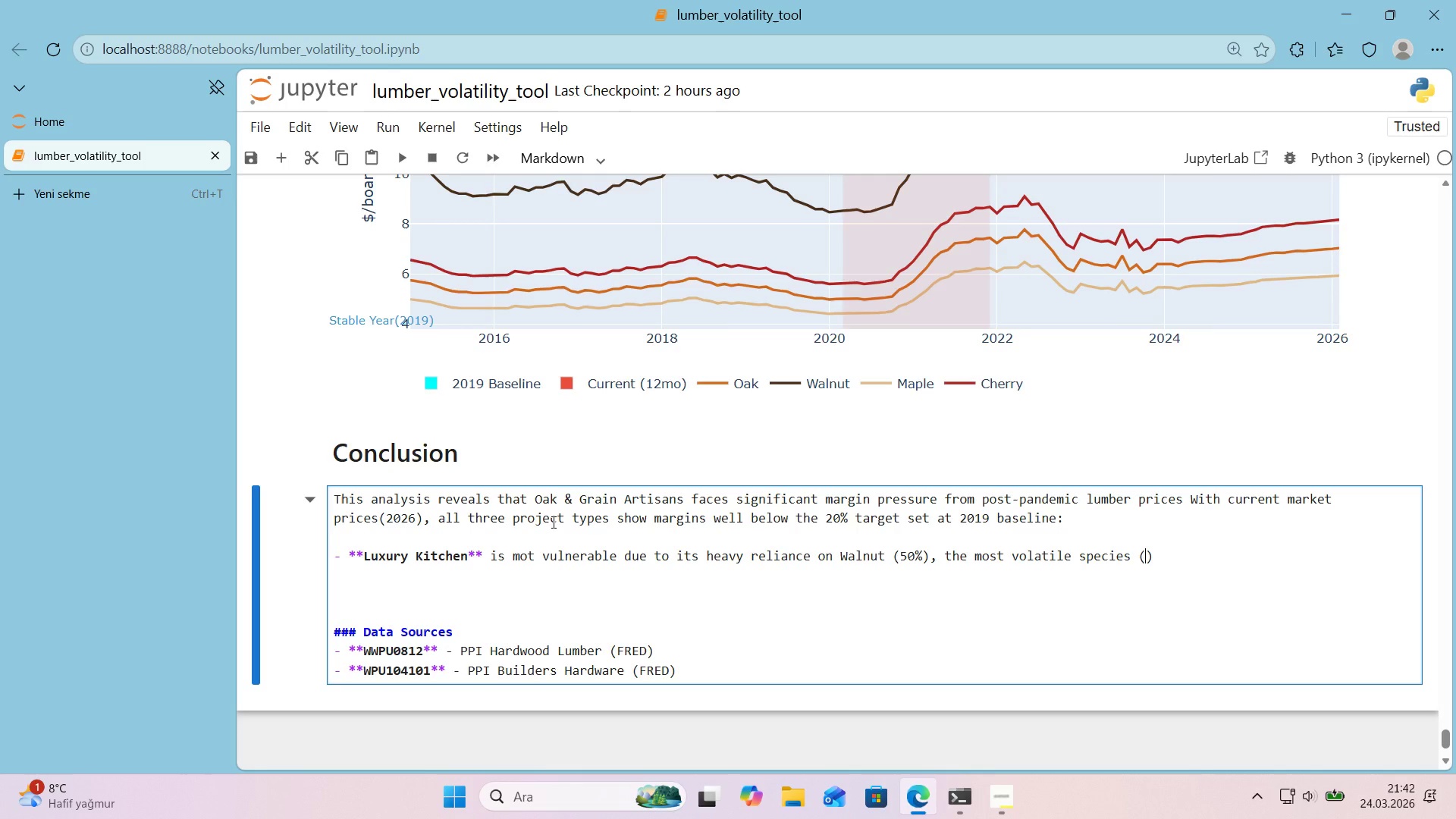 
key(NumpadAdd)
 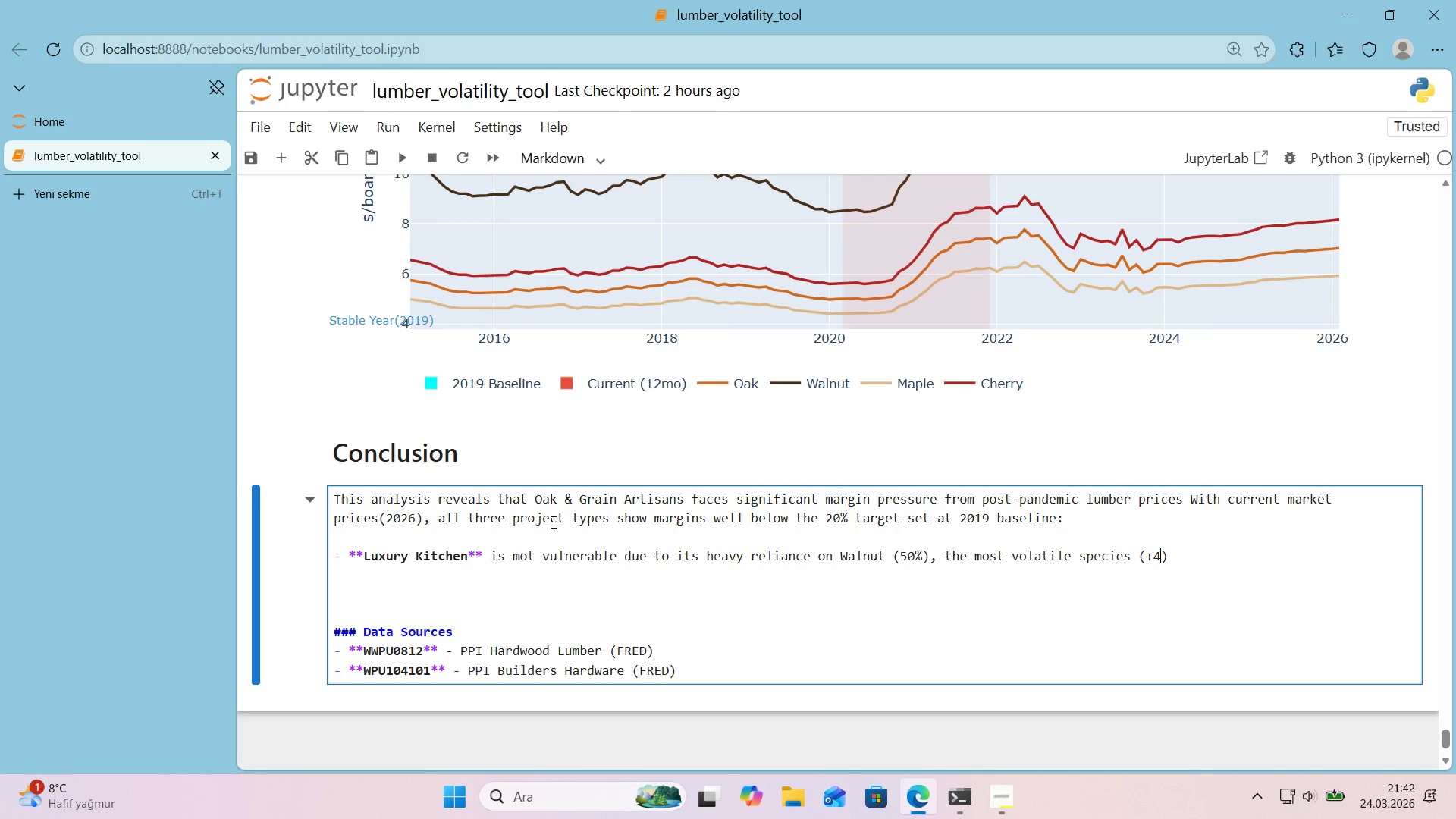 
key(Numpad4)
 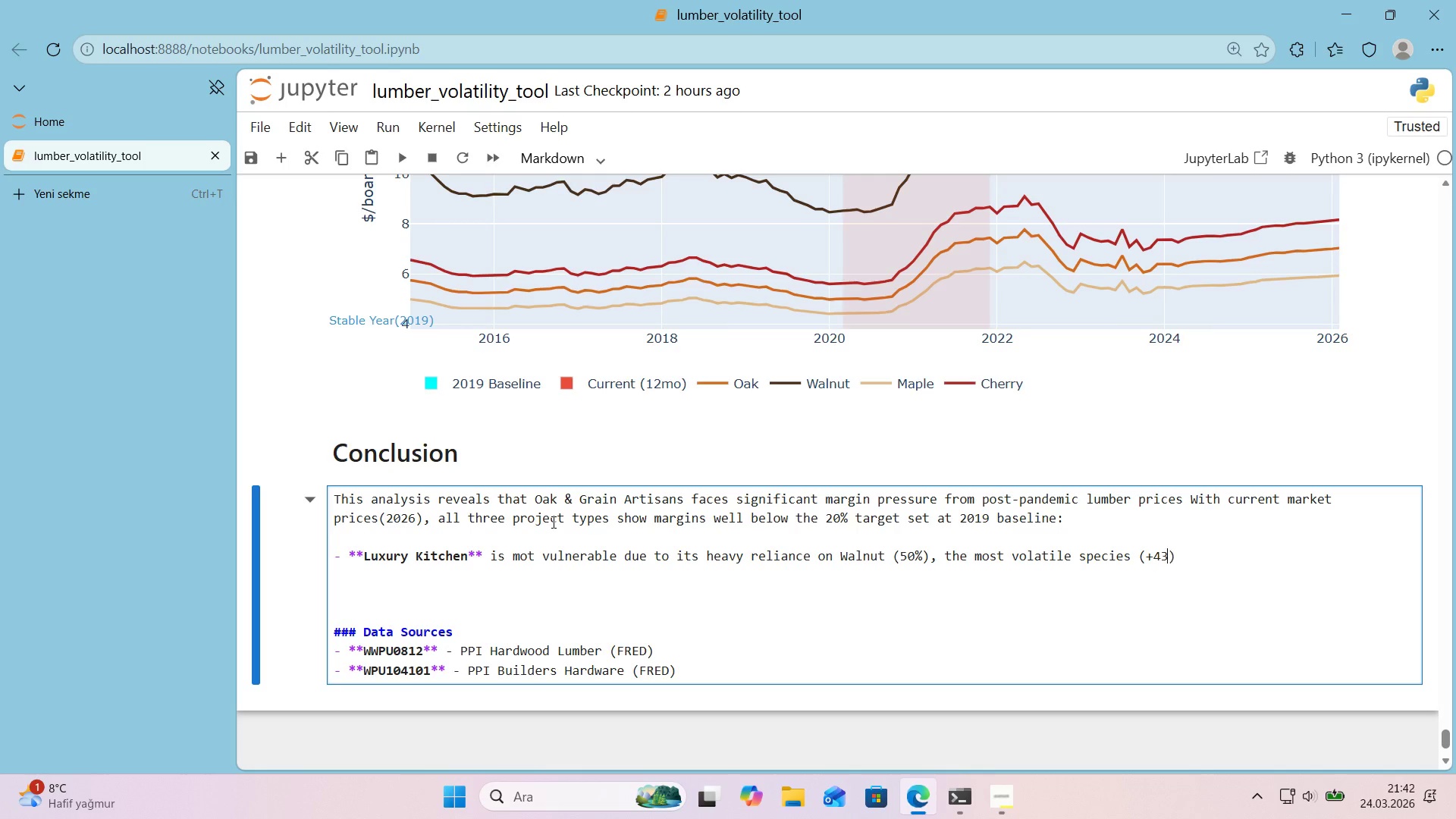 
key(Numpad3)
 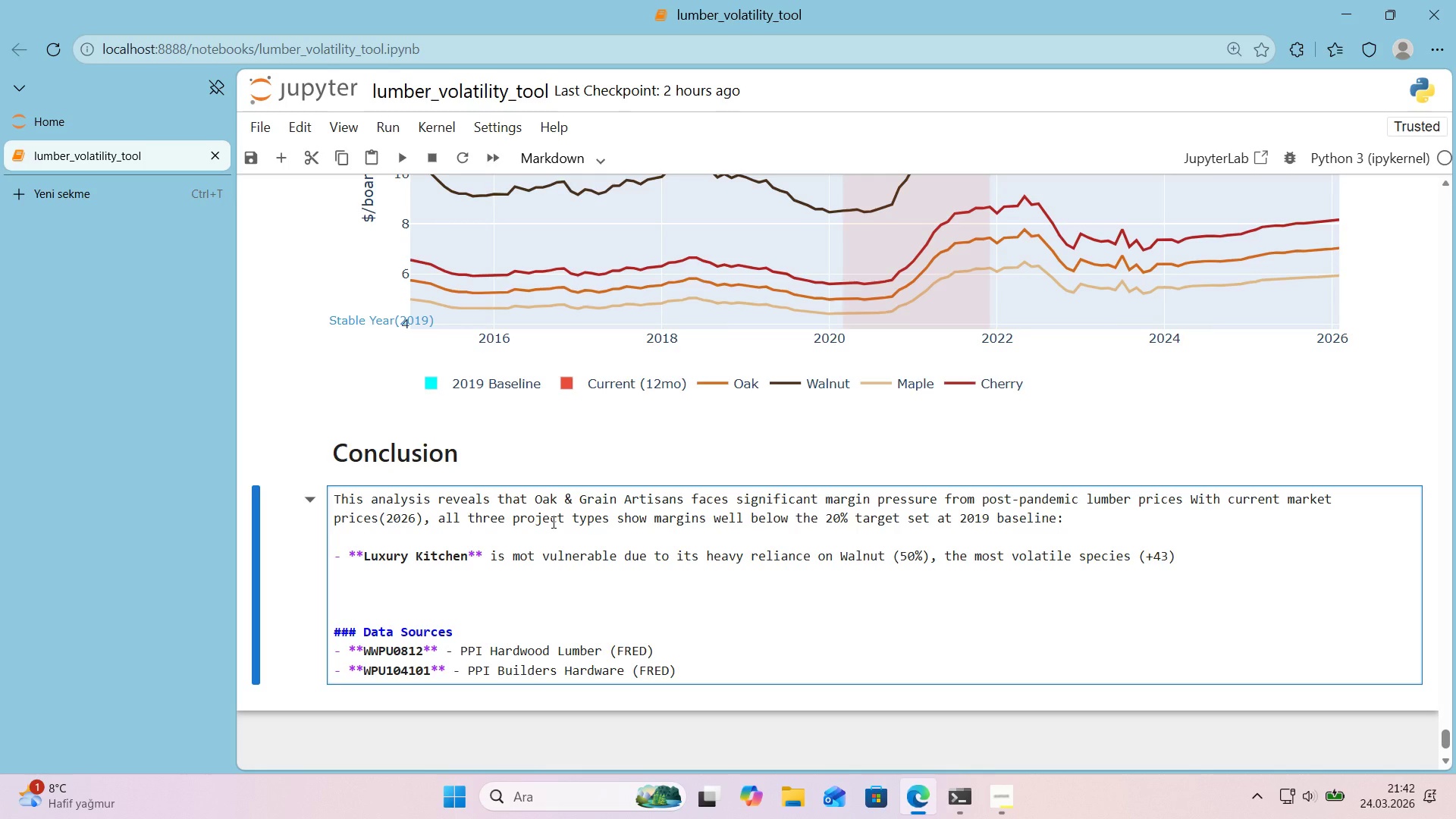 
key(Period)
 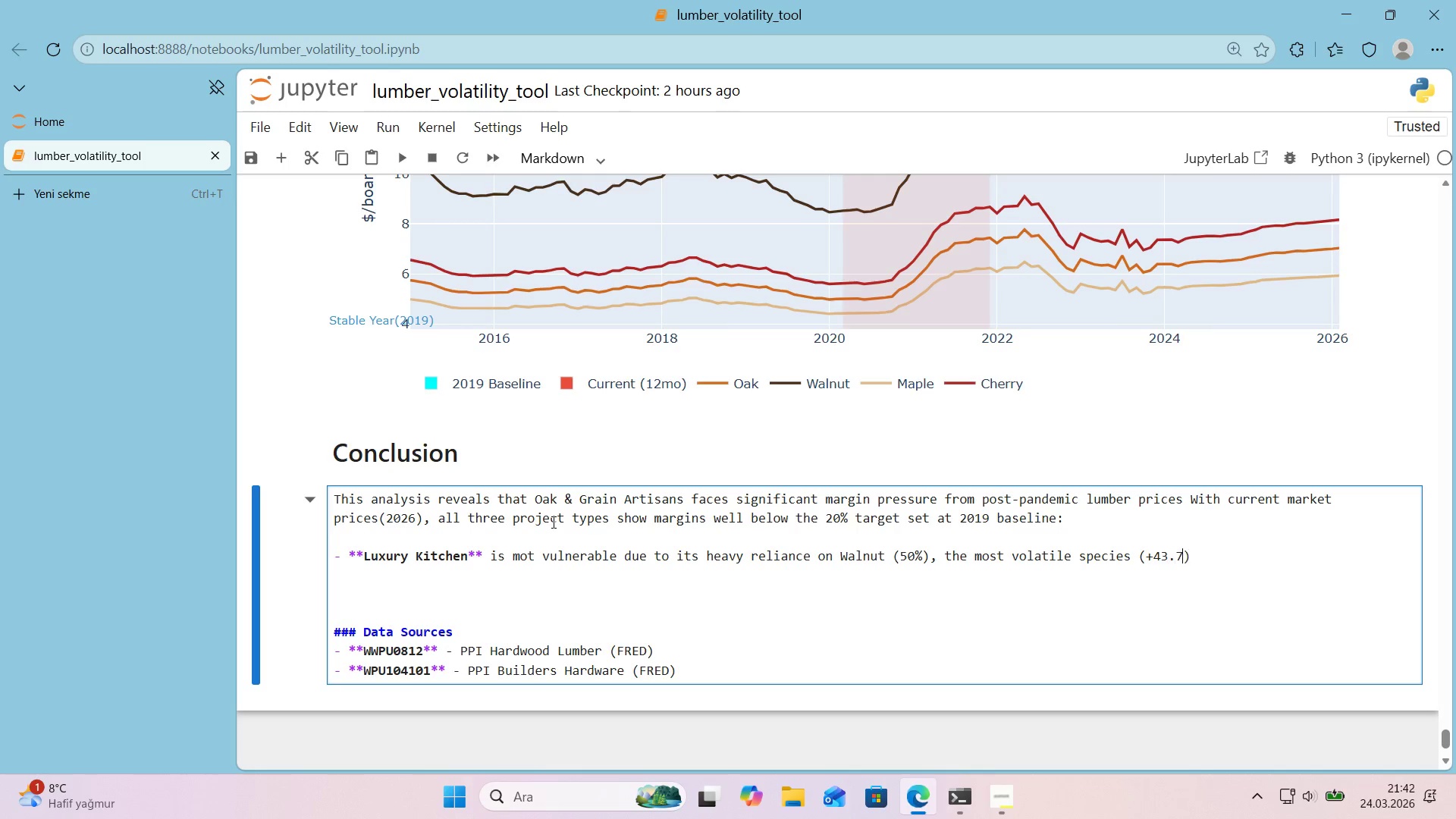 
key(Numpad7)
 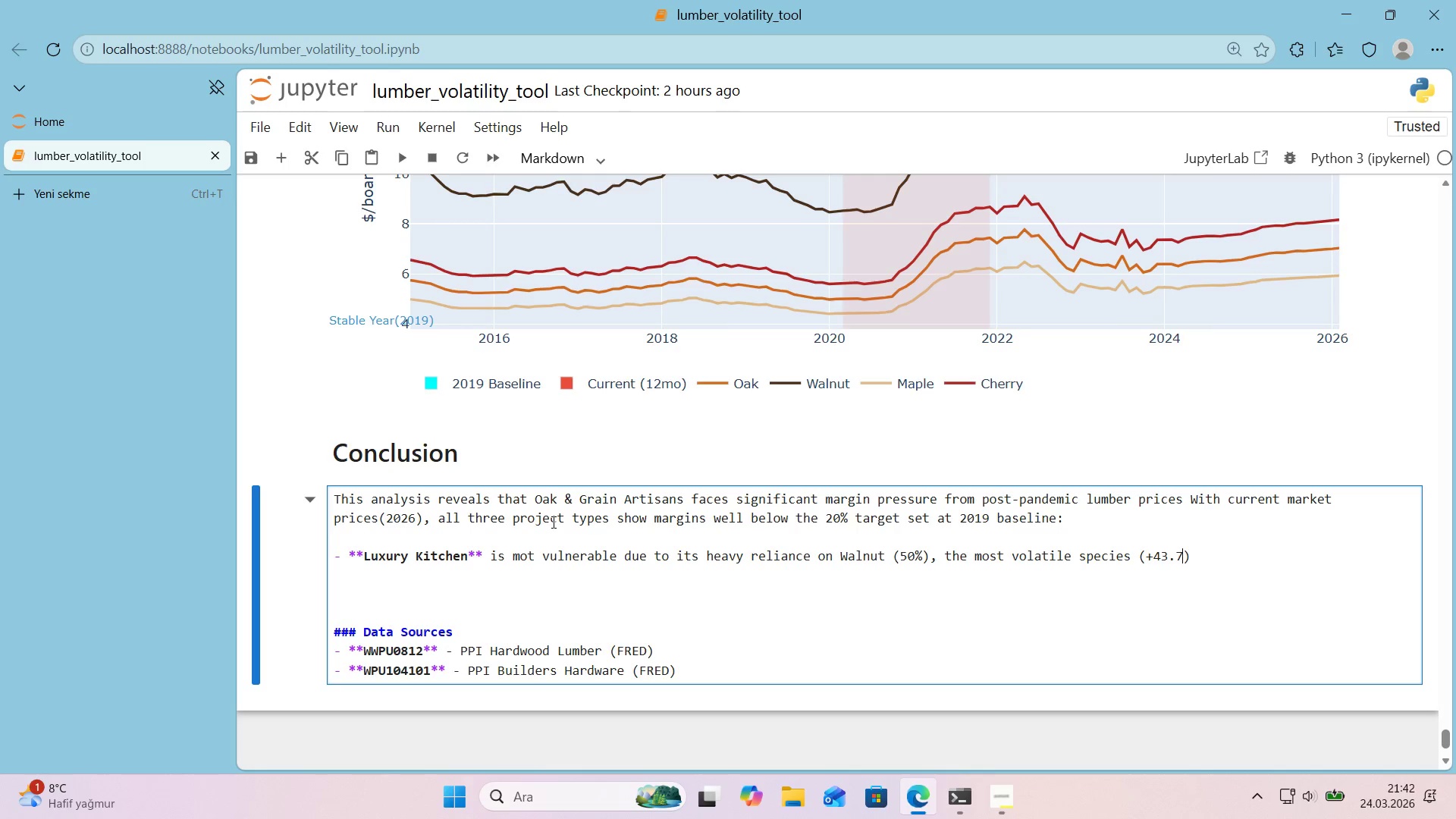 
wait(5.22)
 